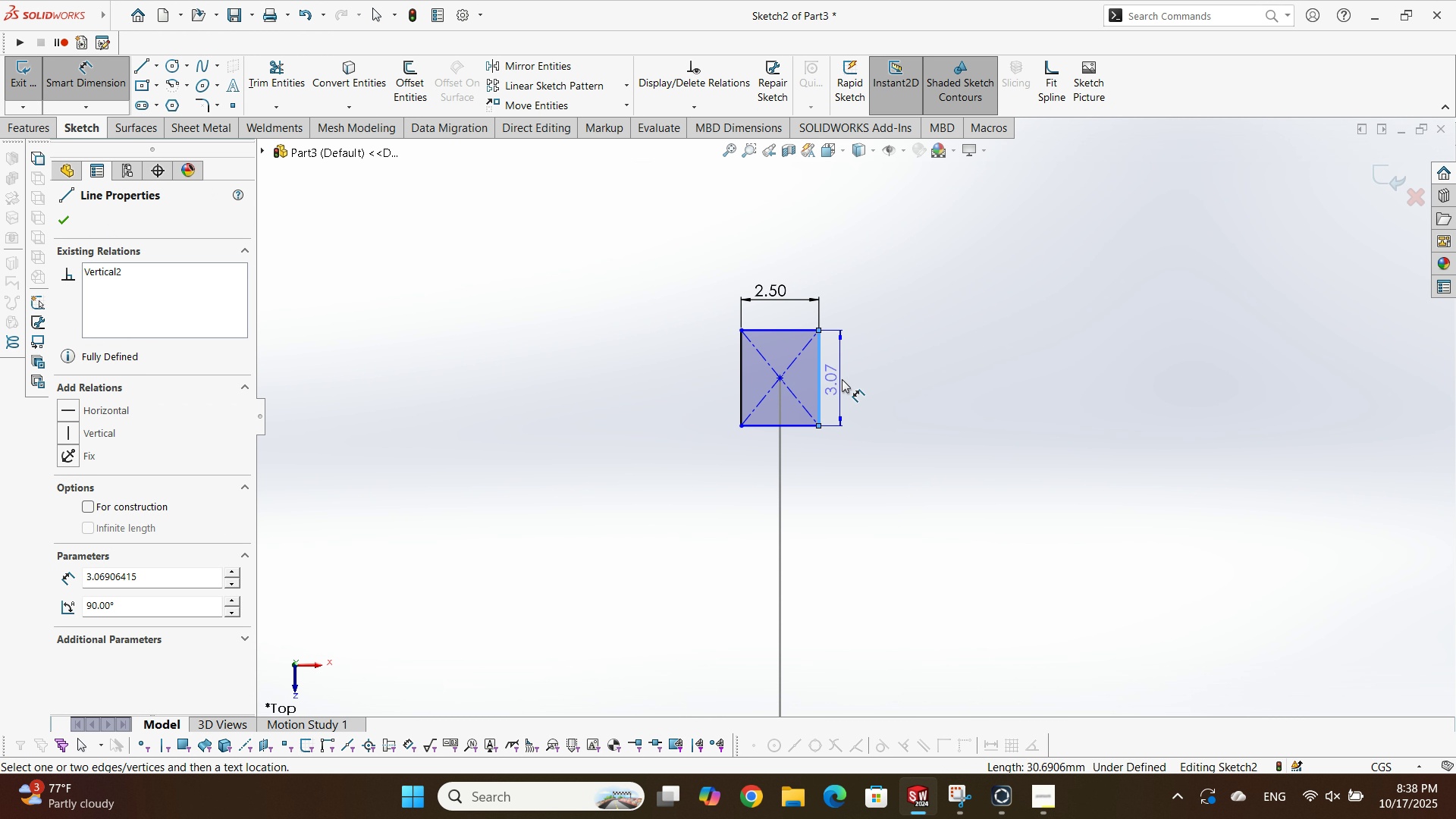 
double_click([842, 379])
 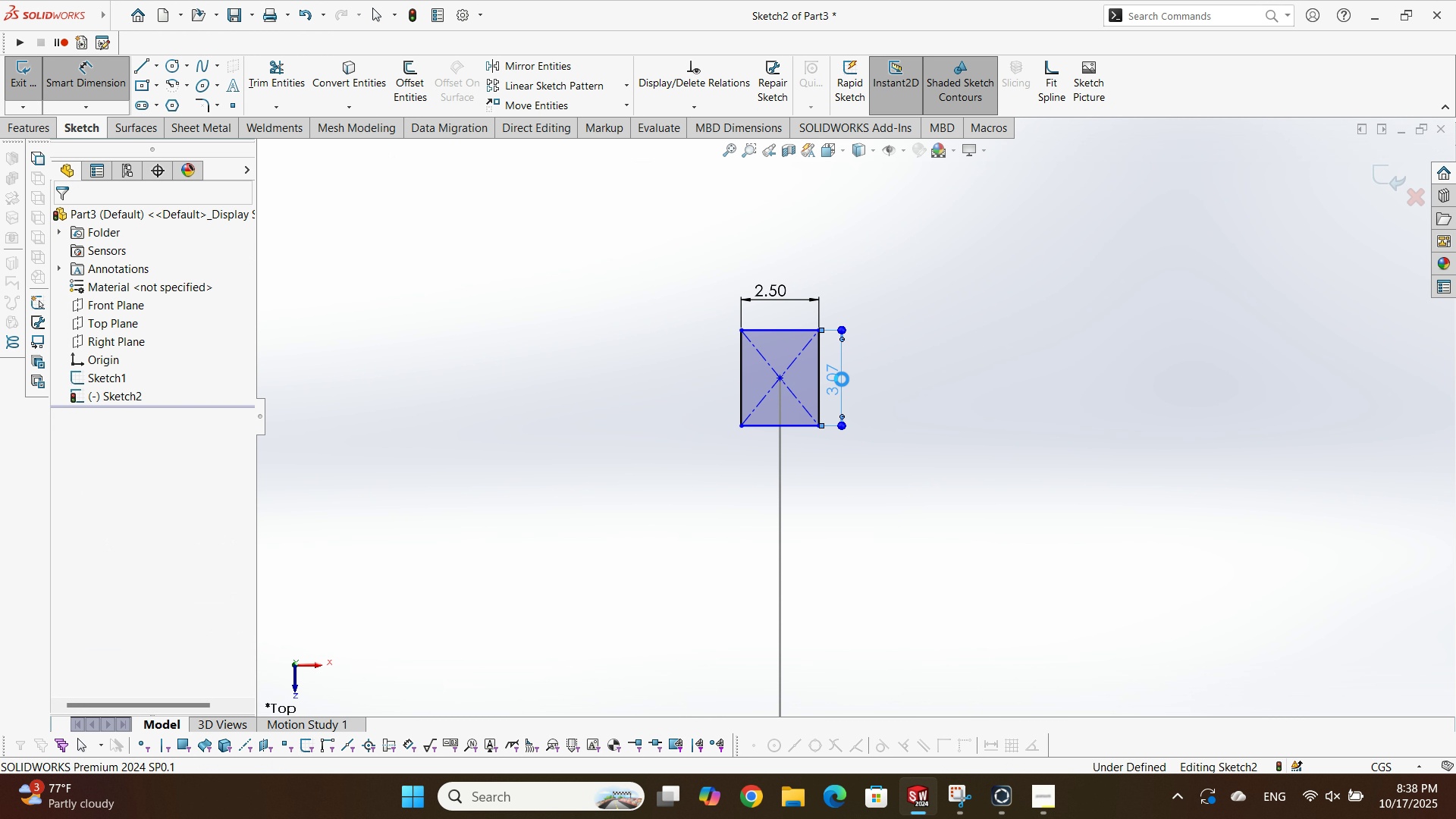 
triple_click([842, 379])
 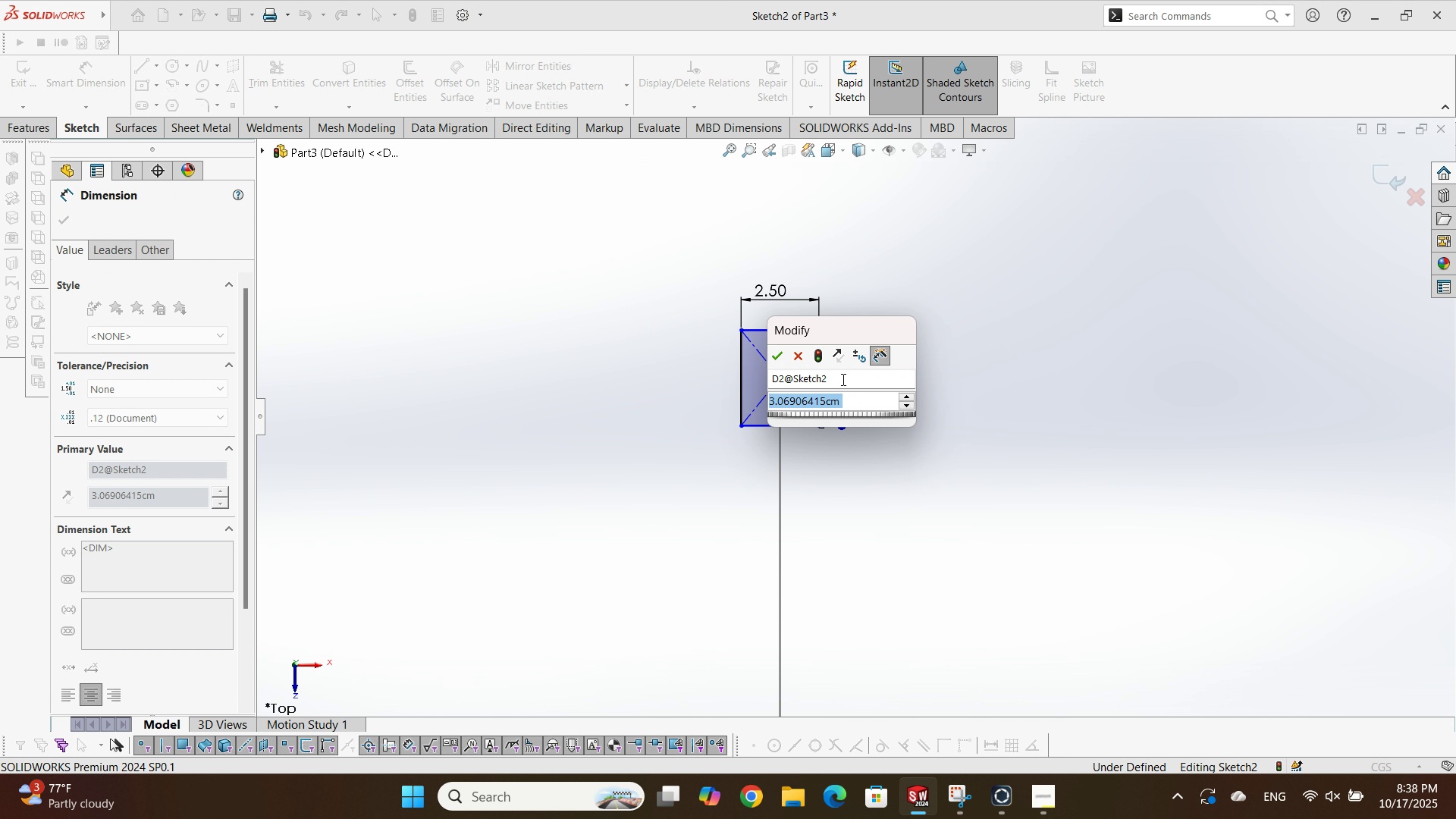 
key(Numpad2)
 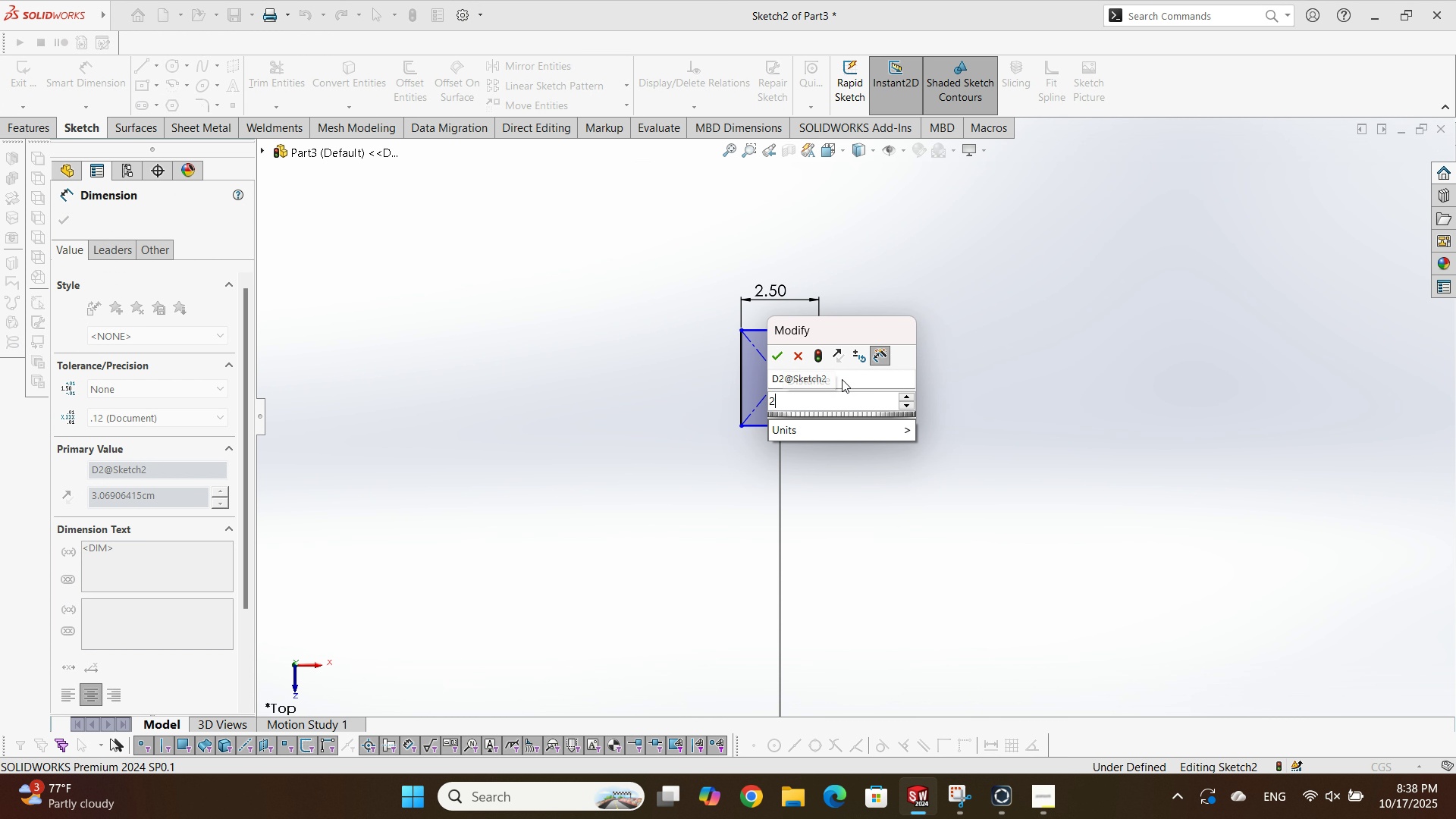 
key(NumpadDecimal)
 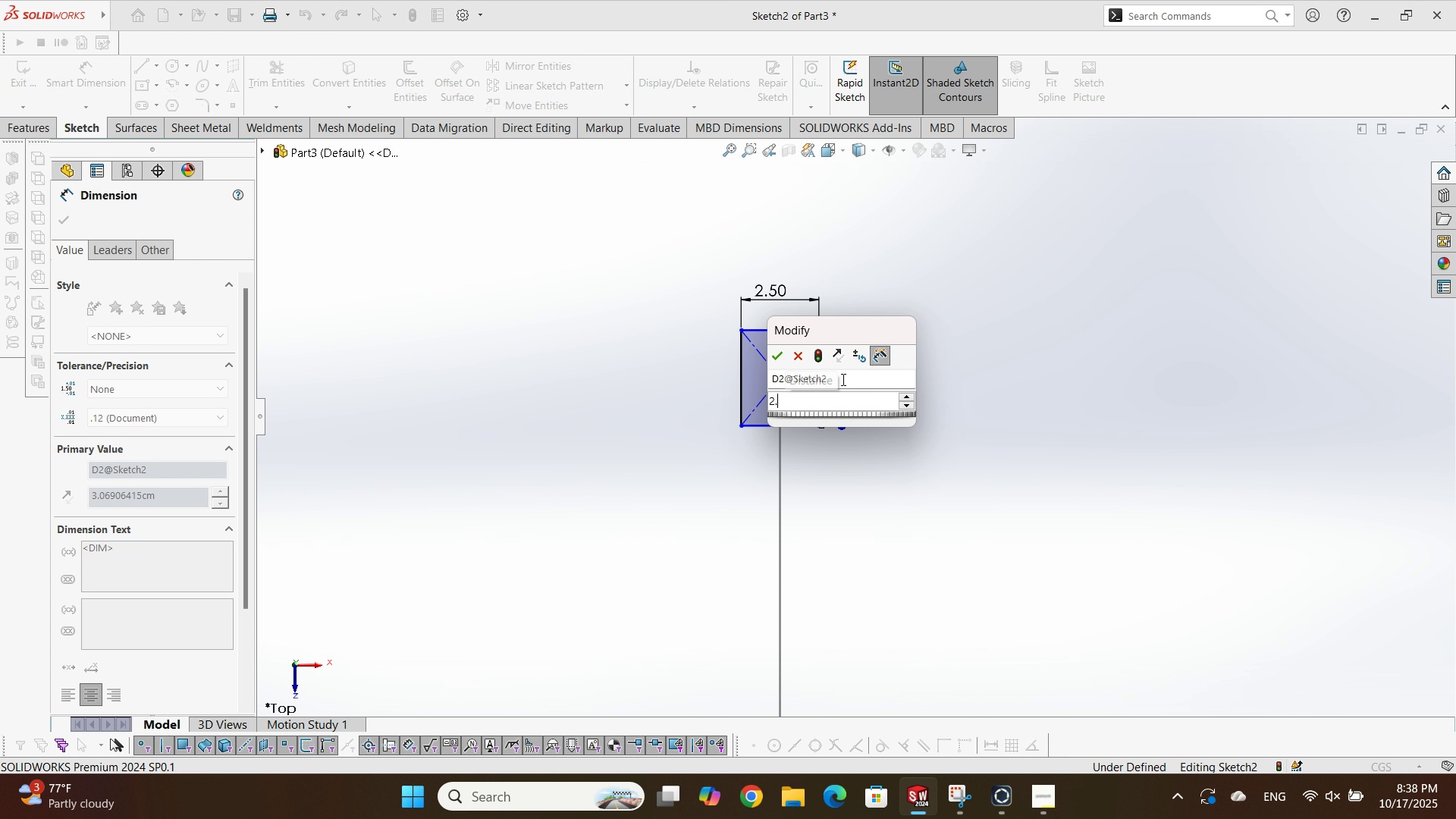 
key(Numpad5)
 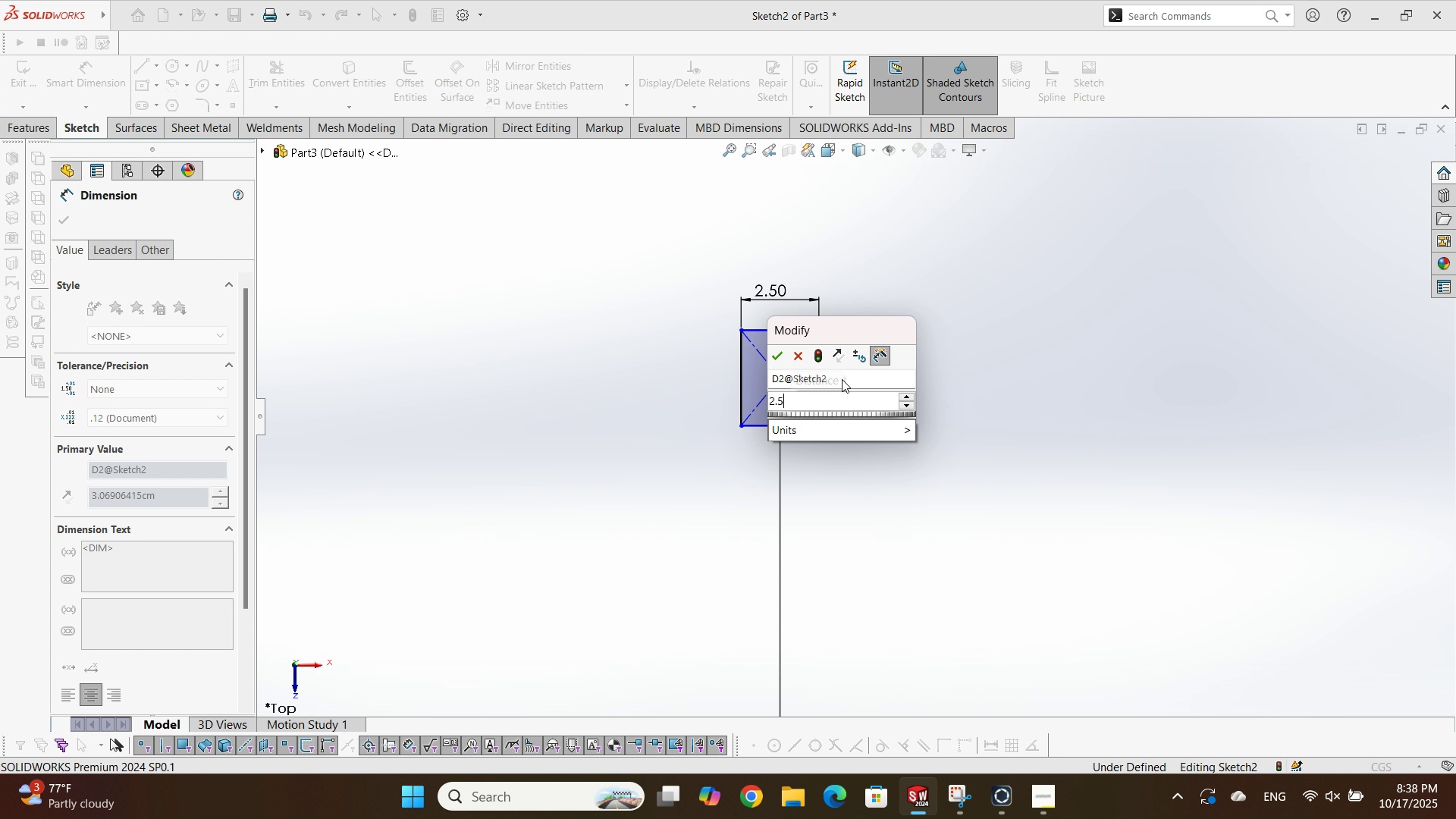 
key(NumpadEnter)
 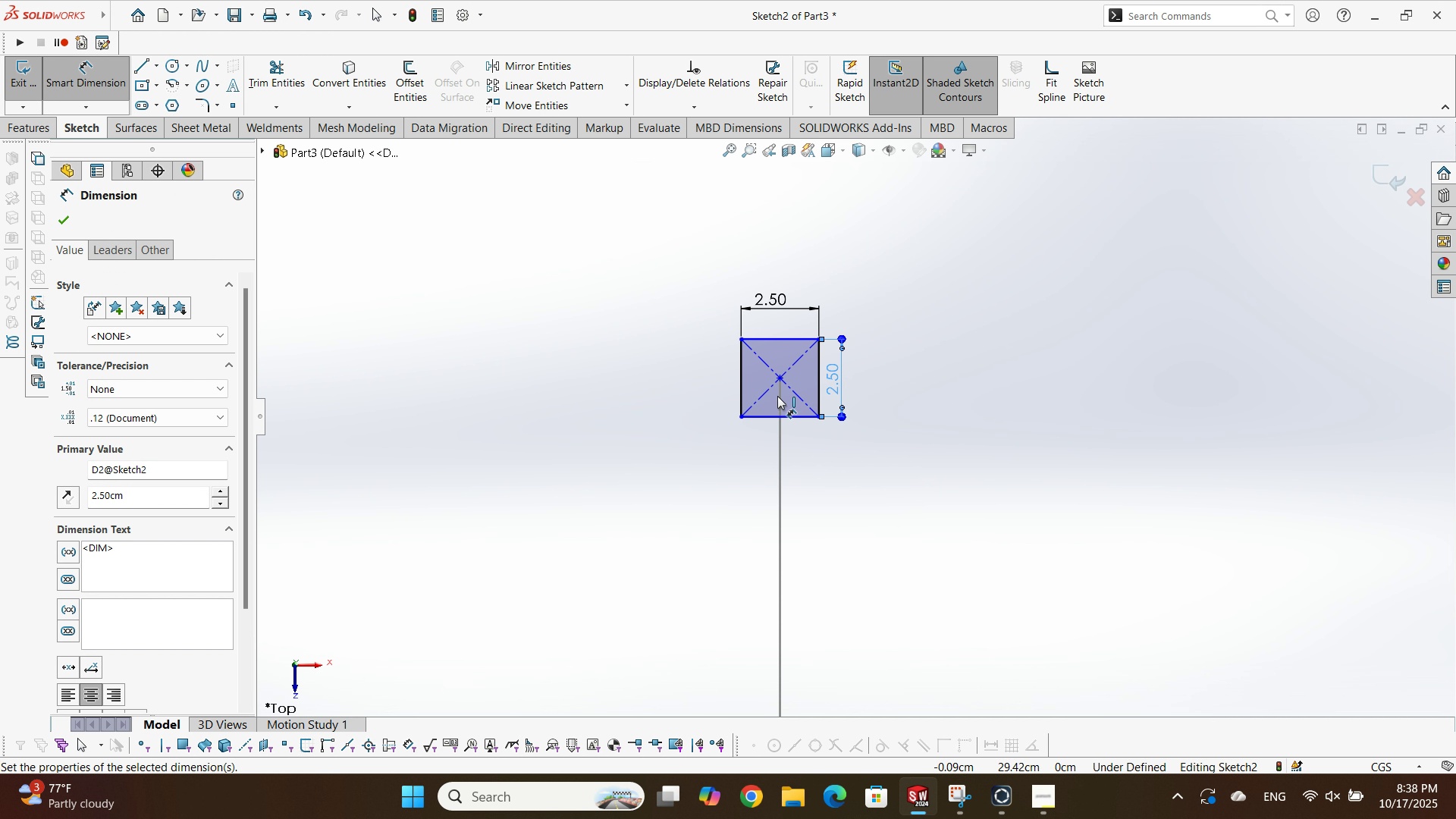 
scroll: coordinate [883, 552], scroll_direction: up, amount: 4.0
 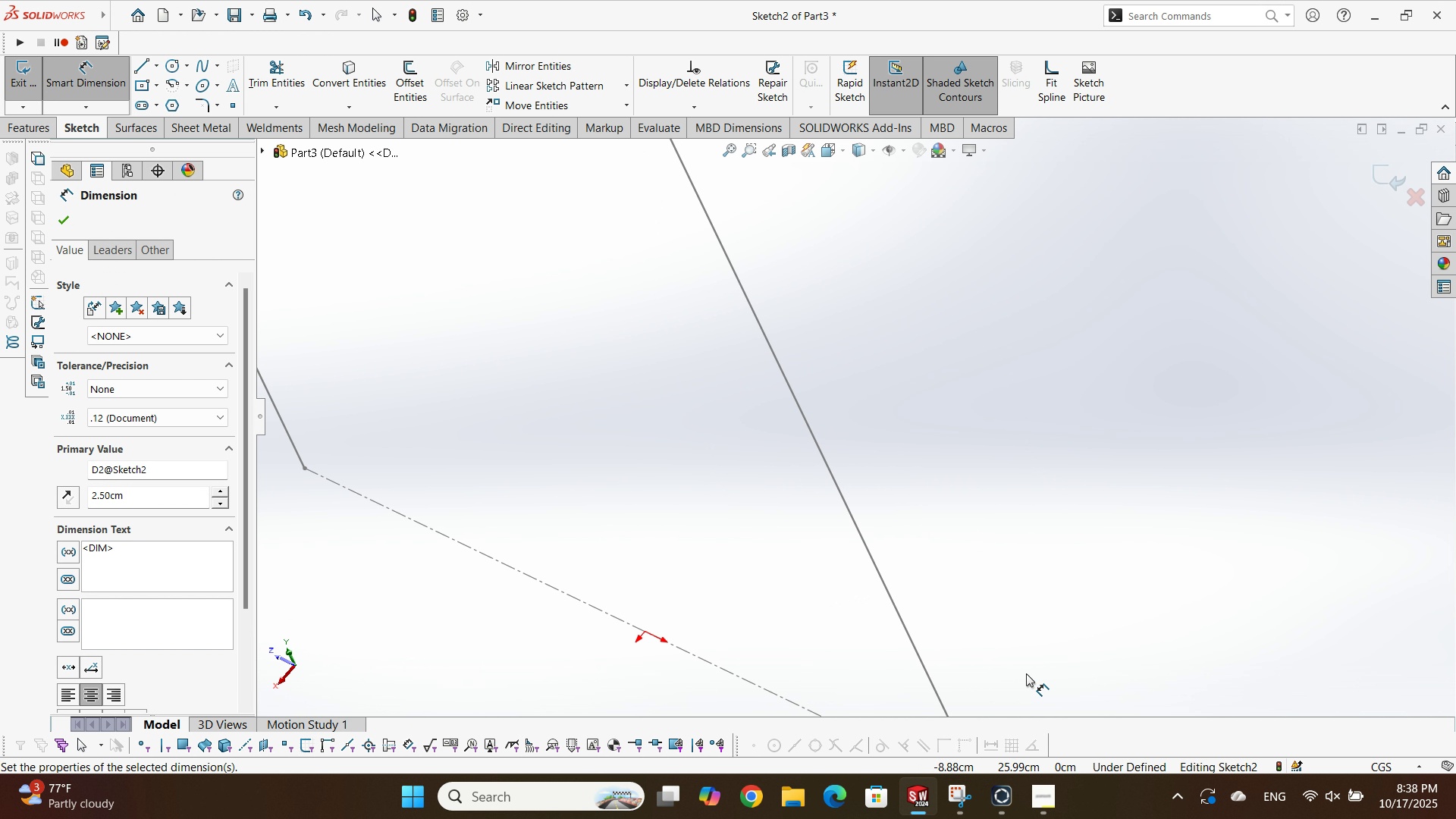 
scroll: coordinate [891, 397], scroll_direction: down, amount: 12.0
 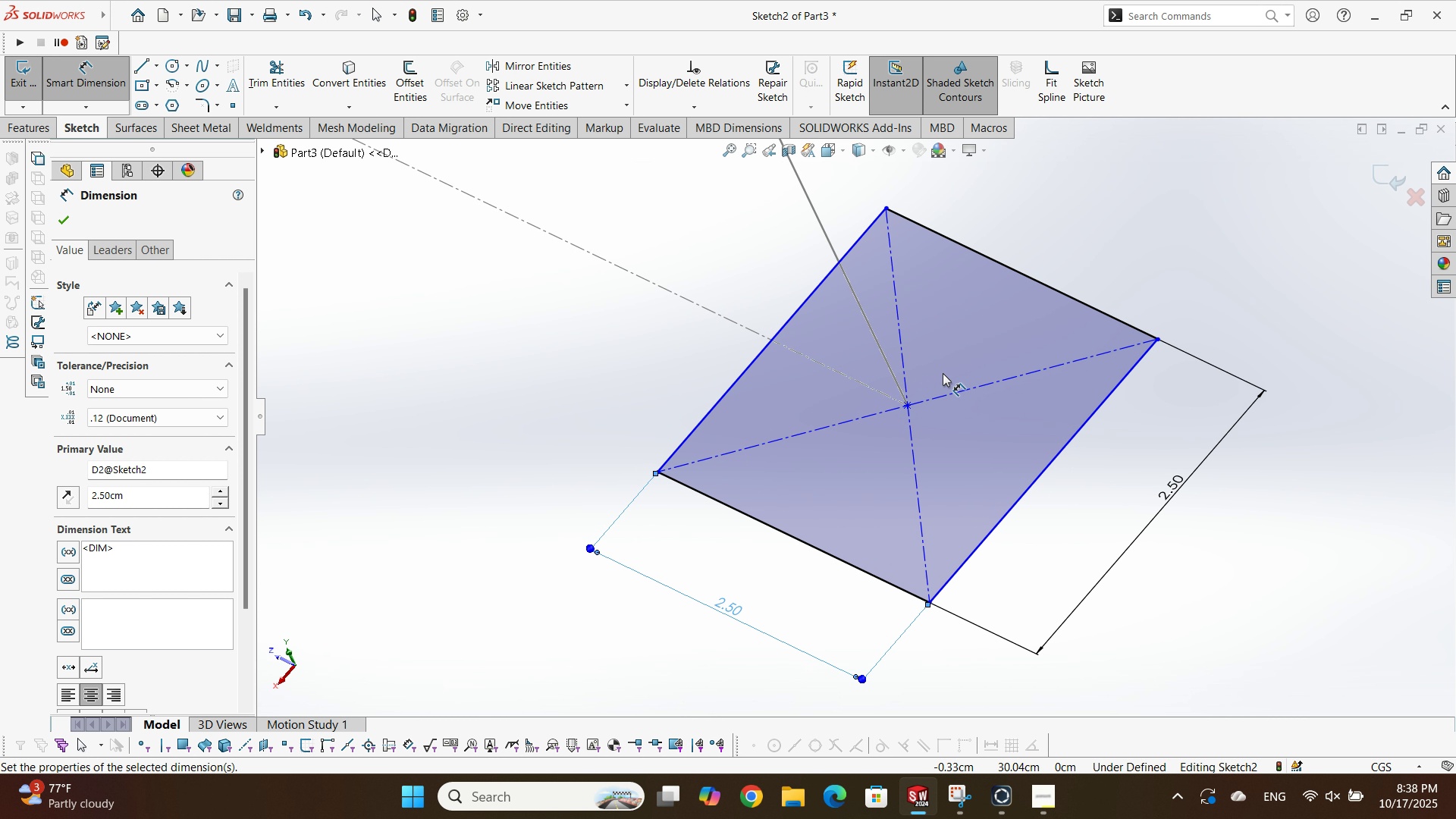 
key(Backquote)
 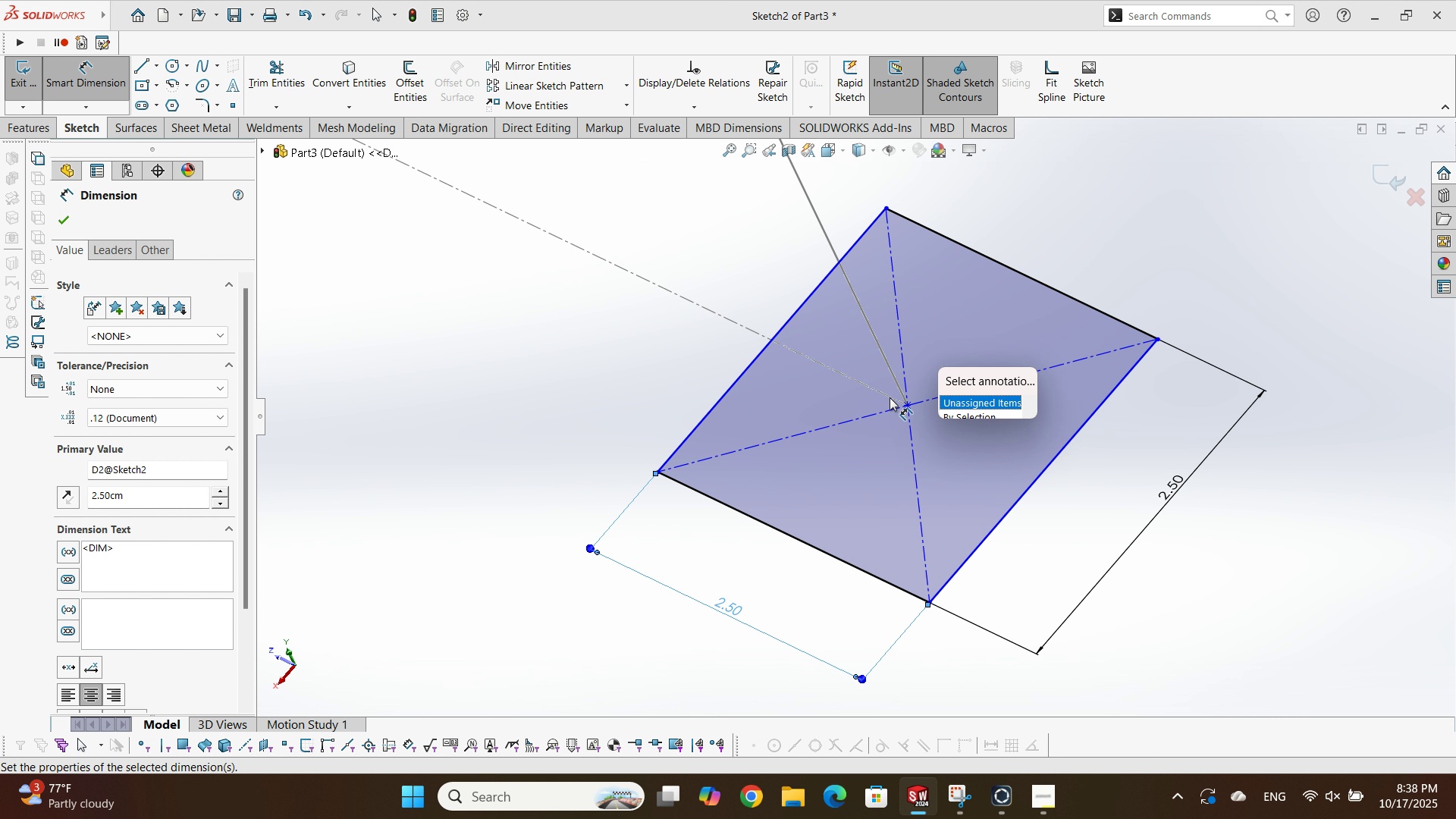 
key(Escape)
 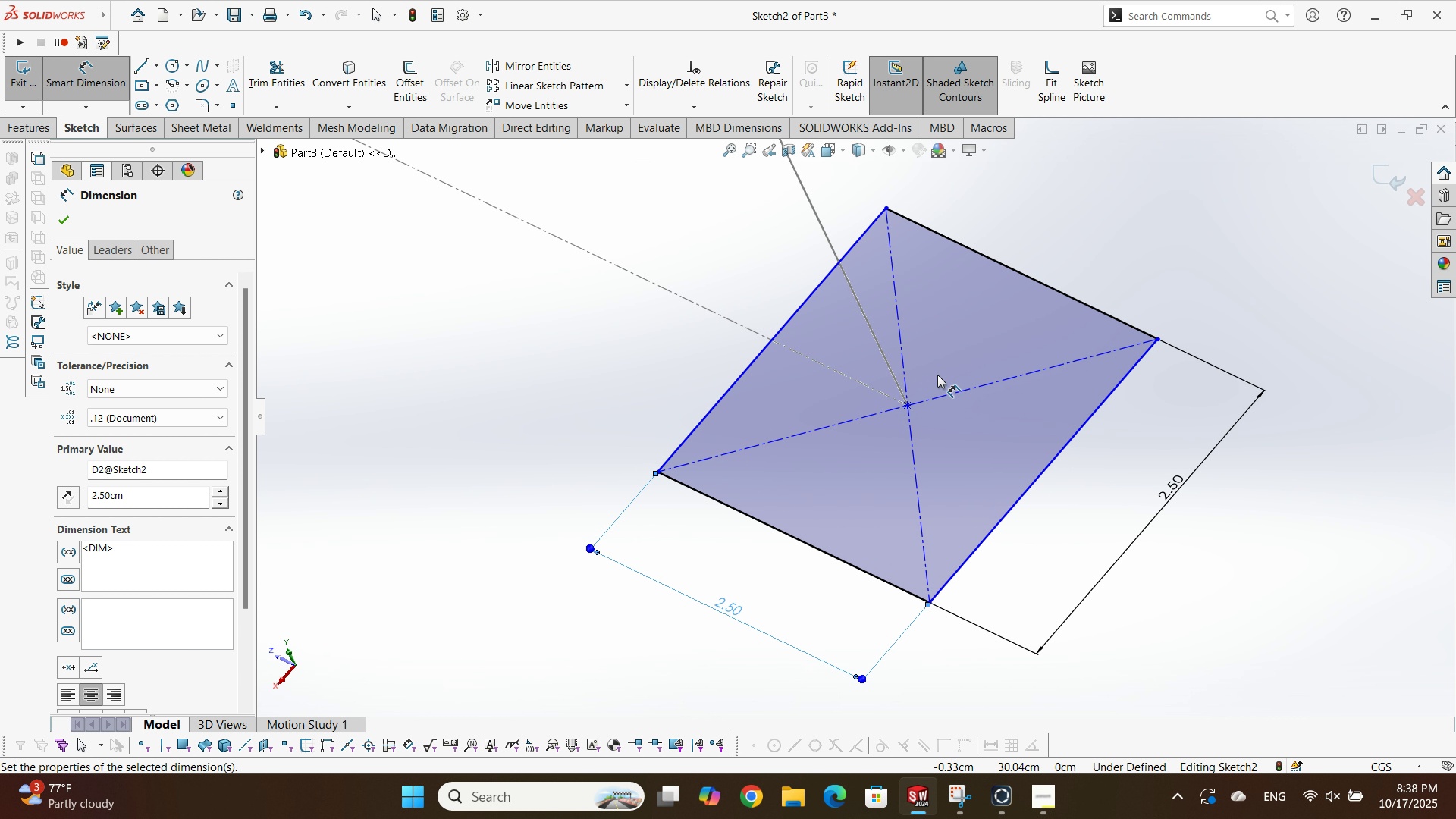 
key(Escape)
 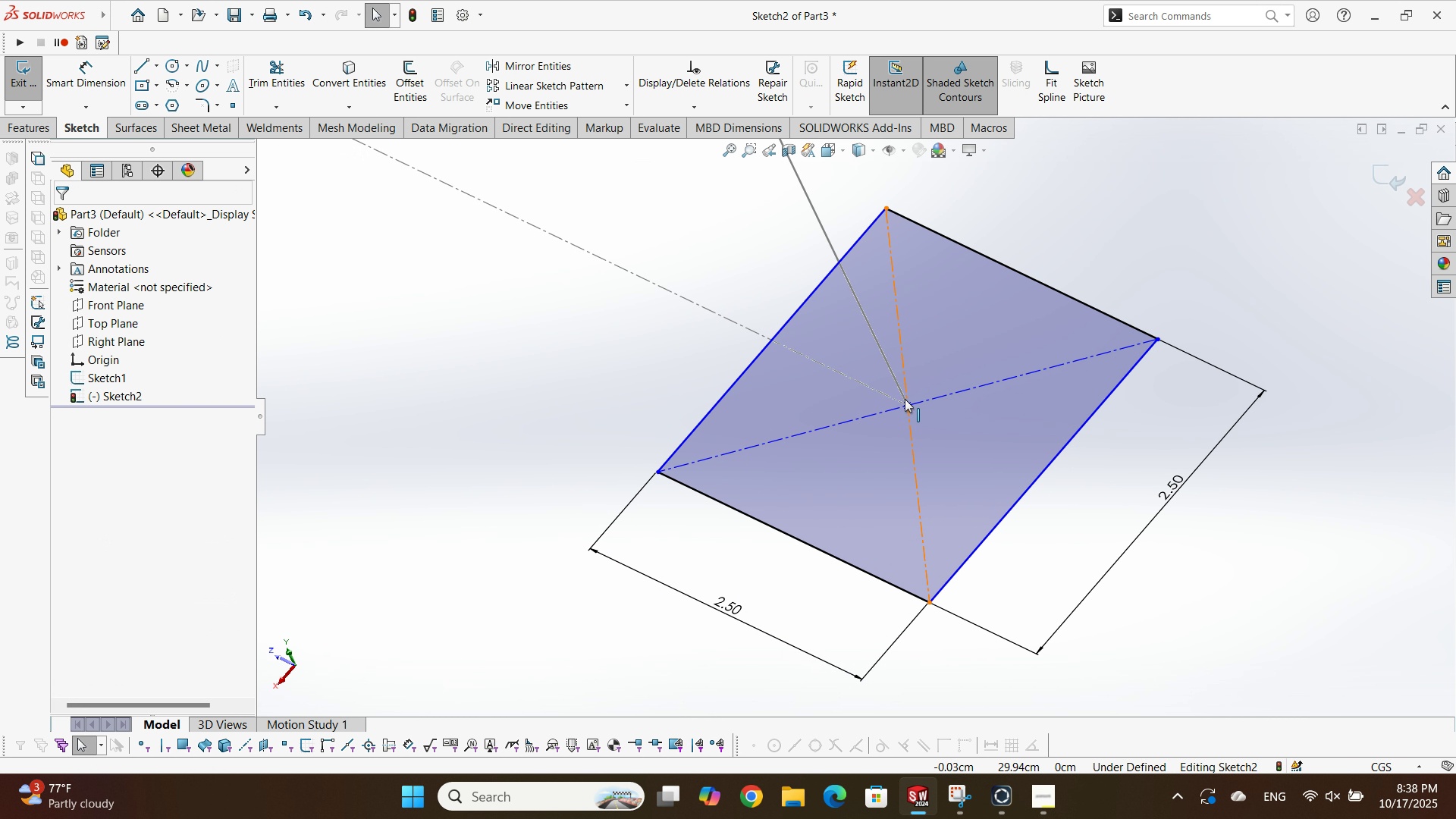 
scroll: coordinate [905, 406], scroll_direction: down, amount: 6.0
 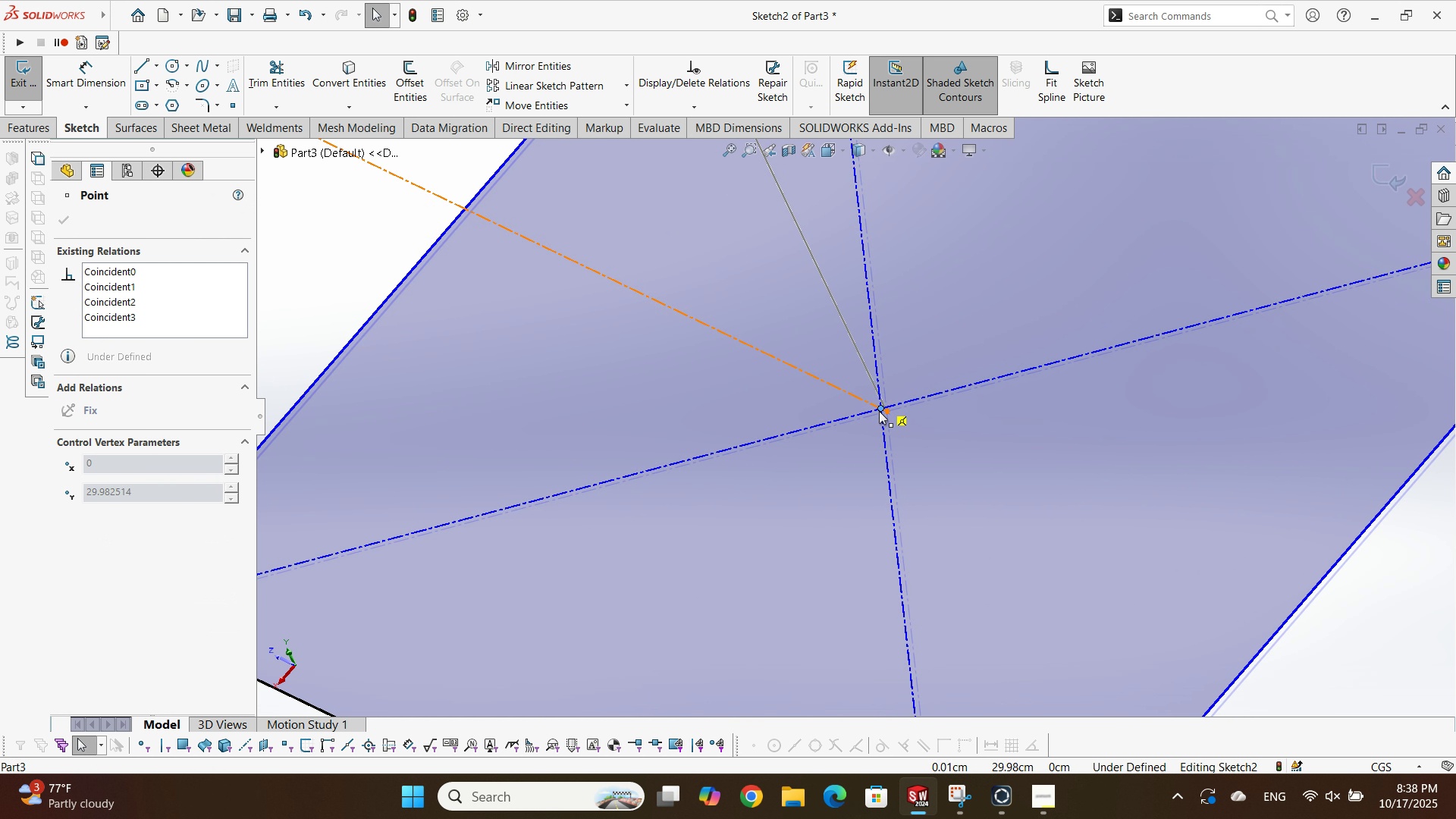 
scroll: coordinate [752, 512], scroll_direction: up, amount: 7.0
 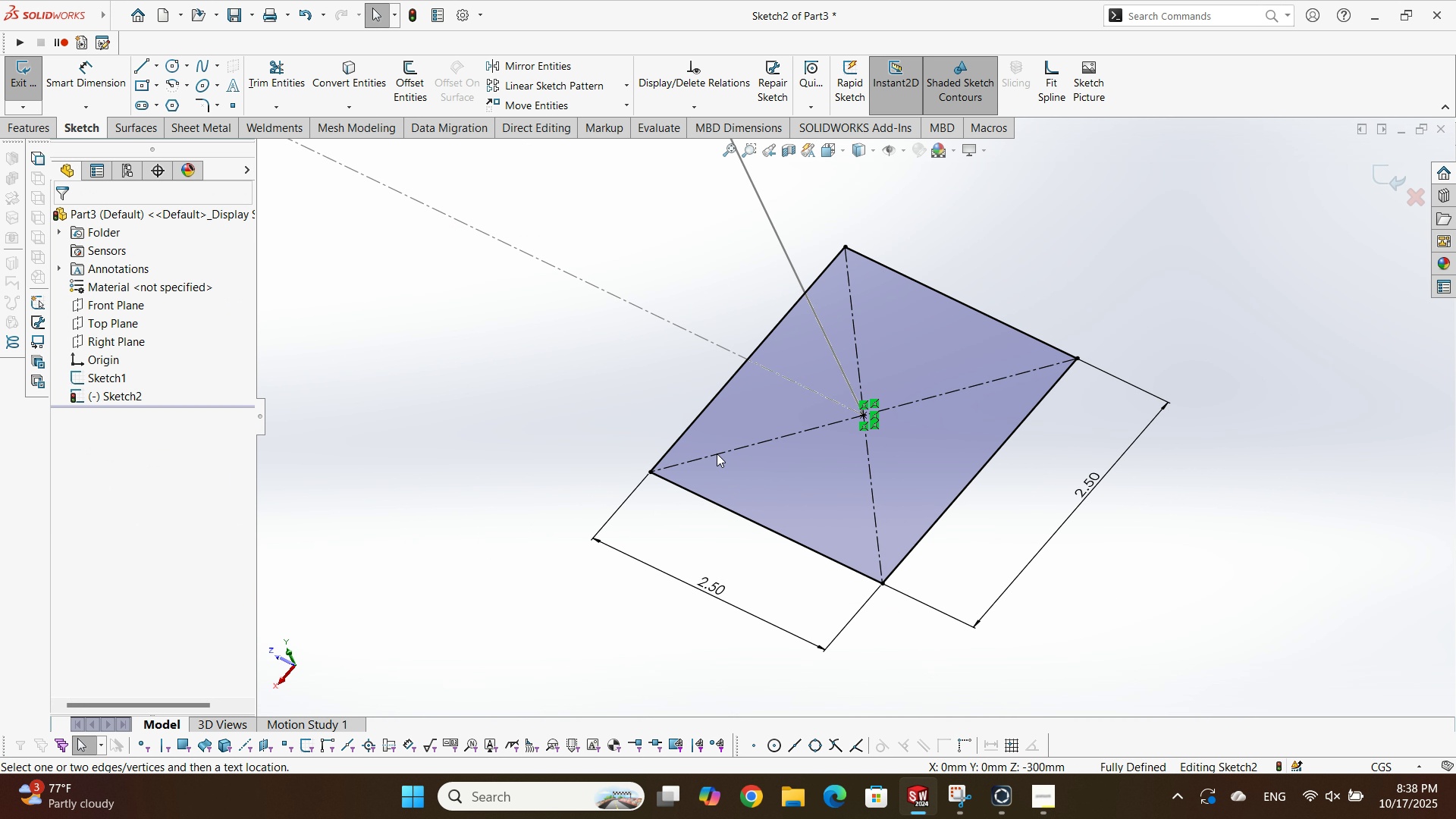 
key(Escape)
 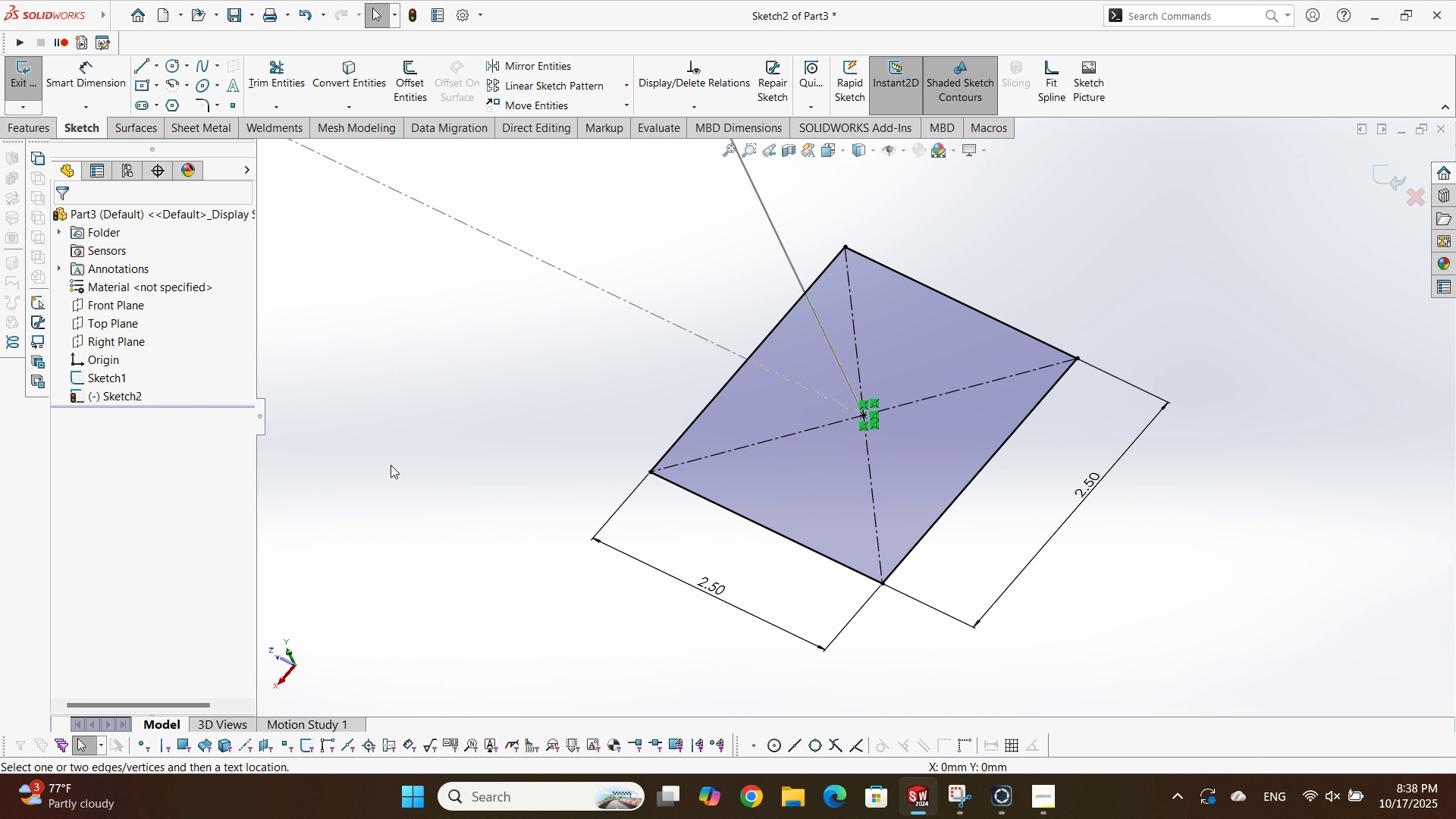 
left_click([391, 465])
 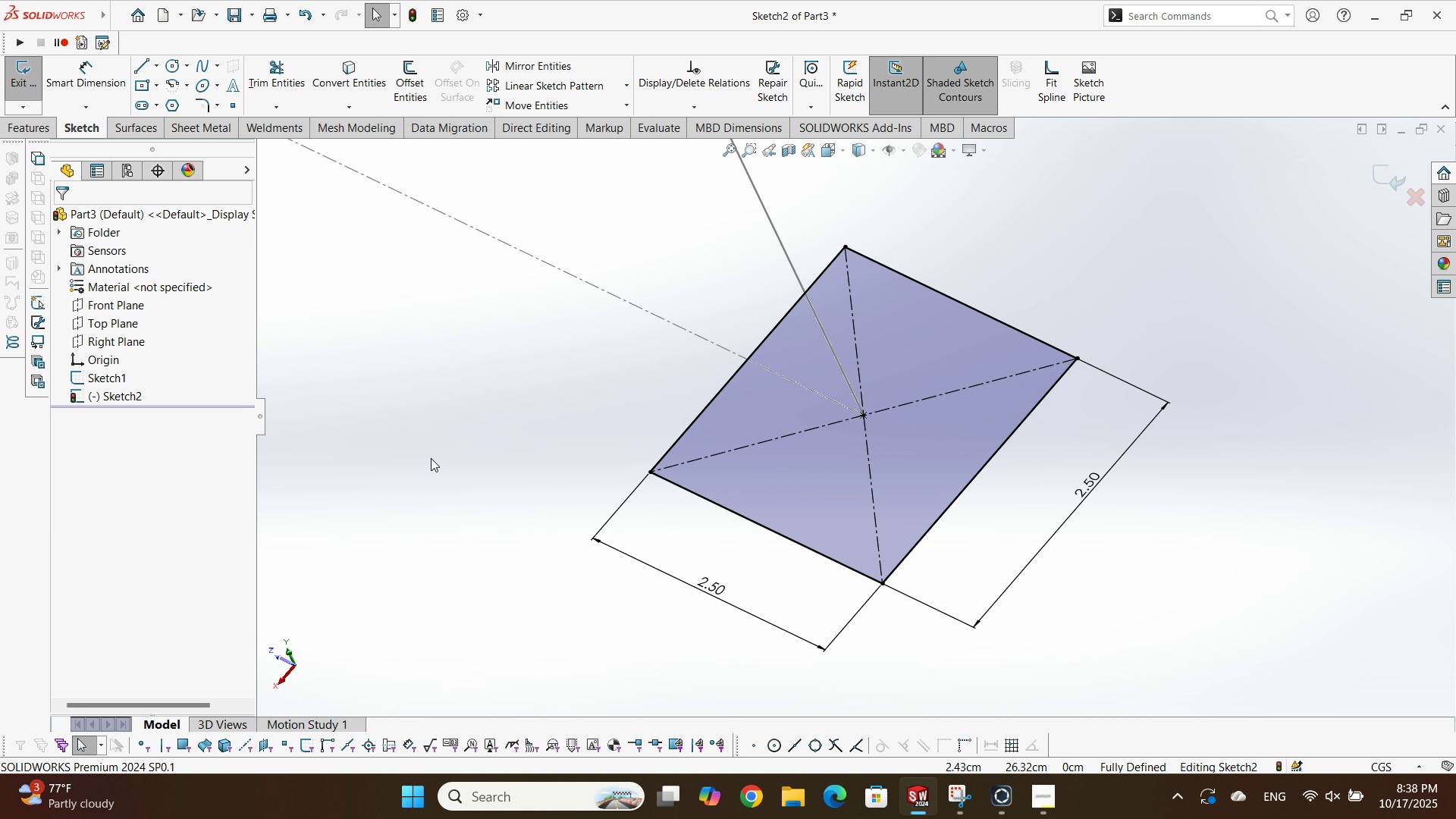 
scroll: coordinate [610, 381], scroll_direction: up, amount: 20.0
 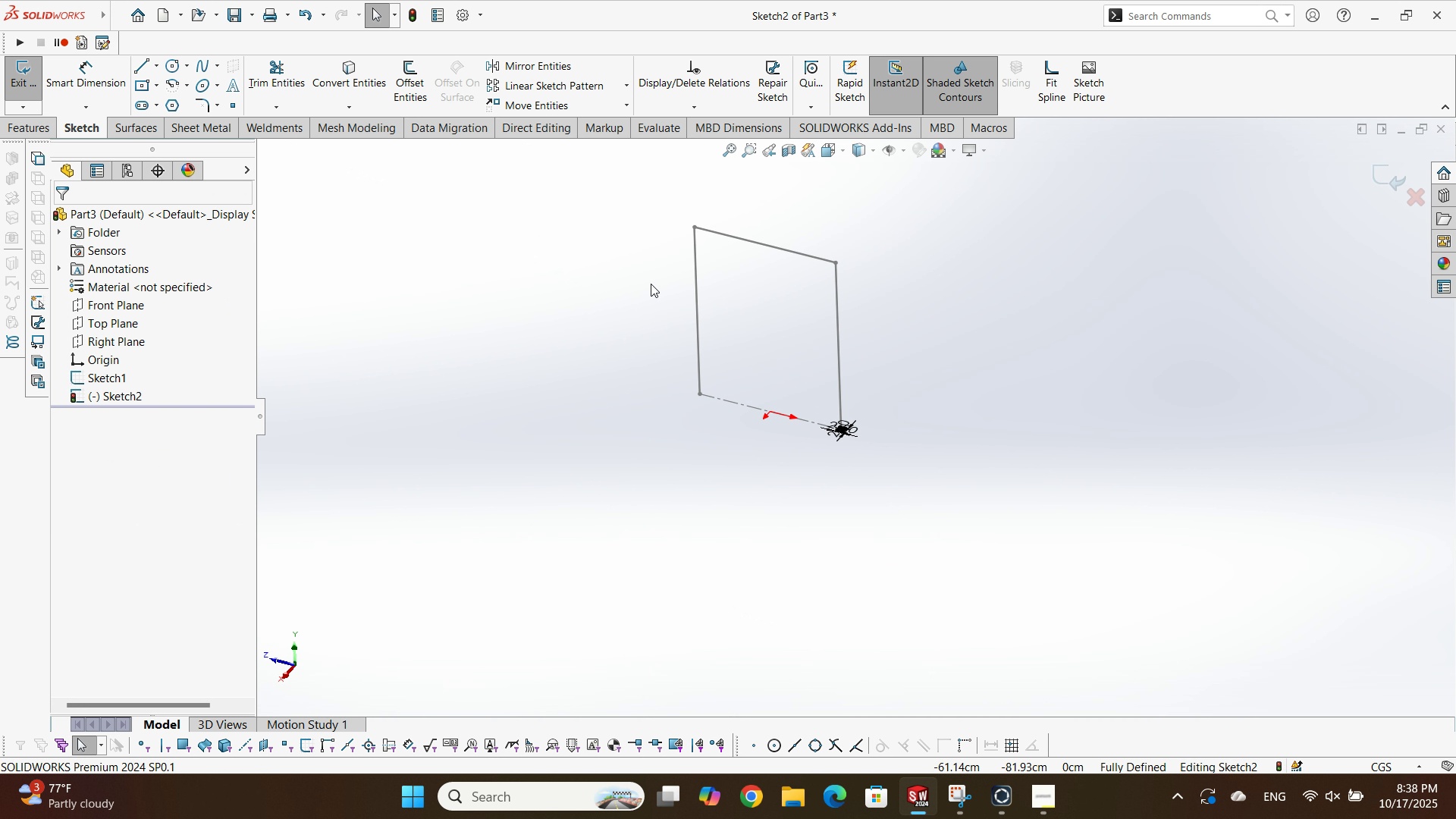 
scroll: coordinate [782, 264], scroll_direction: down, amount: 4.0
 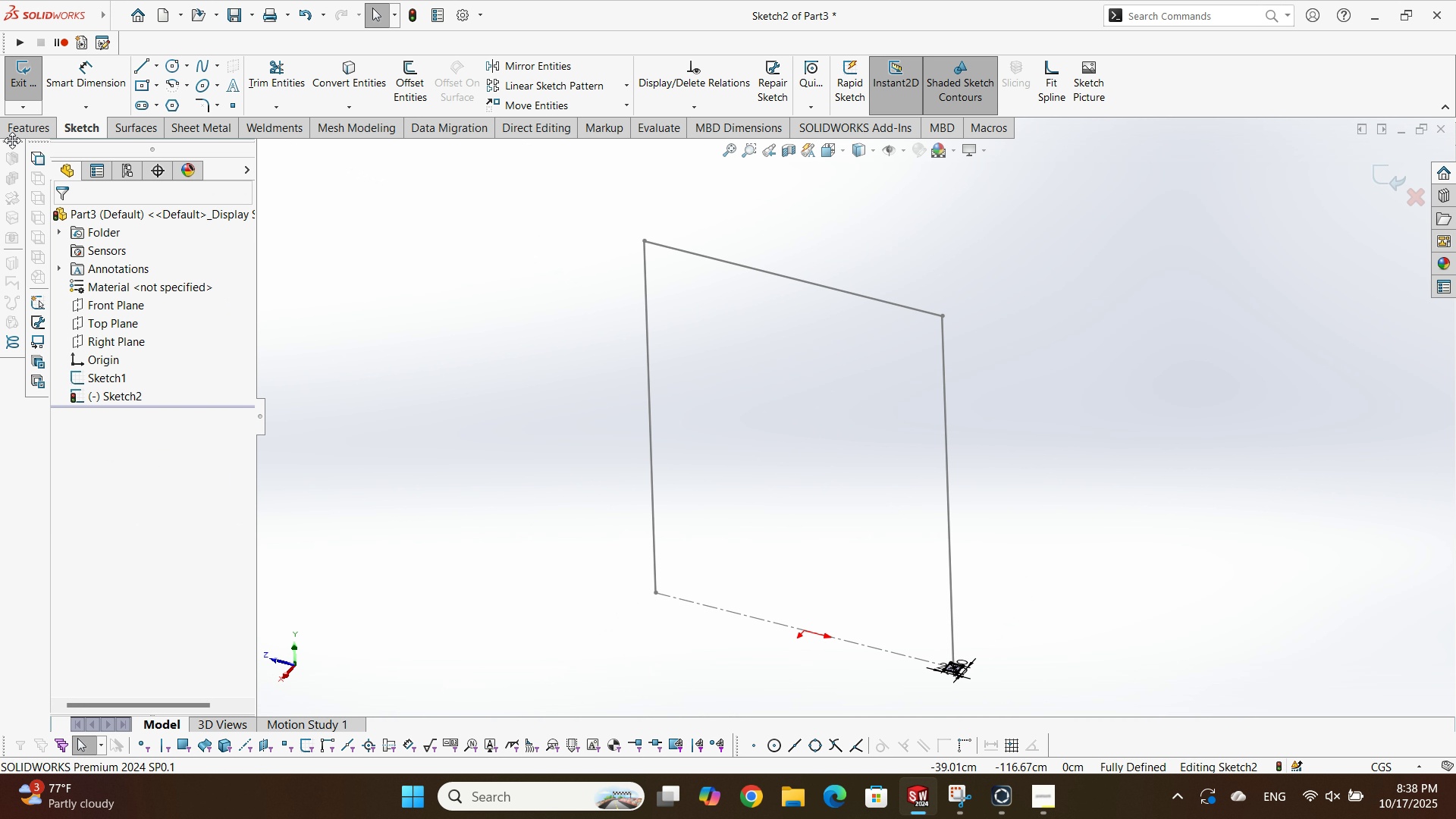 
left_click([36, 130])
 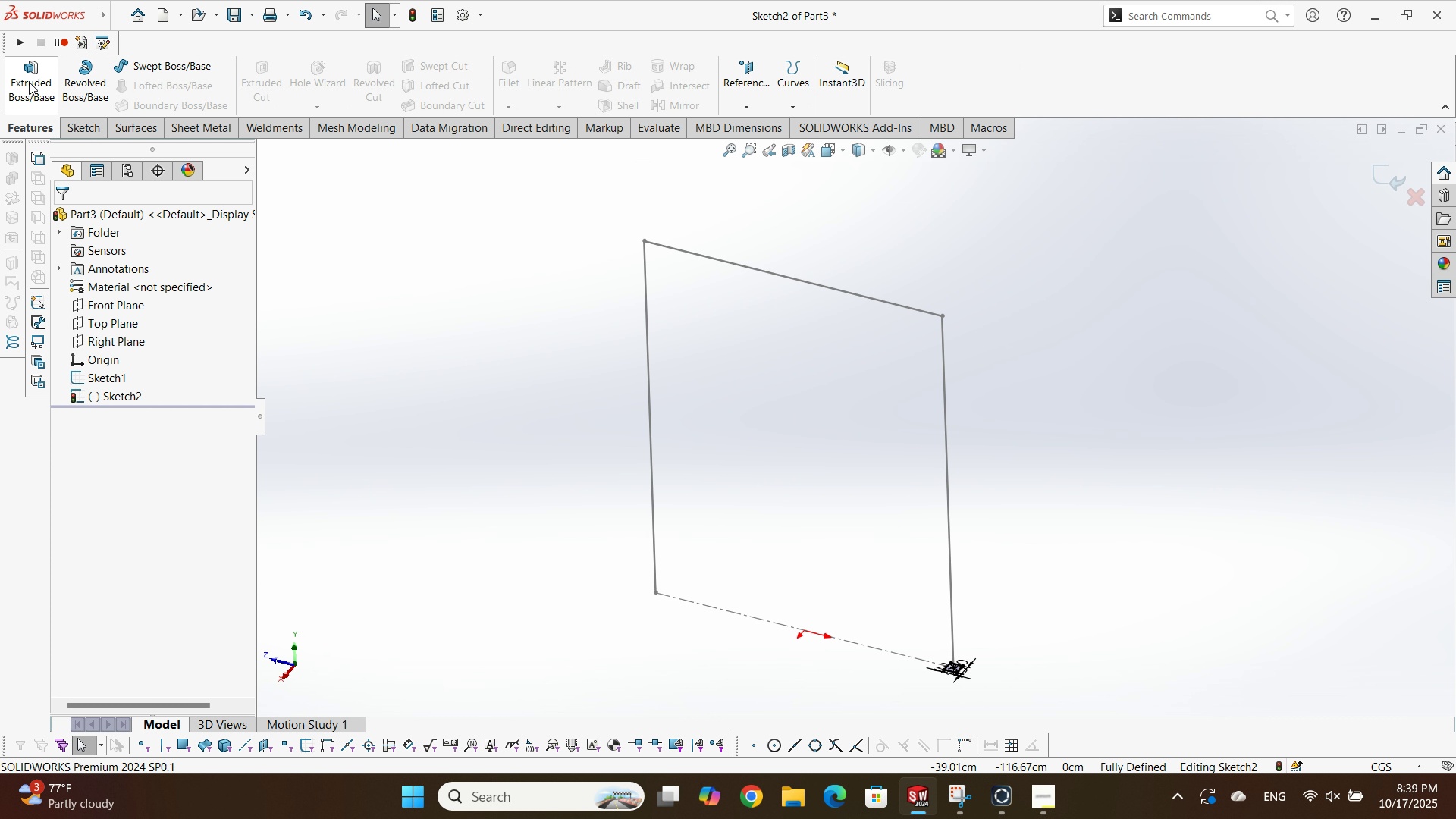 
left_click([27, 83])
 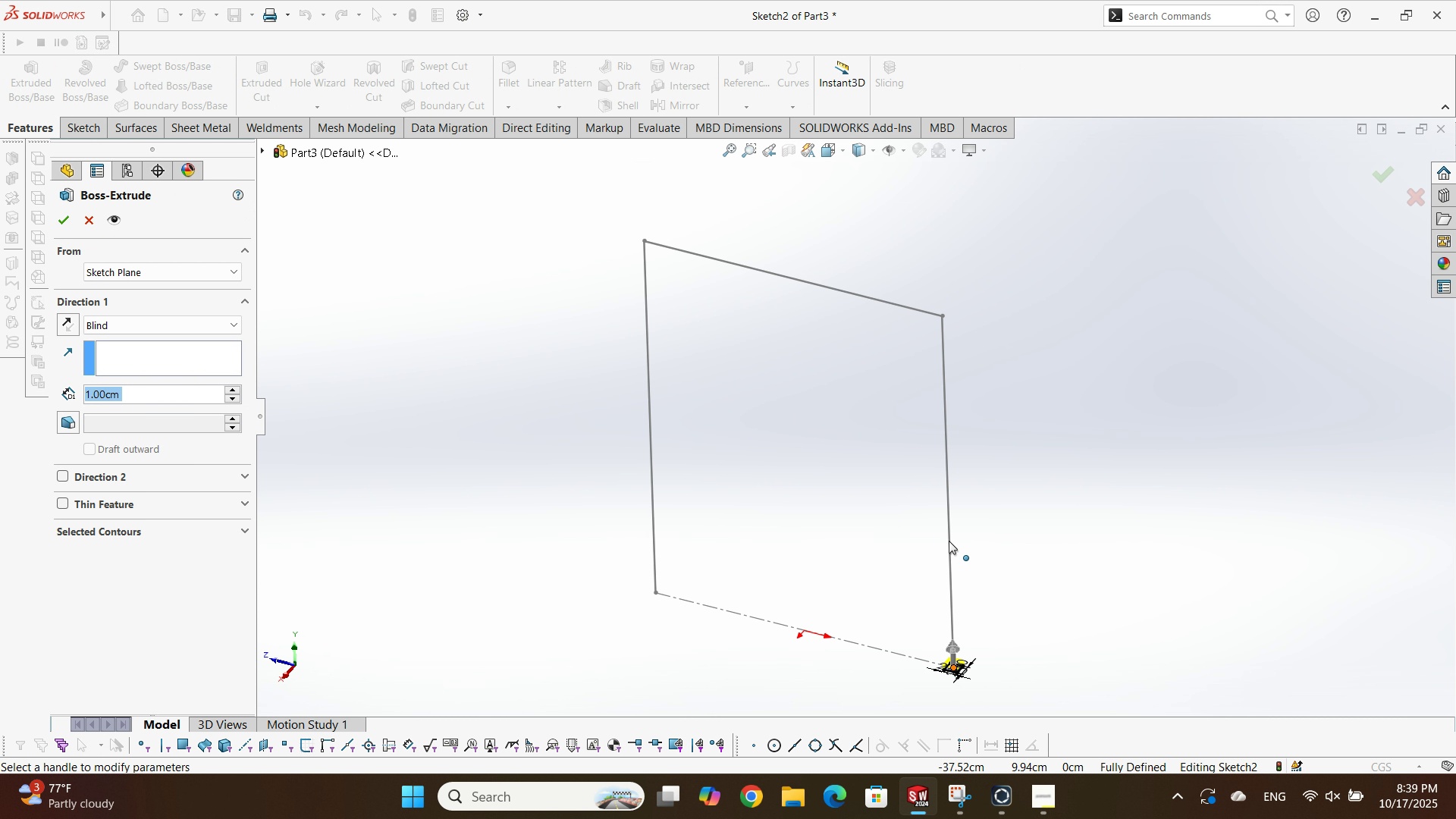 
key(Escape)
 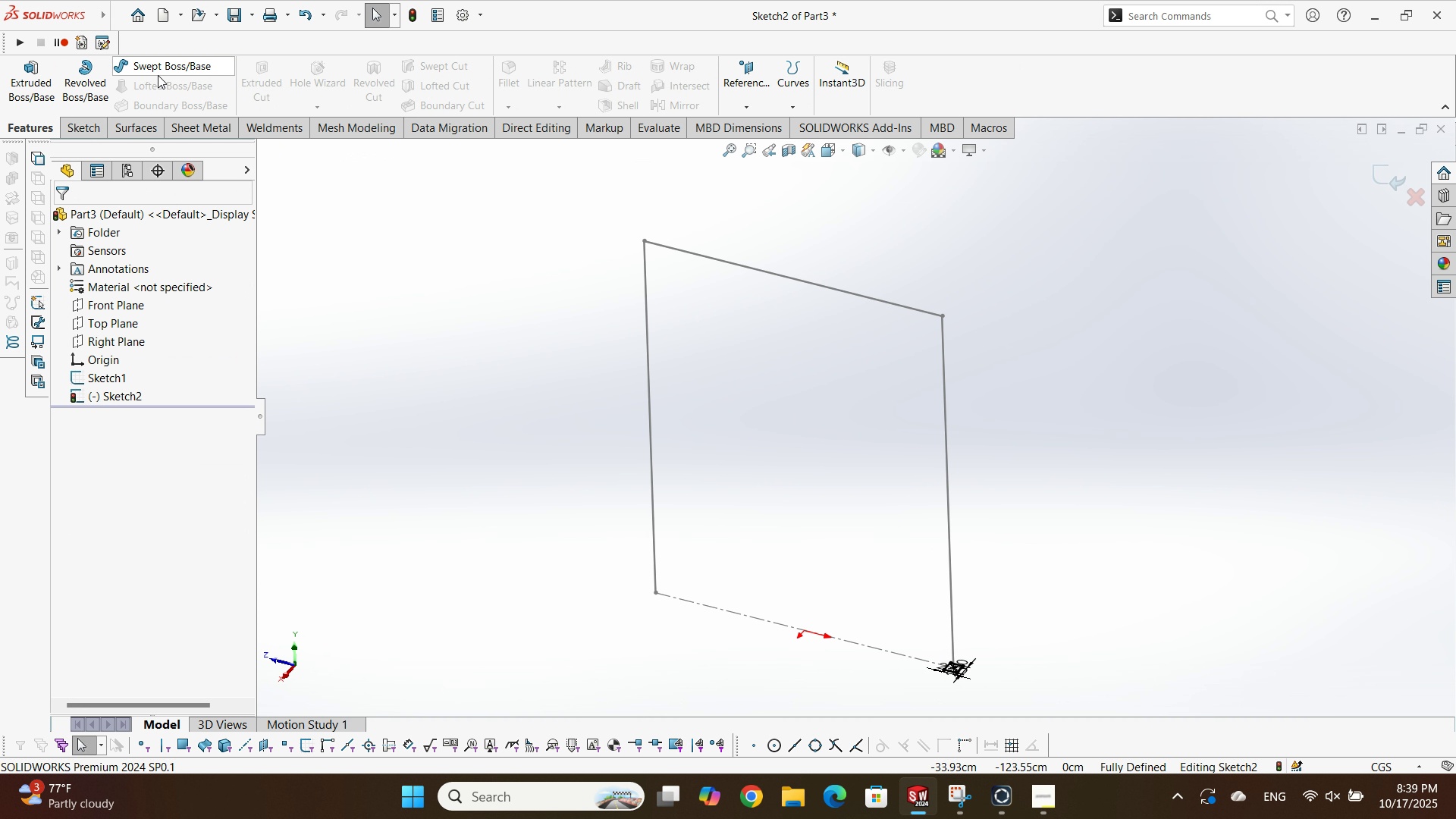 
left_click([158, 74])
 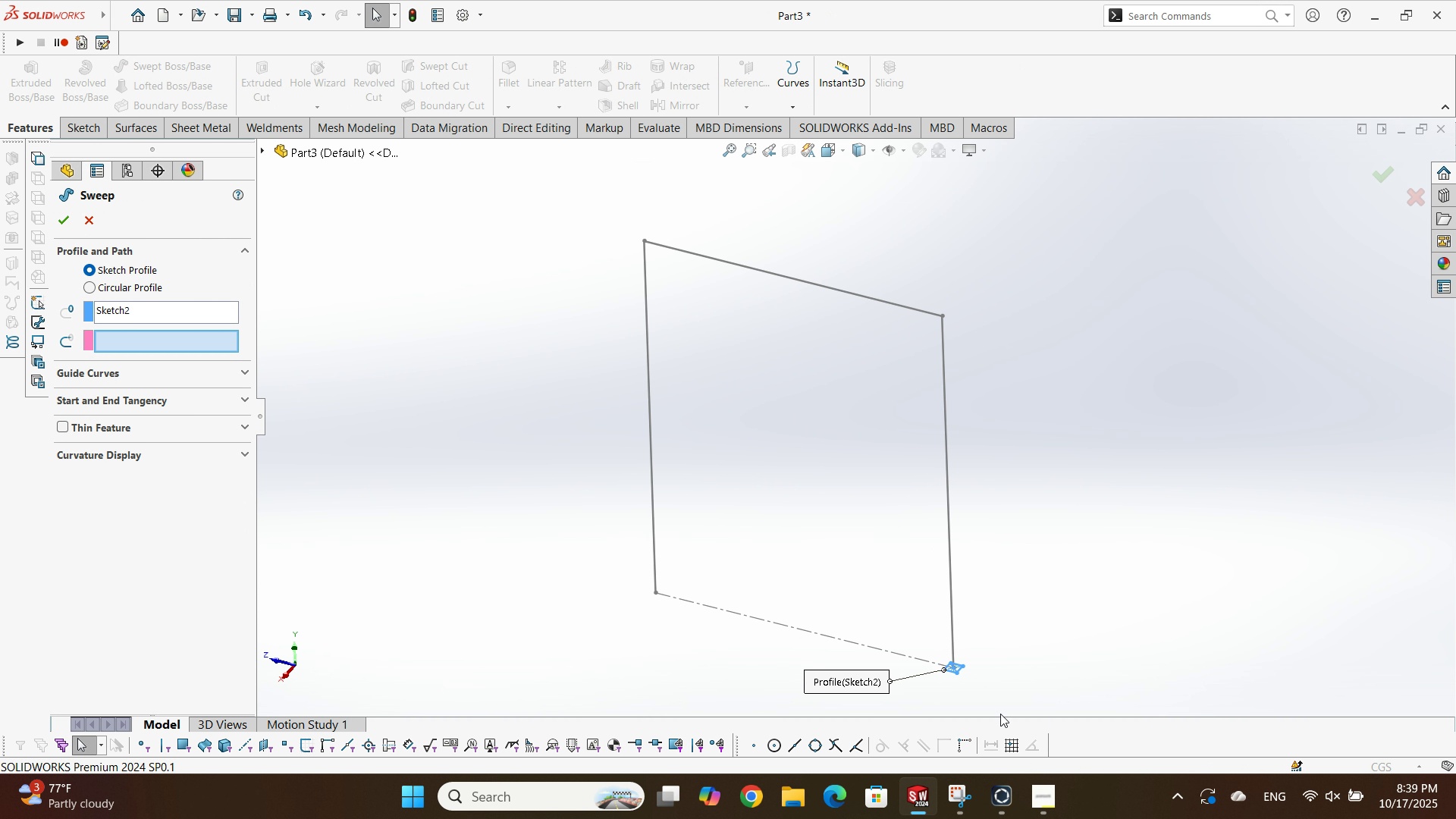 
scroll: coordinate [968, 628], scroll_direction: down, amount: 4.0
 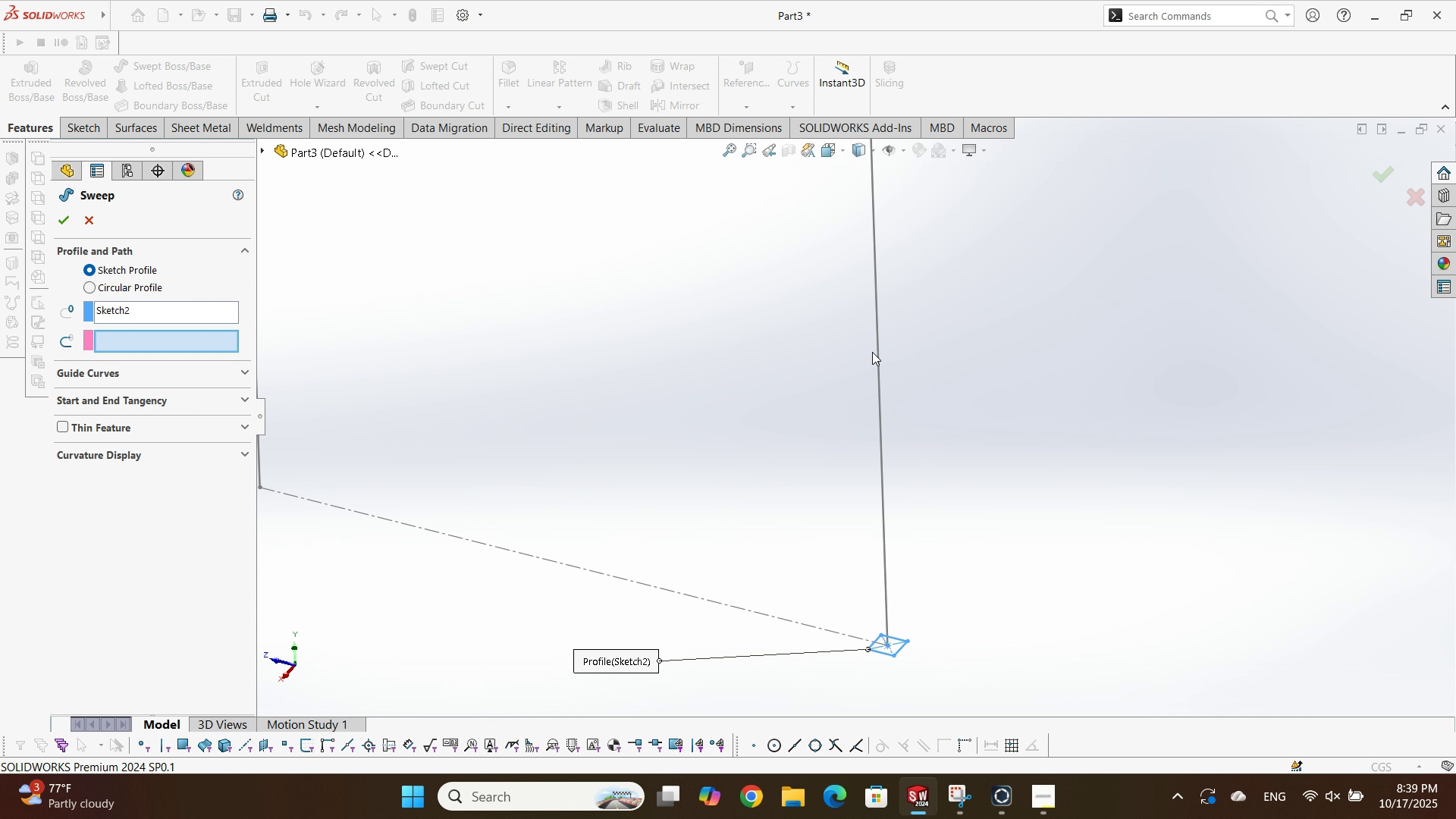 
left_click([882, 348])
 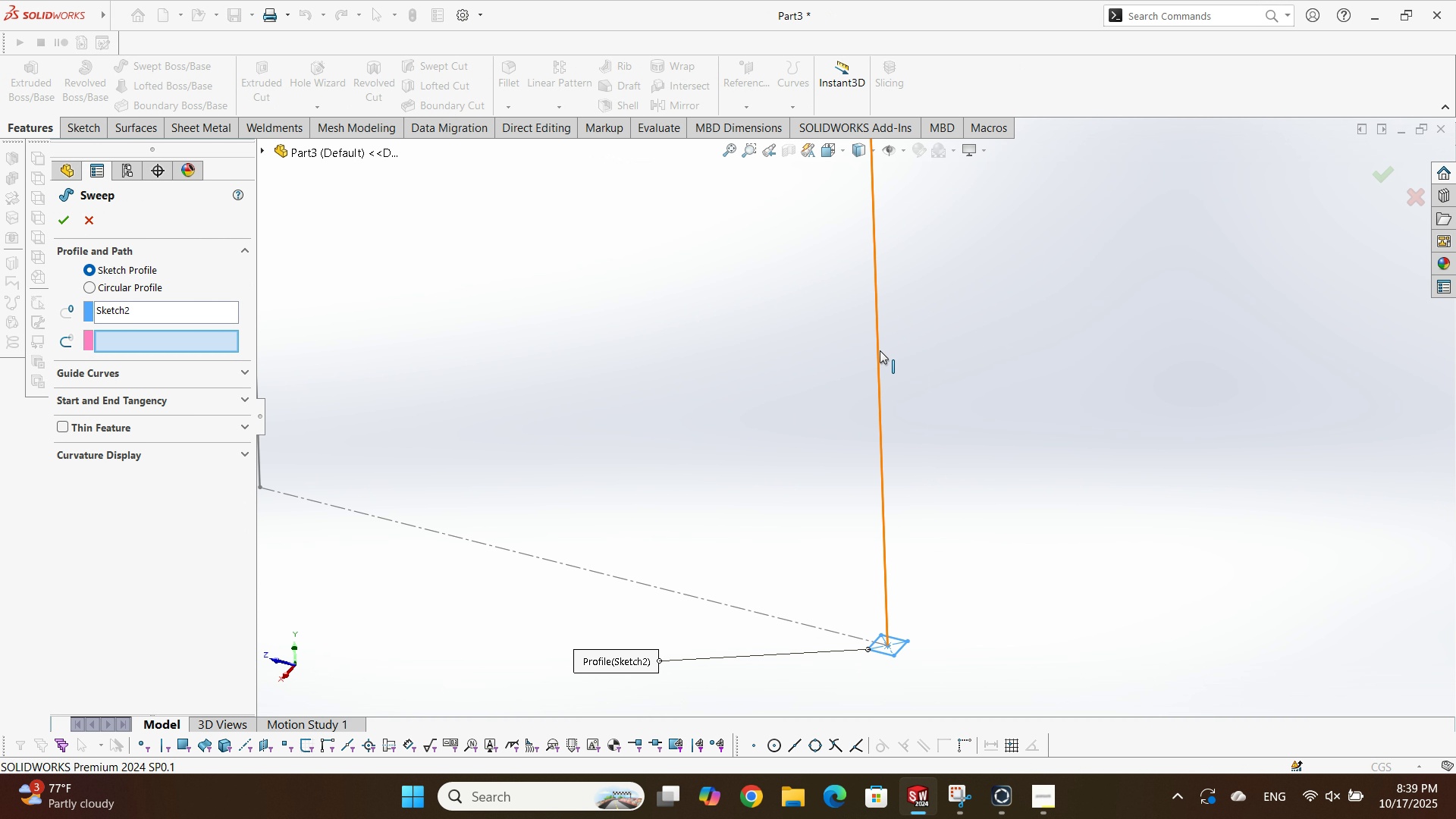 
left_click([880, 350])
 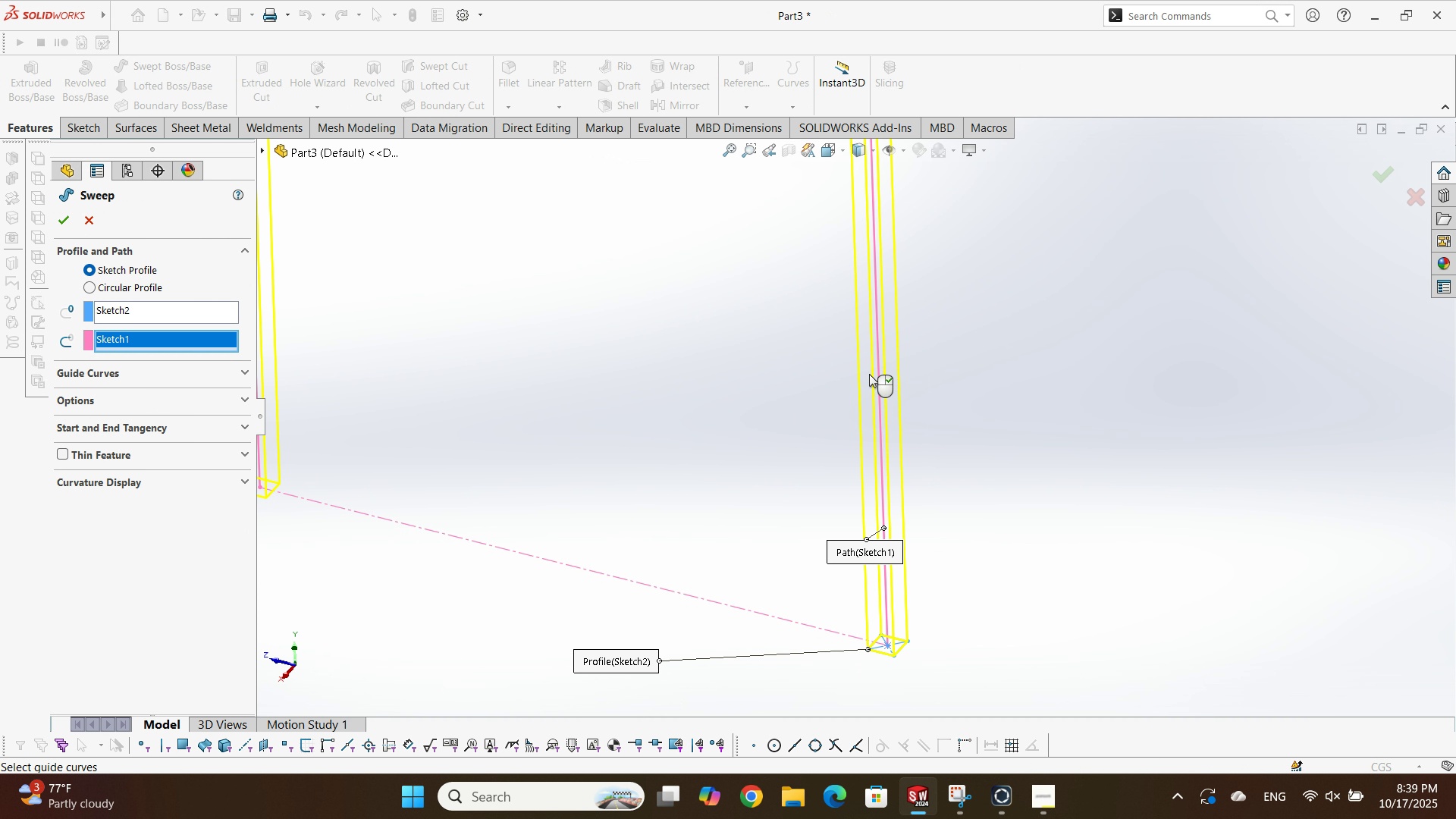 
scroll: coordinate [843, 325], scroll_direction: up, amount: 4.0
 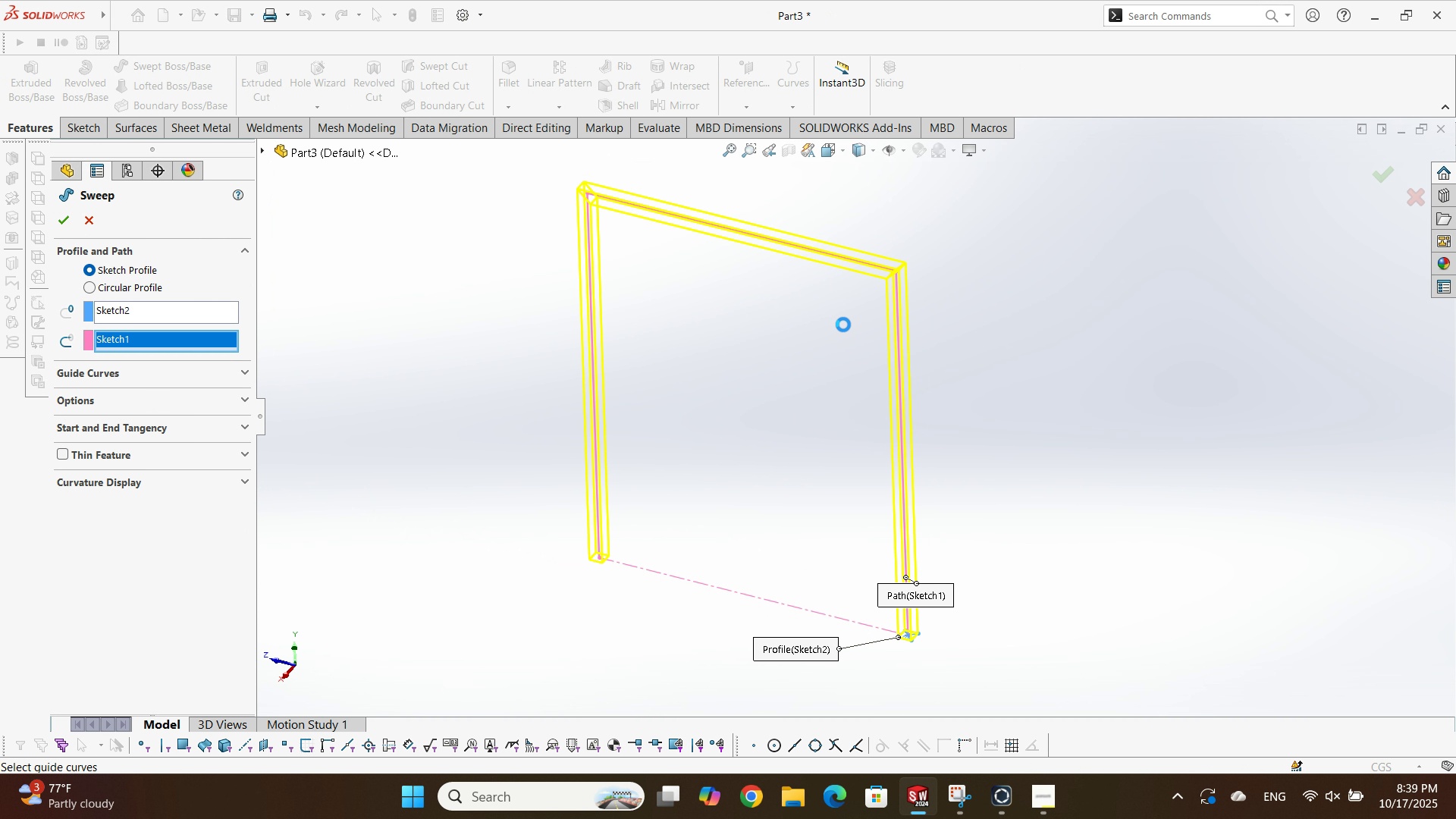 
key(Enter)
 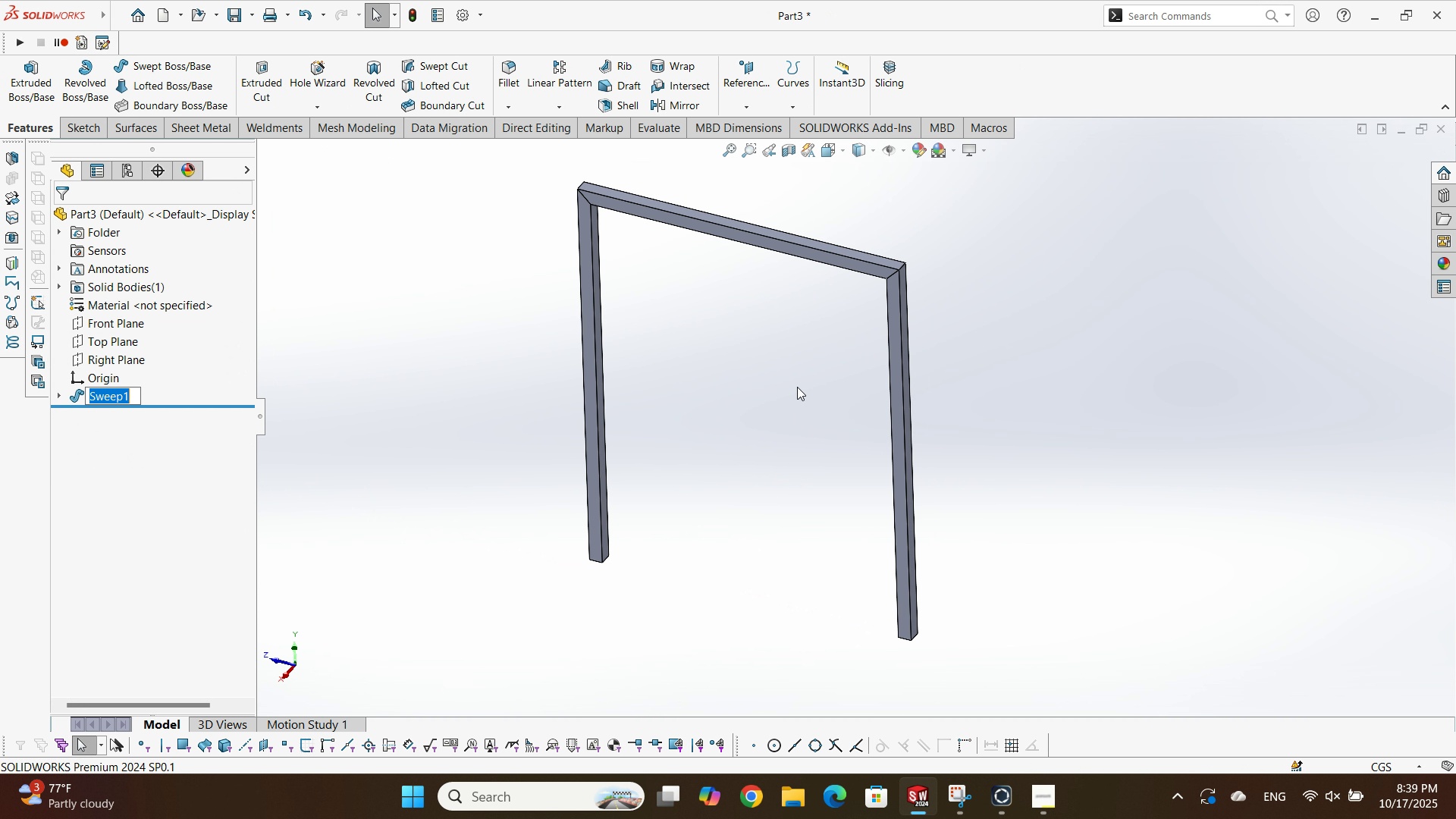 
scroll: coordinate [716, 497], scroll_direction: down, amount: 2.0
 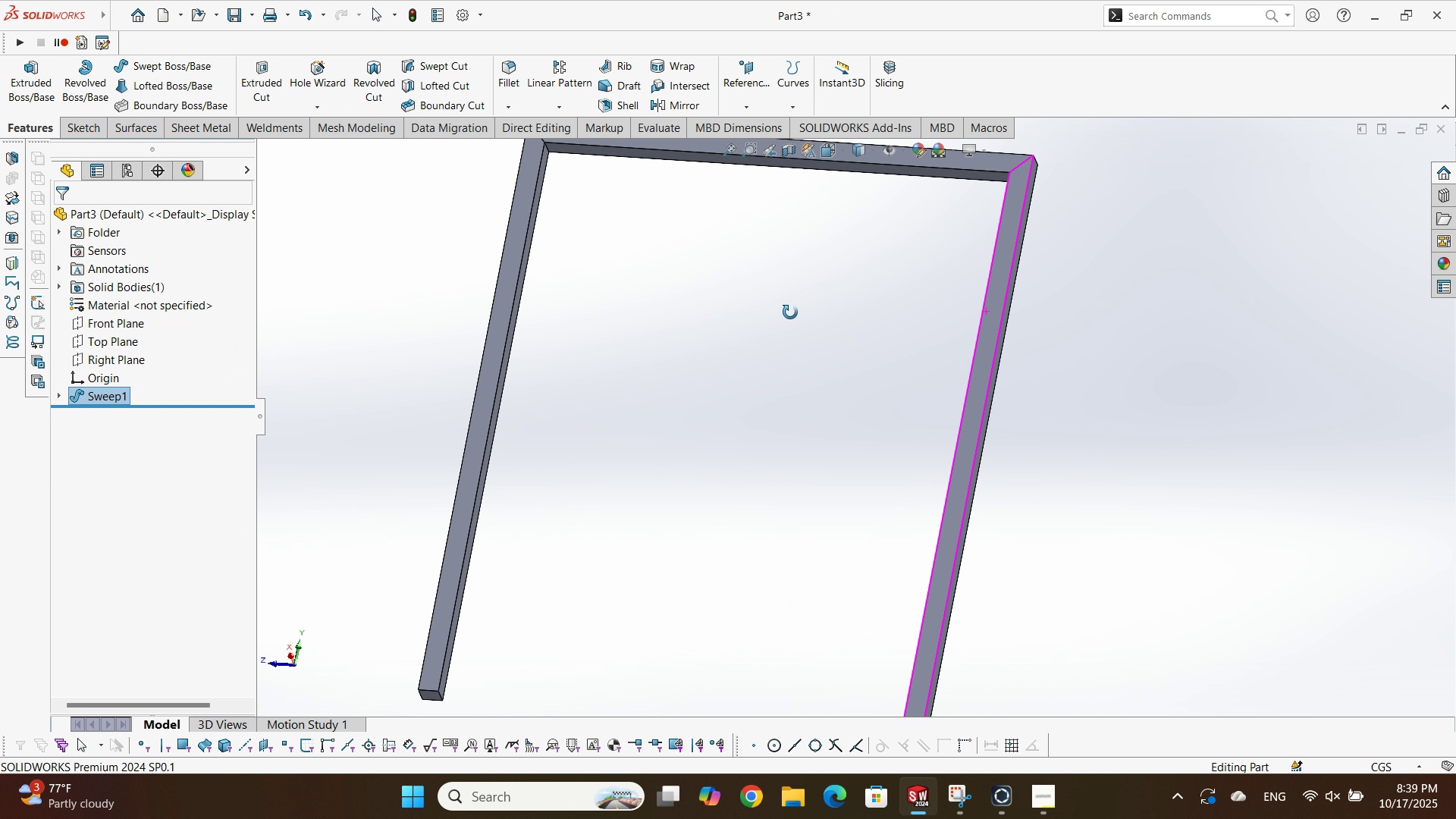 
scroll: coordinate [757, 526], scroll_direction: up, amount: 2.0
 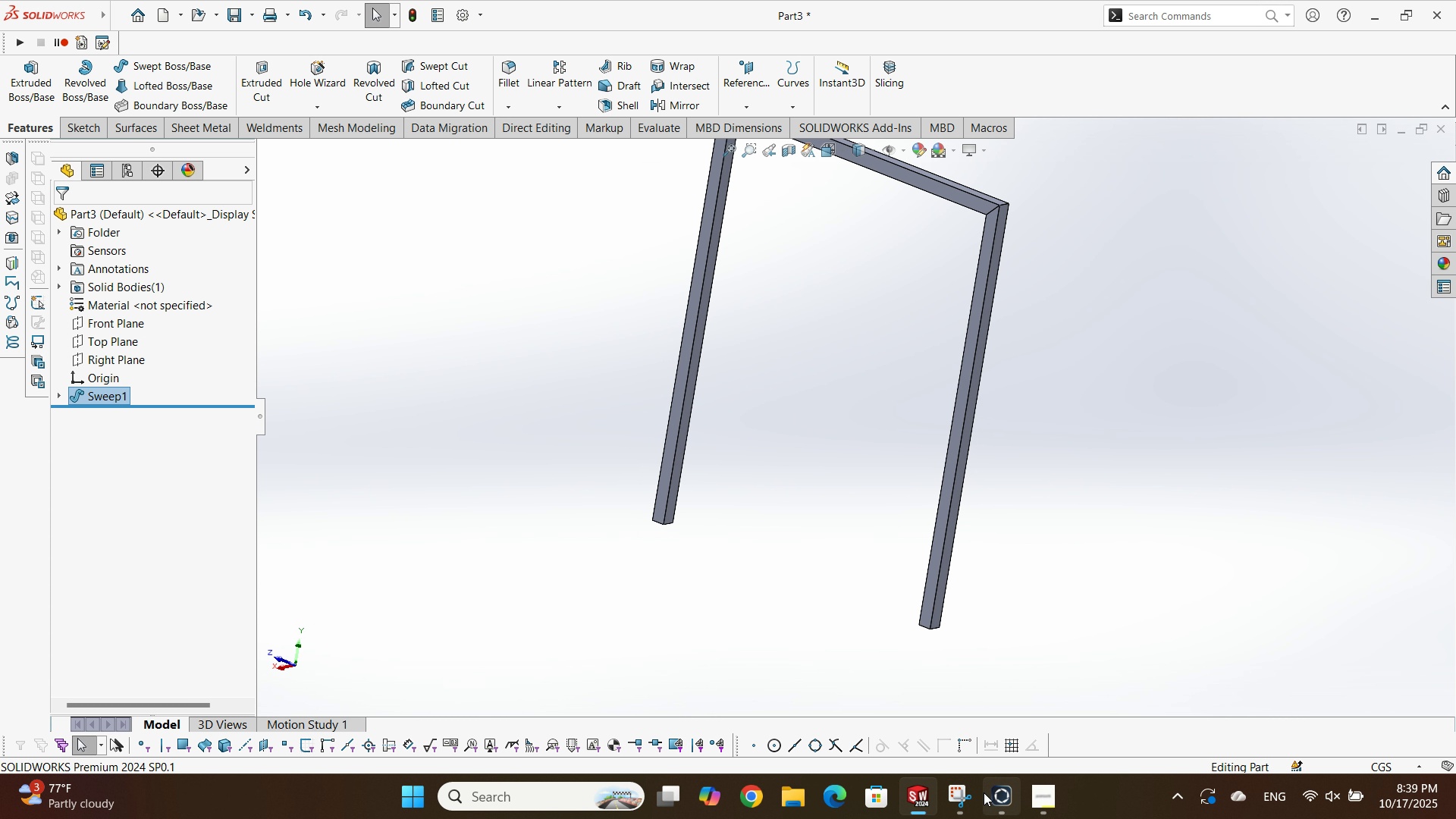 
left_click([968, 794])
 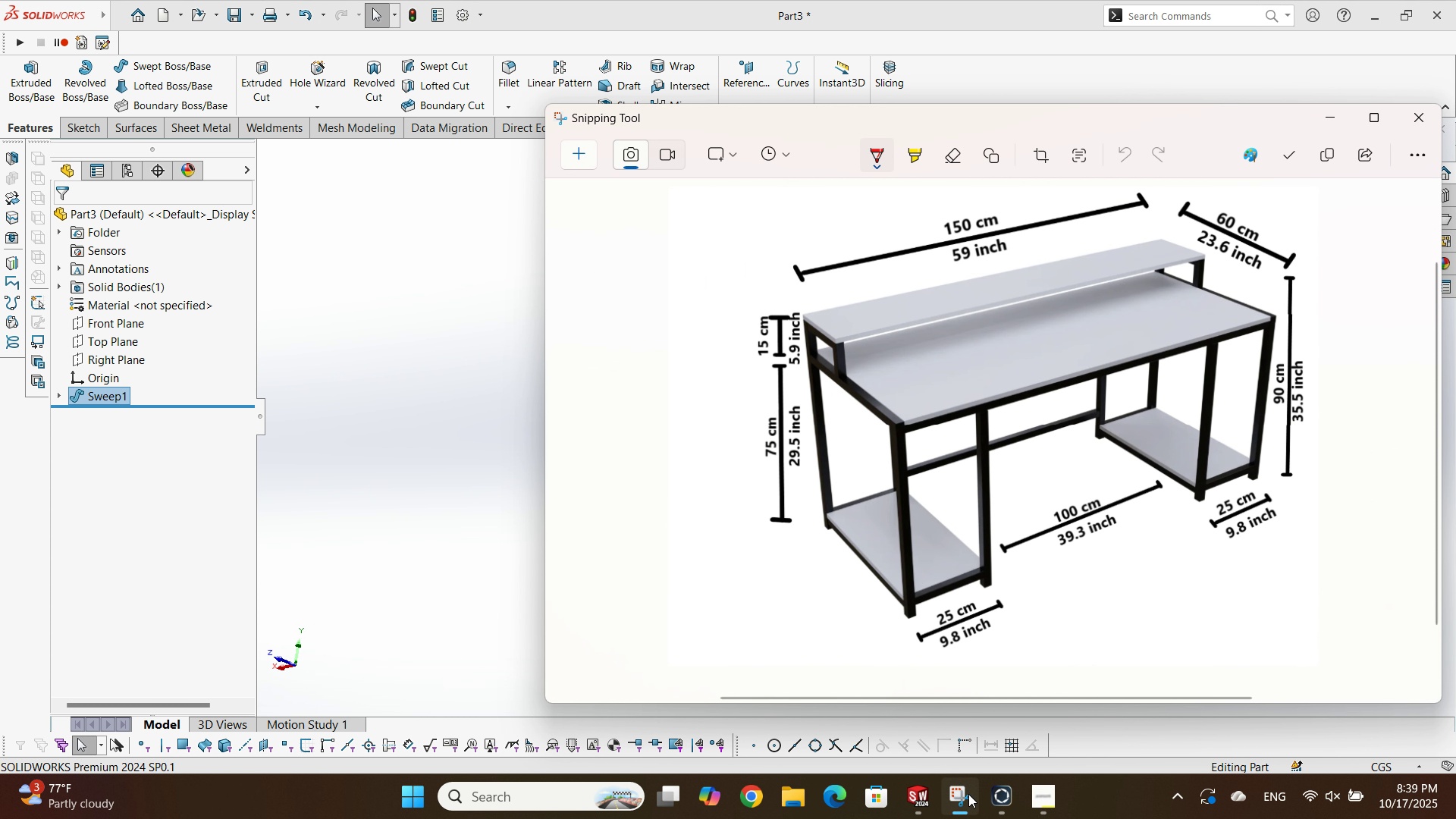 
left_click([968, 794])
 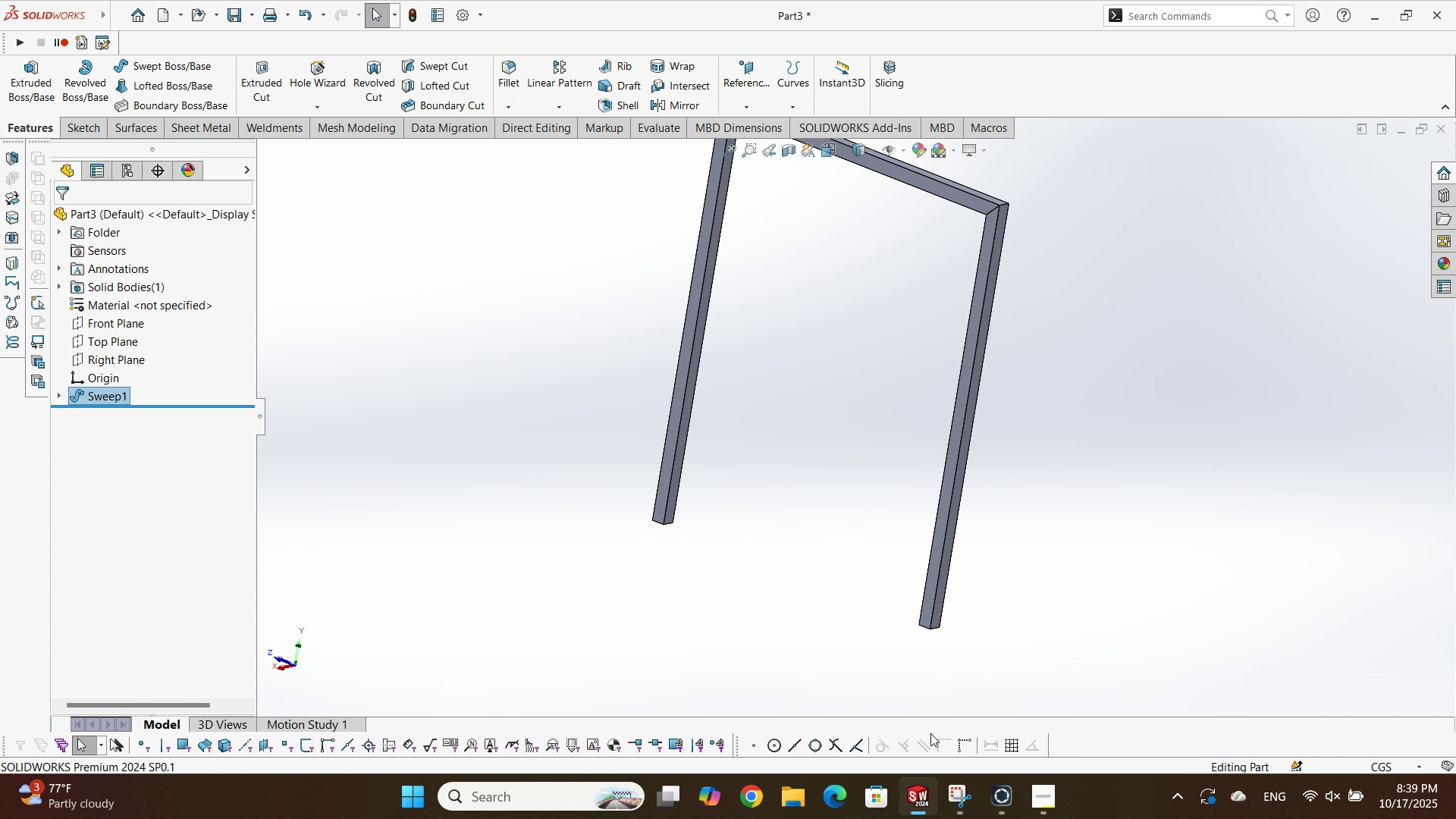 
scroll: coordinate [911, 442], scroll_direction: up, amount: 4.0
 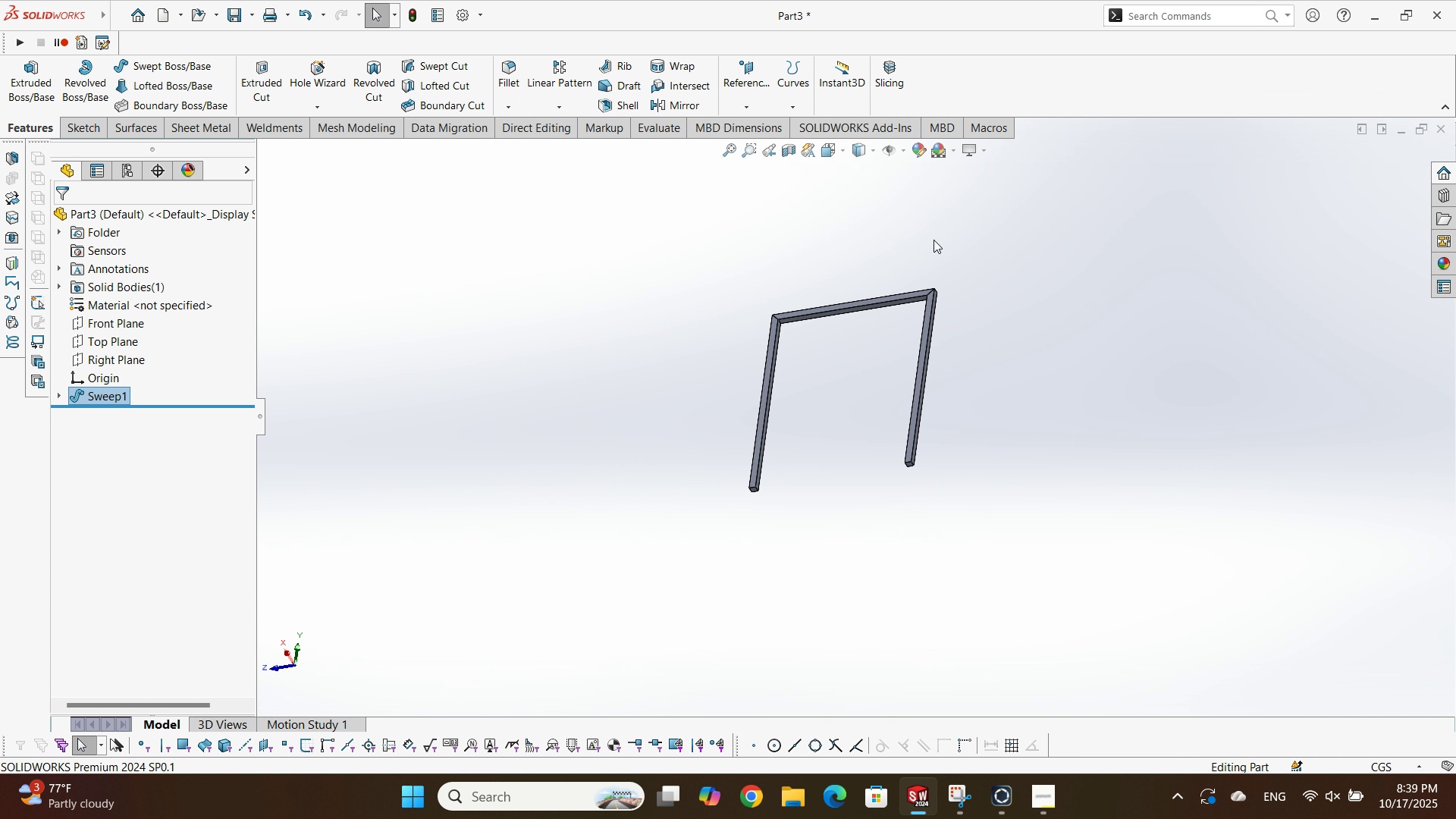 
scroll: coordinate [922, 337], scroll_direction: down, amount: 2.0
 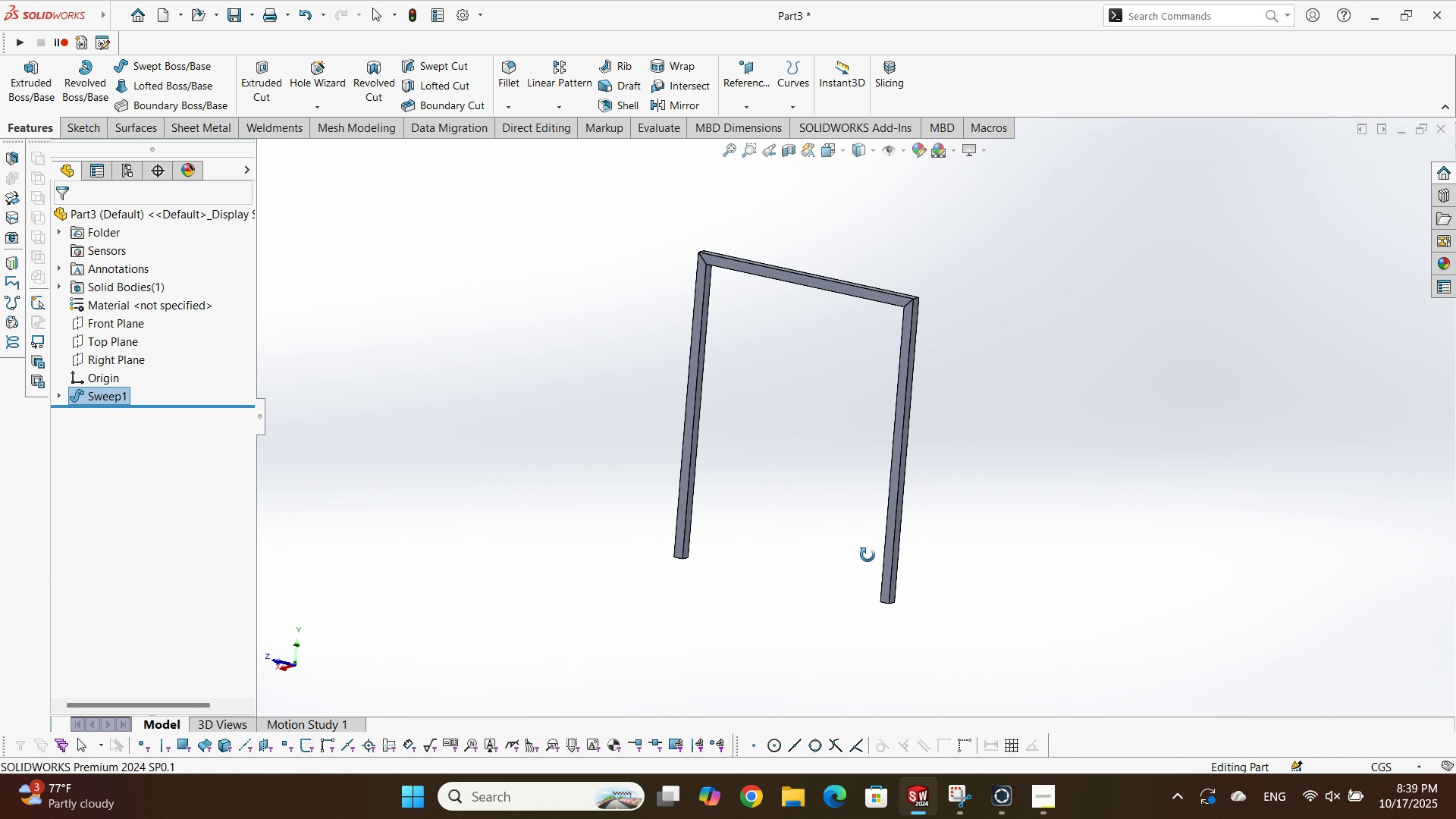 
key(Space)
 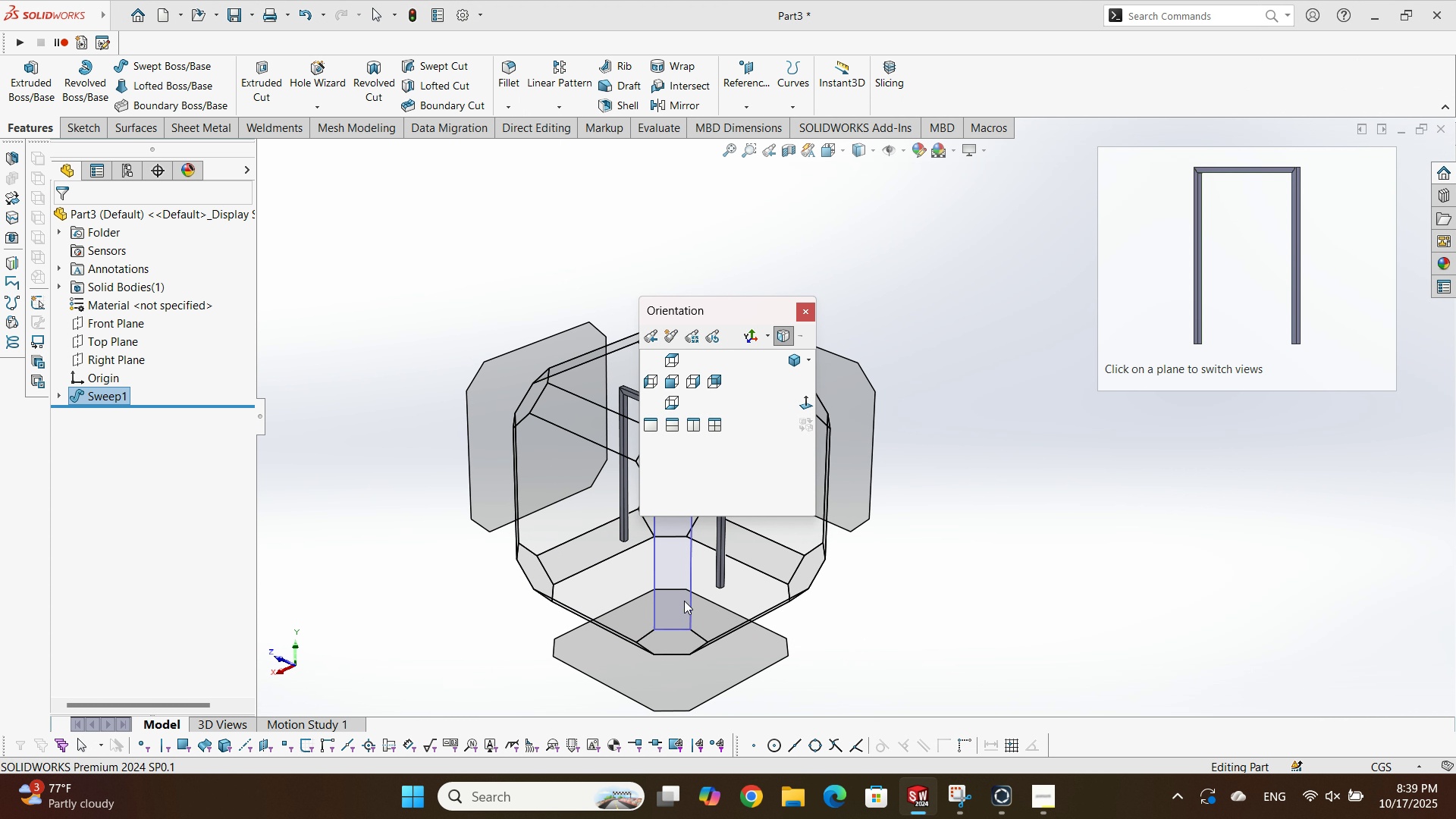 
key(Escape)
 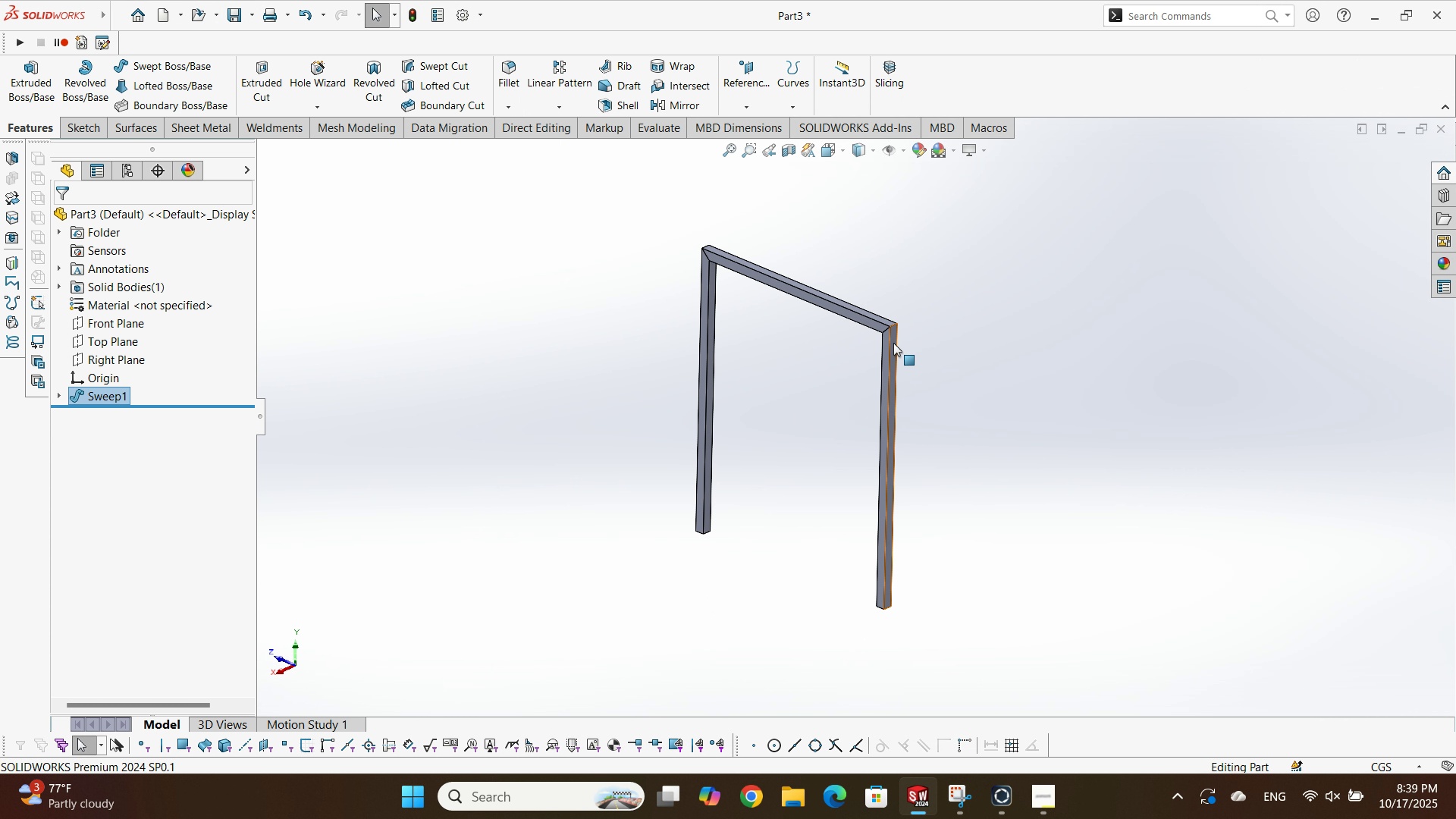 
scroll: coordinate [803, 574], scroll_direction: up, amount: 1.0
 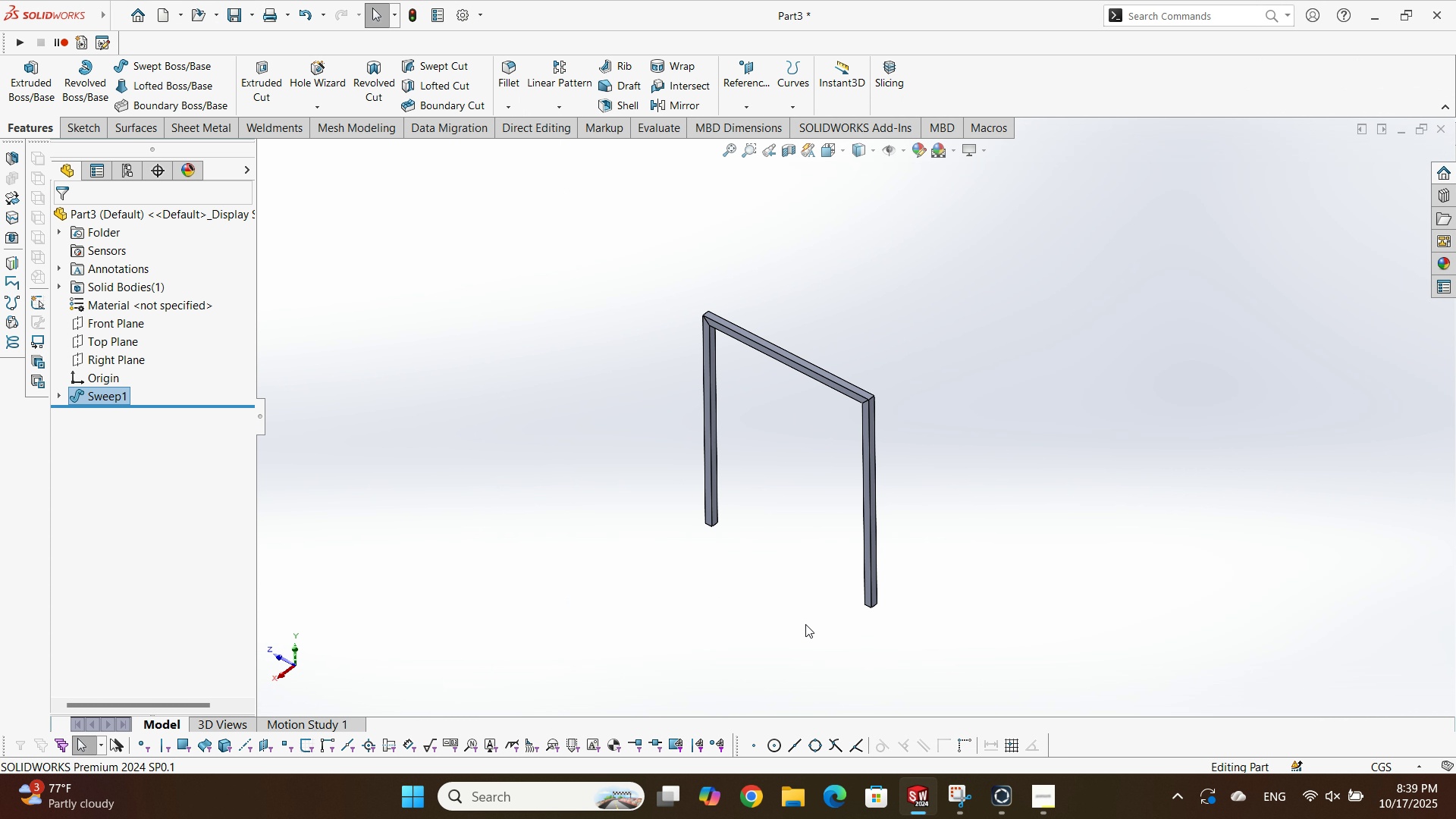 
scroll: coordinate [777, 519], scroll_direction: down, amount: 3.0
 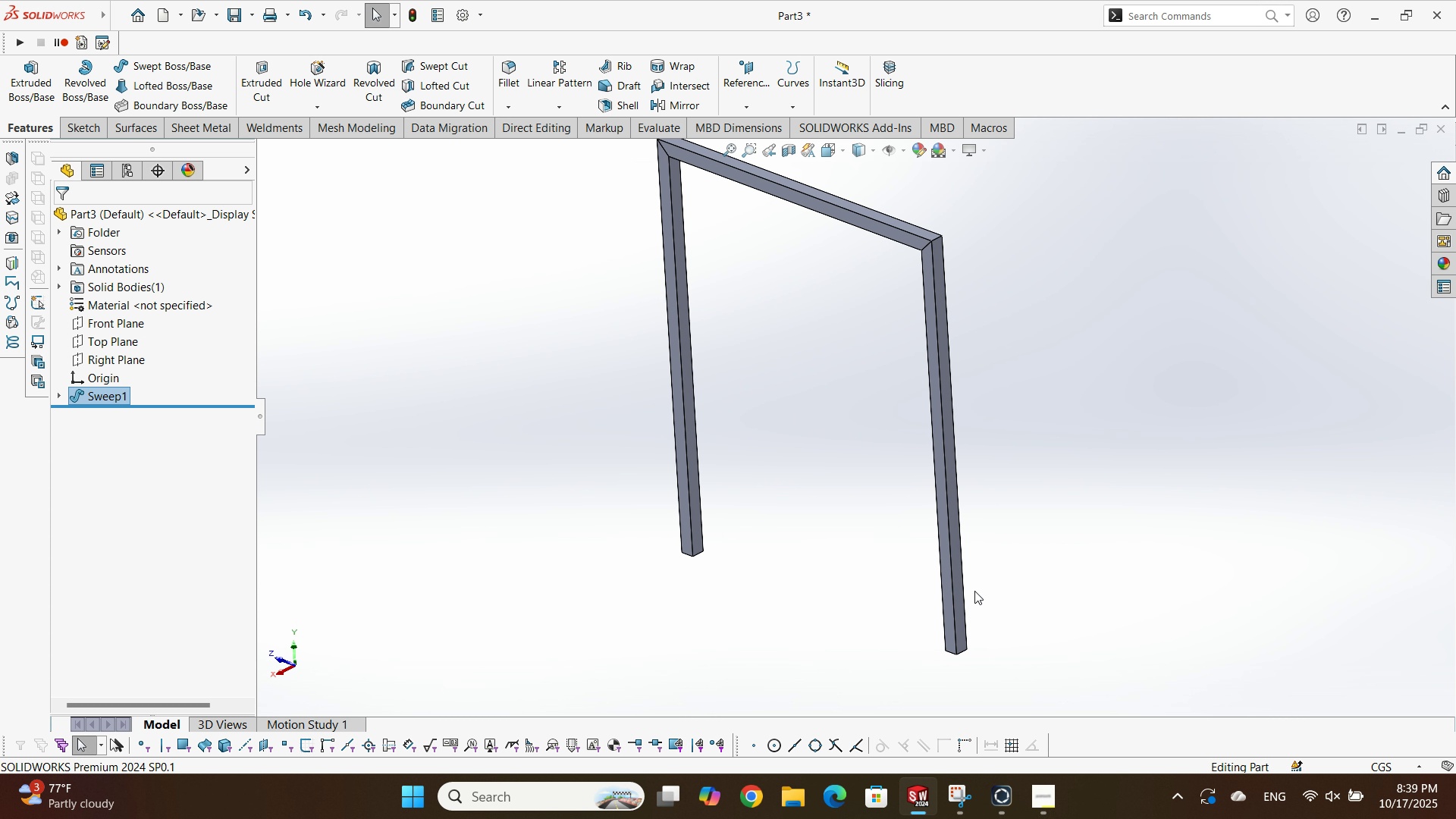 
left_click([957, 591])
 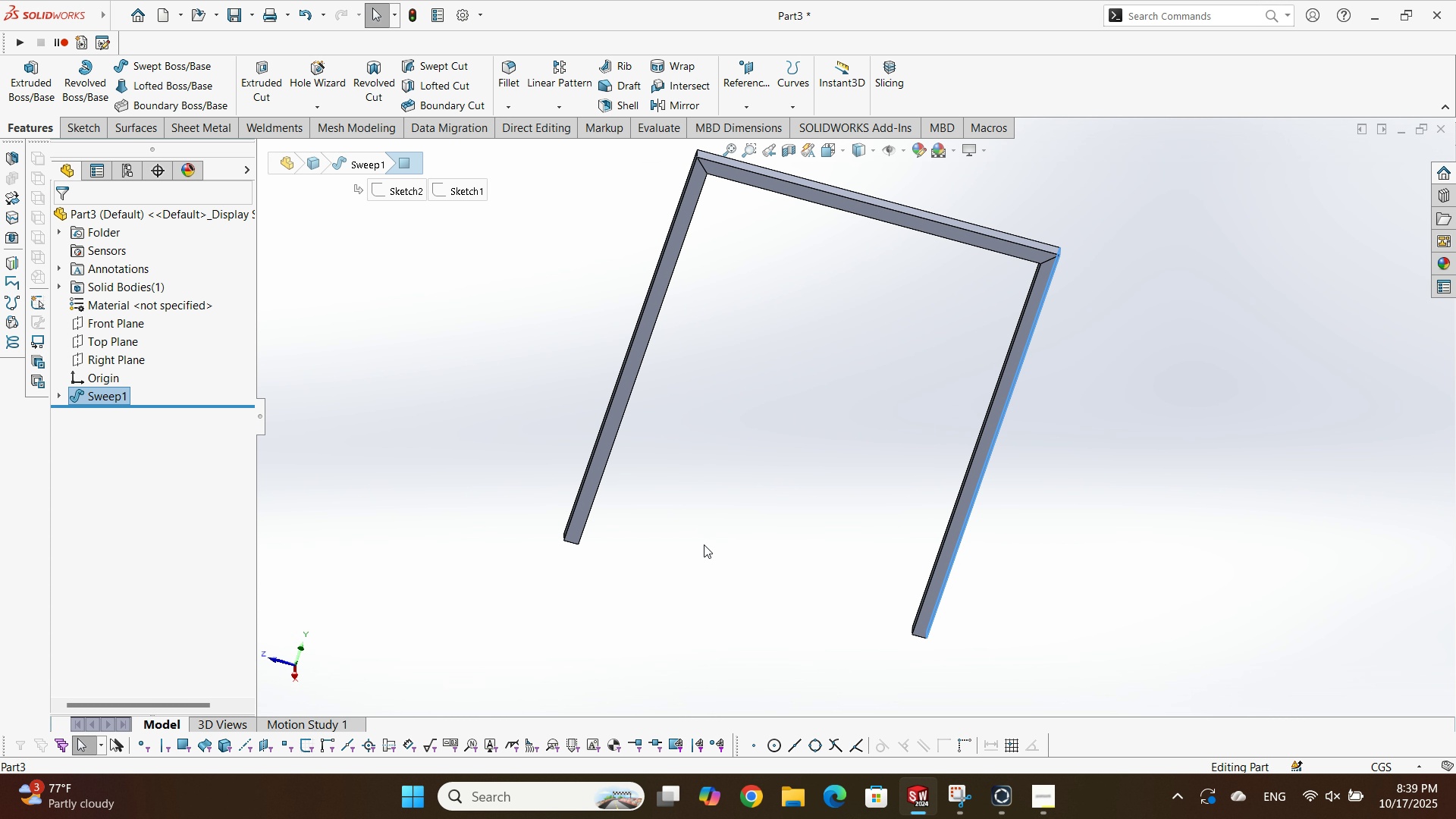 
scroll: coordinate [675, 474], scroll_direction: down, amount: 2.0
 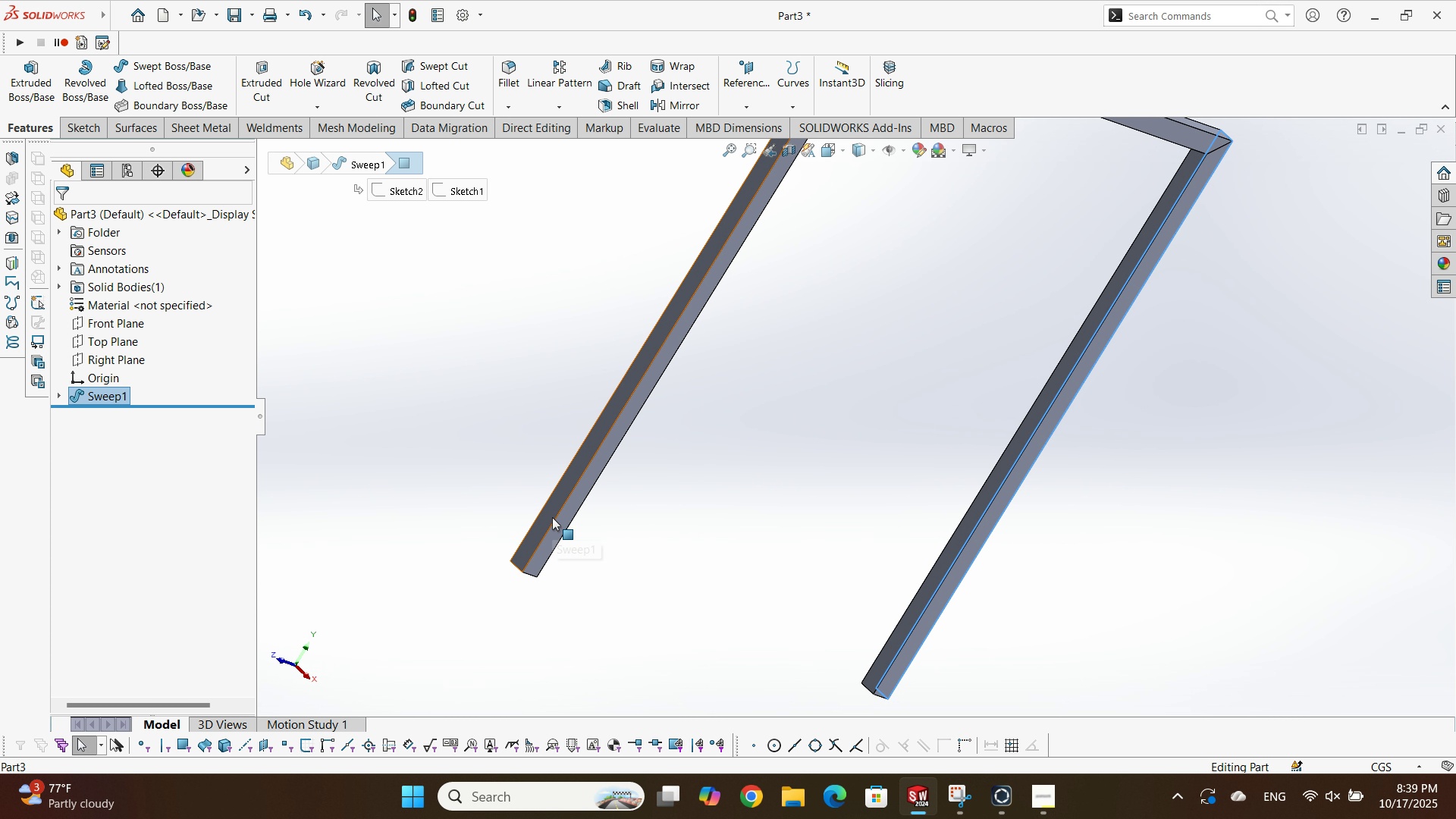 
left_click([552, 517])
 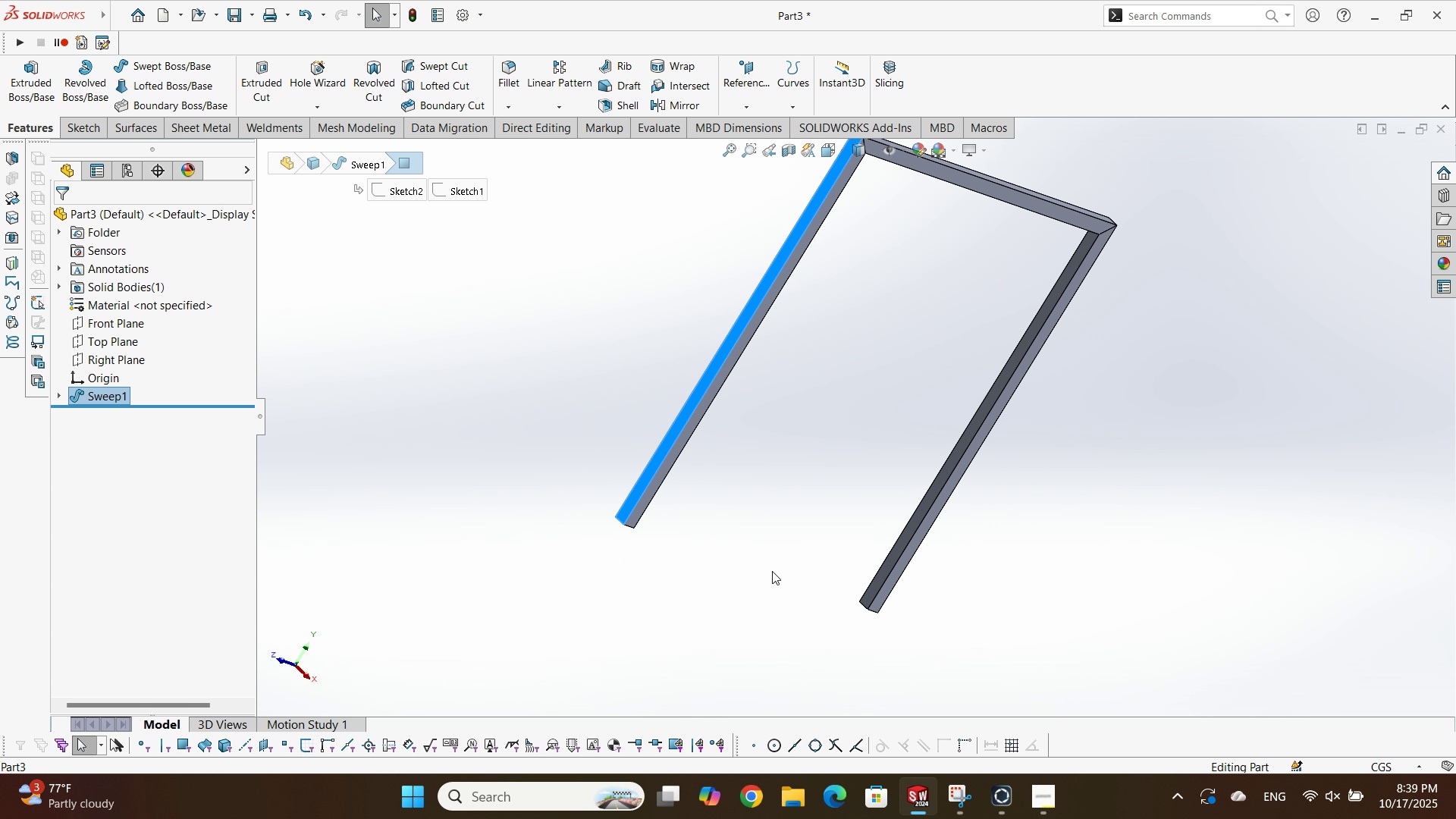 
scroll: coordinate [772, 571], scroll_direction: up, amount: 3.0
 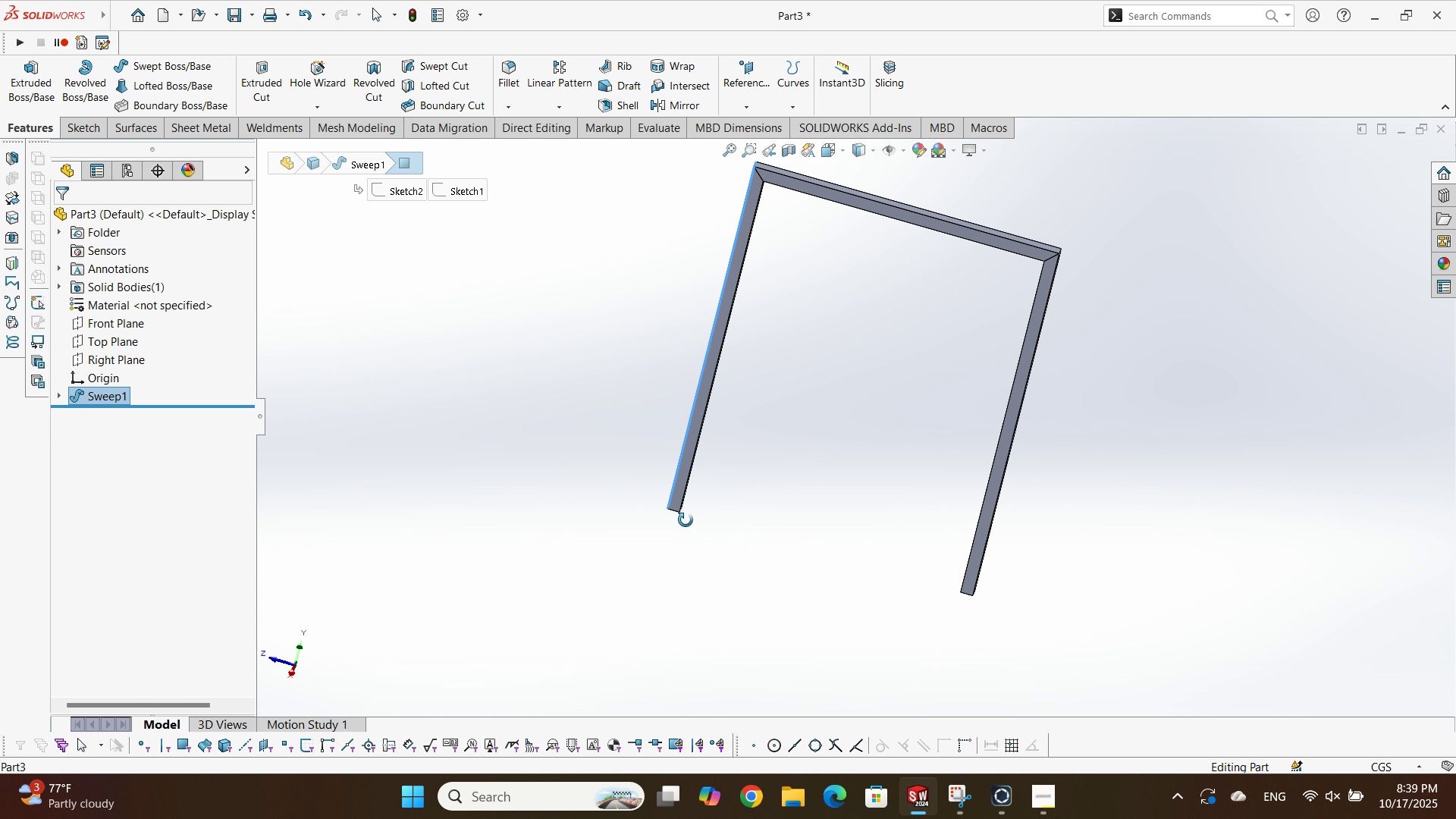 
key(M)
 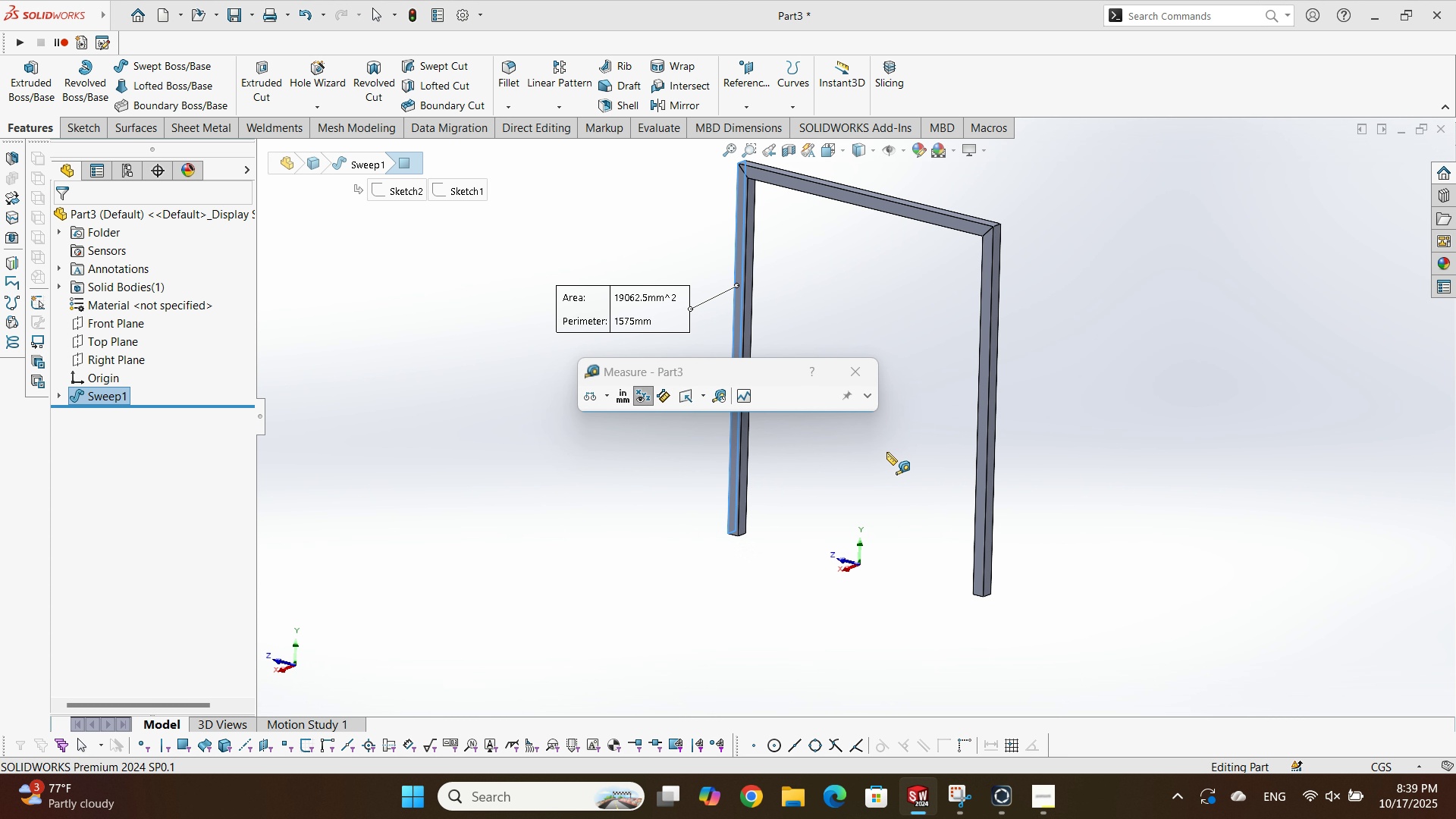 
scroll: coordinate [861, 325], scroll_direction: none, amount: 0.0
 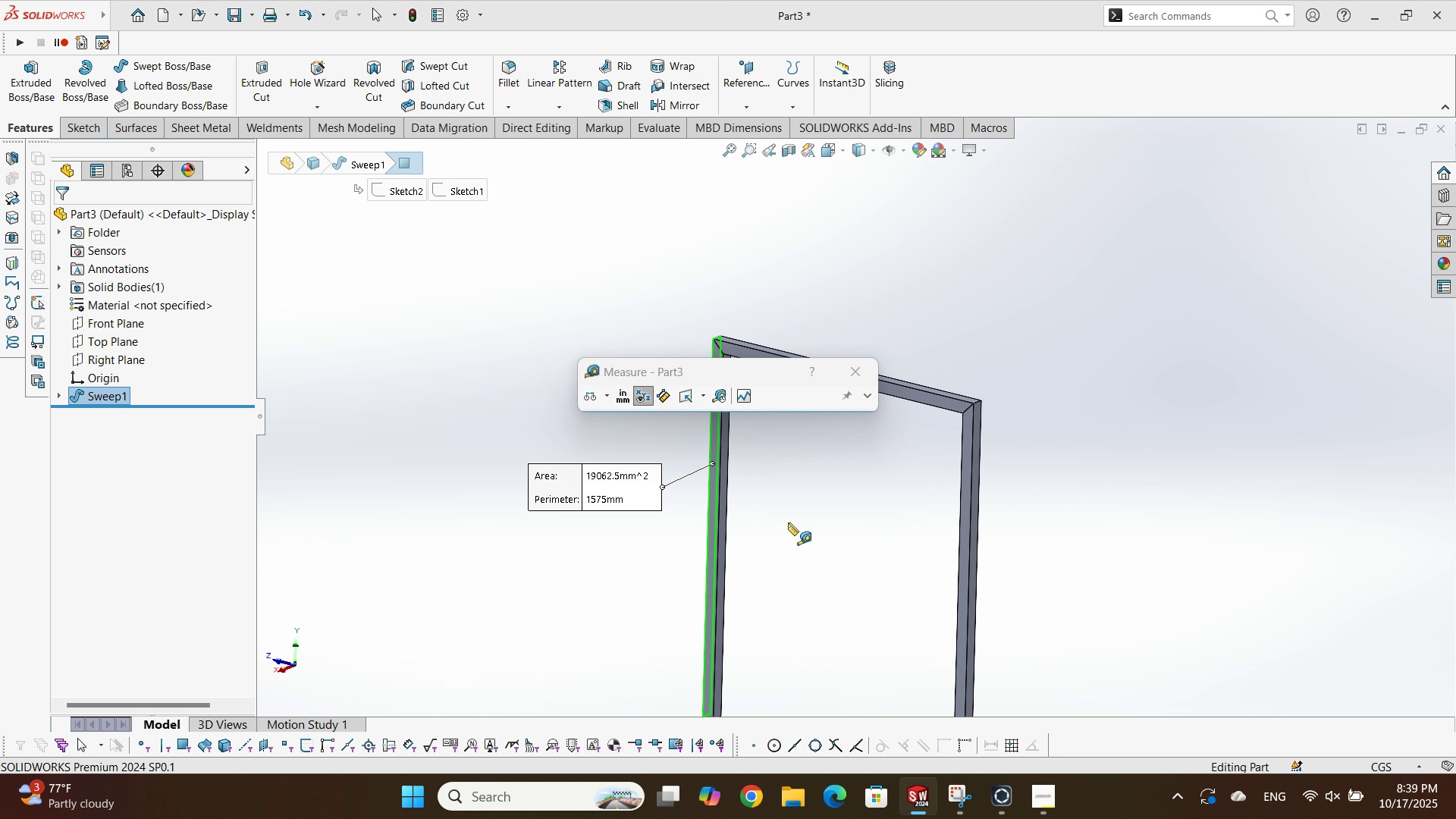 
scroll: coordinate [792, 528], scroll_direction: up, amount: 2.0
 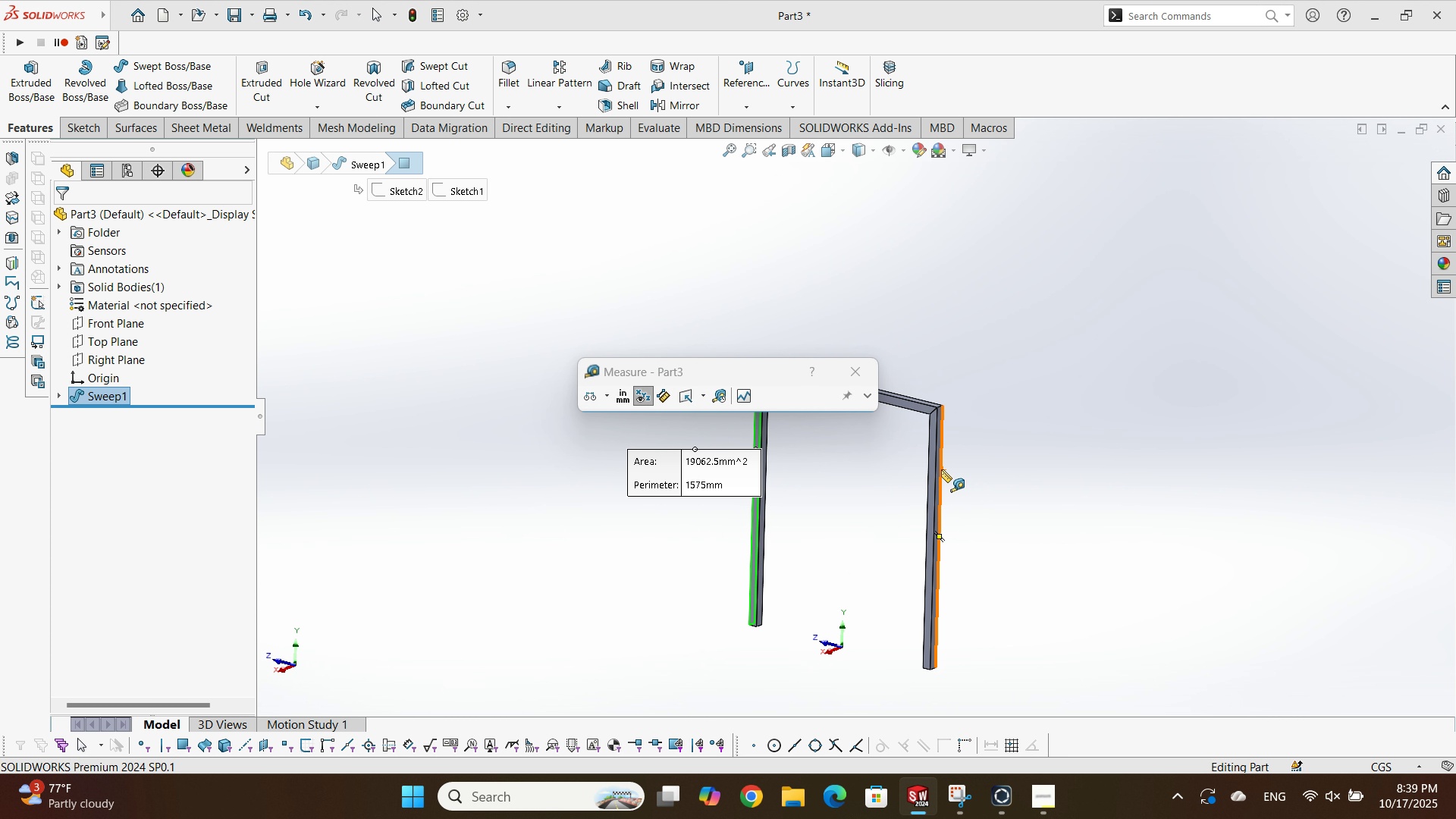 
left_click([941, 469])
 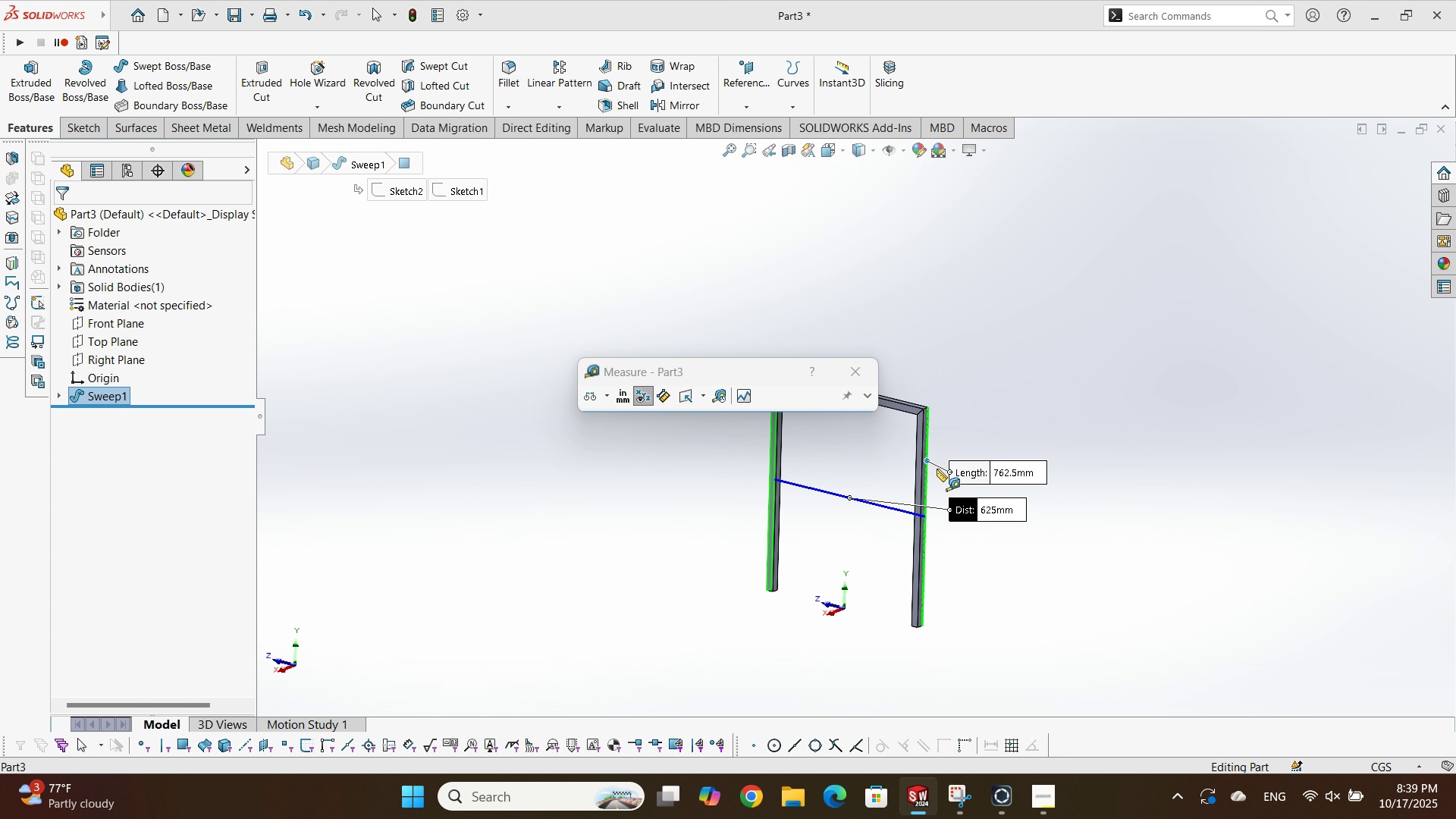 
scroll: coordinate [937, 469], scroll_direction: up, amount: 2.0
 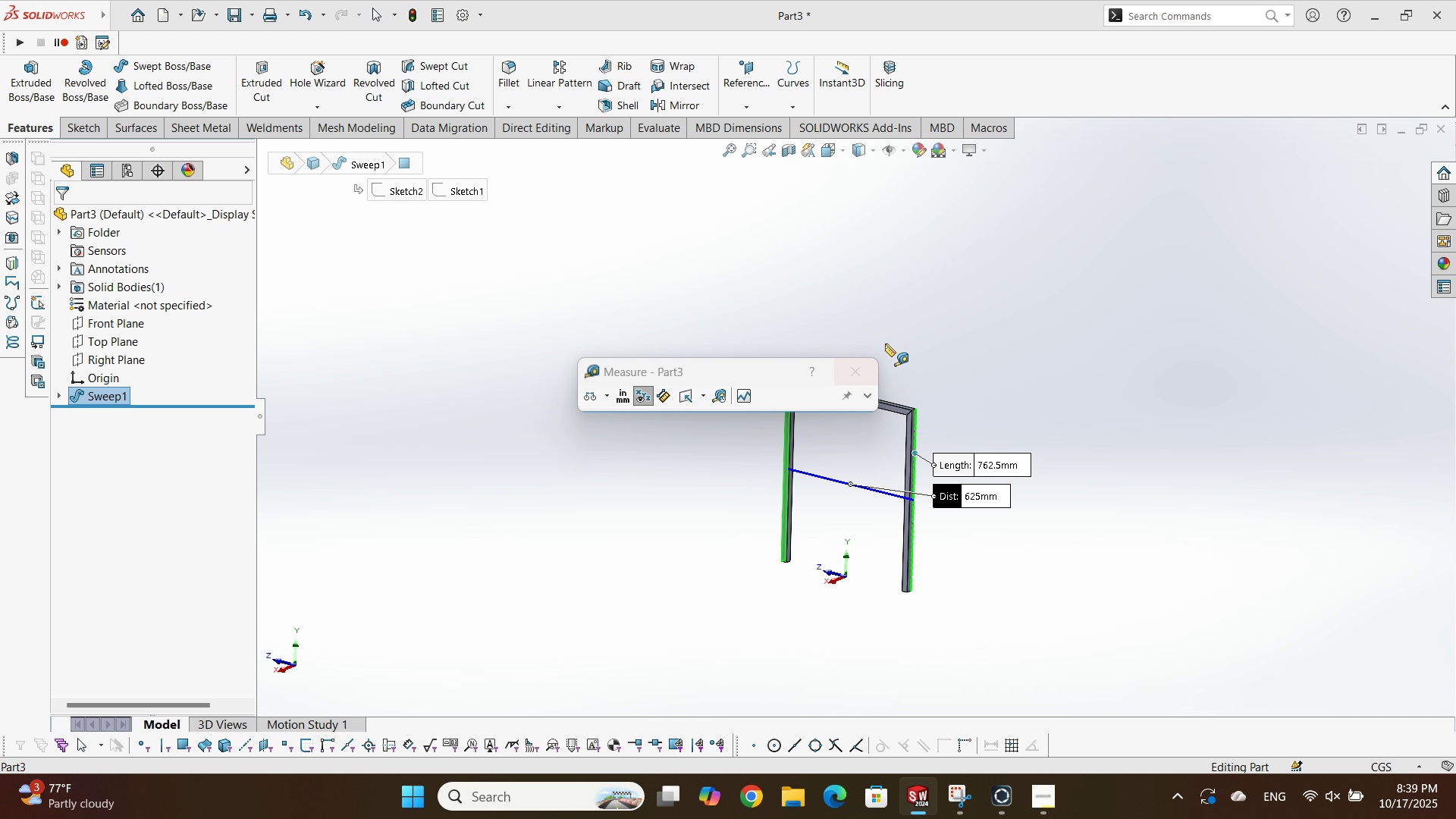 
scroll: coordinate [892, 333], scroll_direction: down, amount: 3.0
 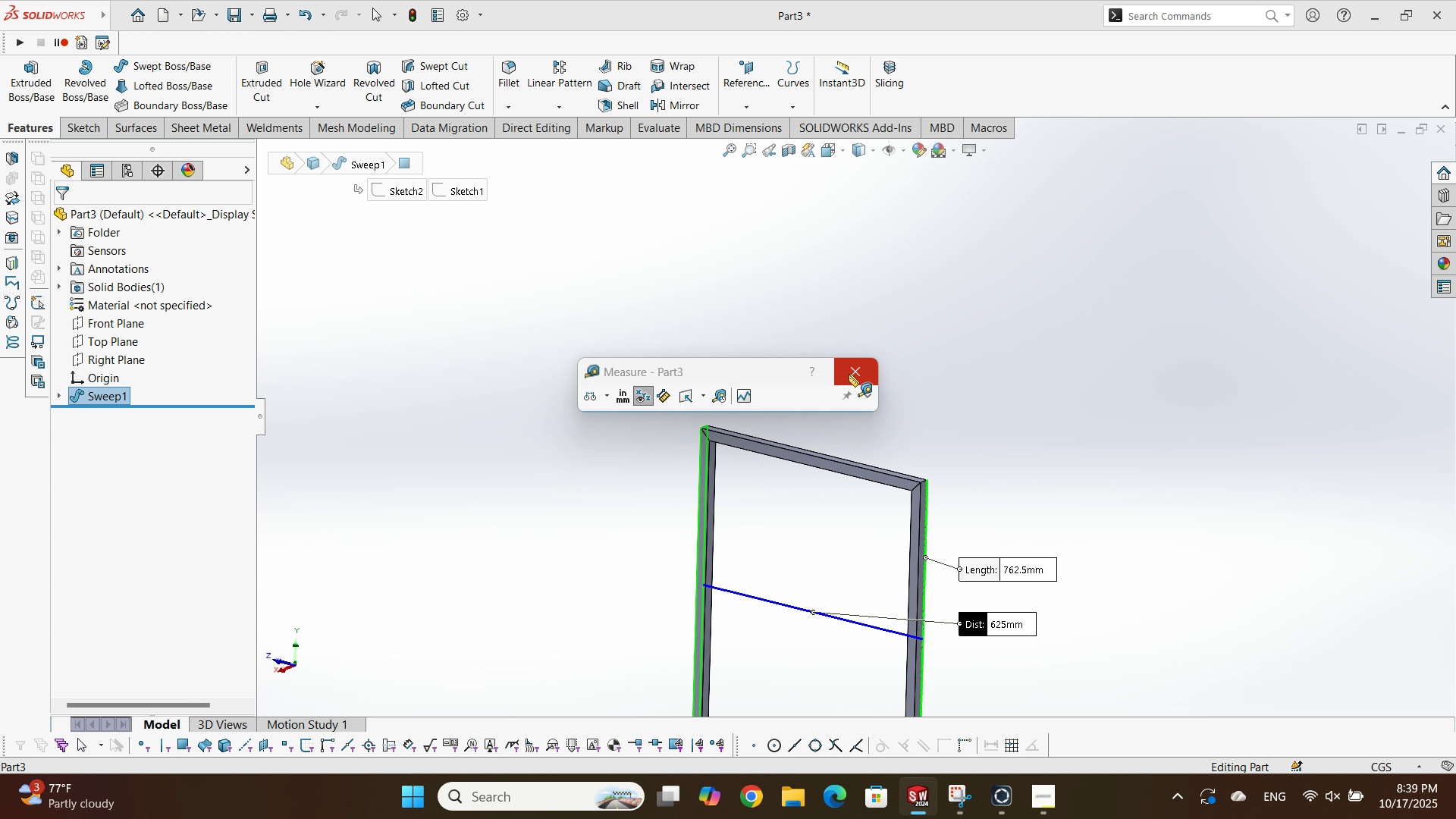 
left_click([849, 374])
 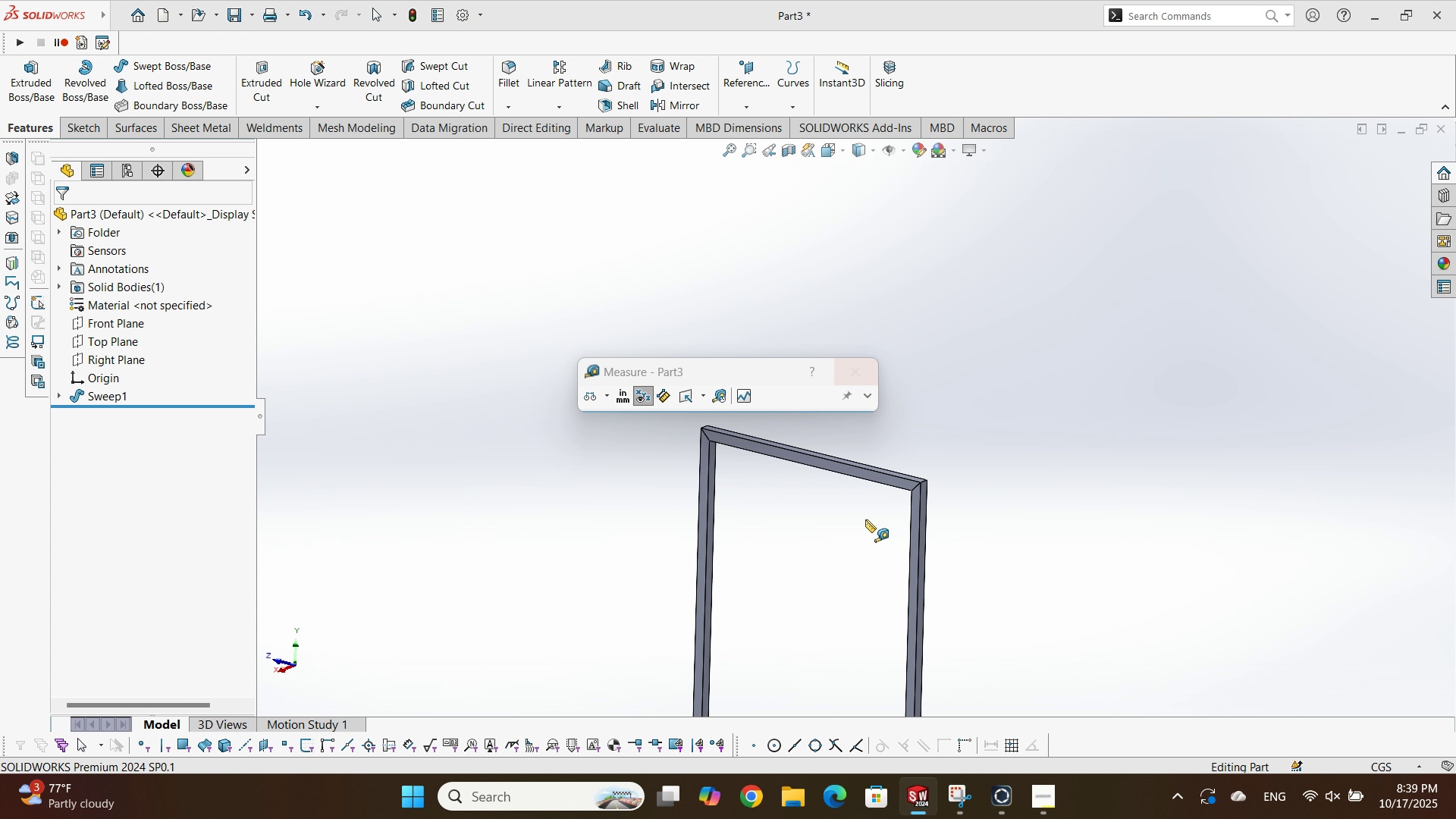 
scroll: coordinate [883, 456], scroll_direction: up, amount: 1.0
 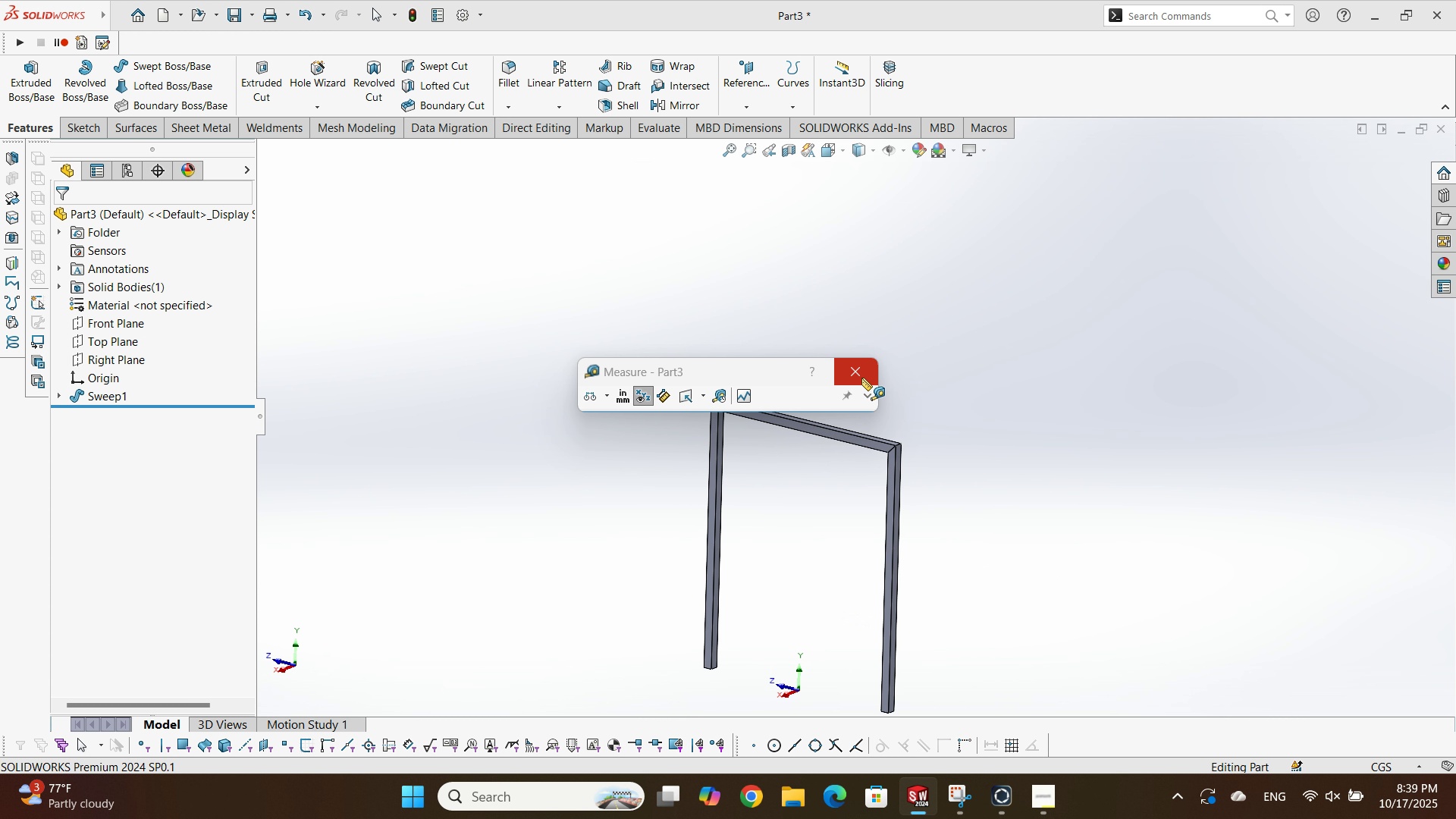 
left_click([861, 378])
 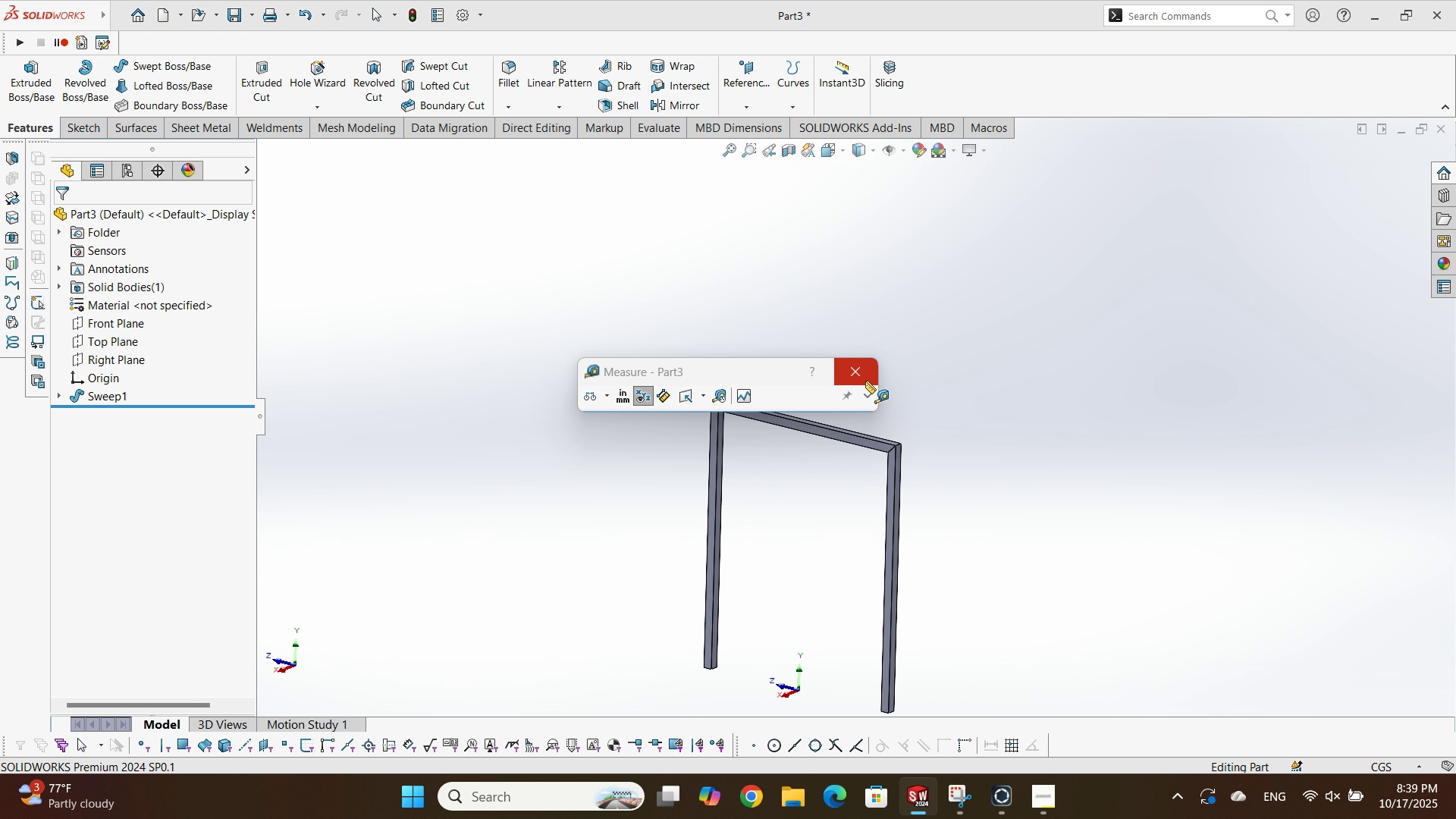 
double_click([865, 381])
 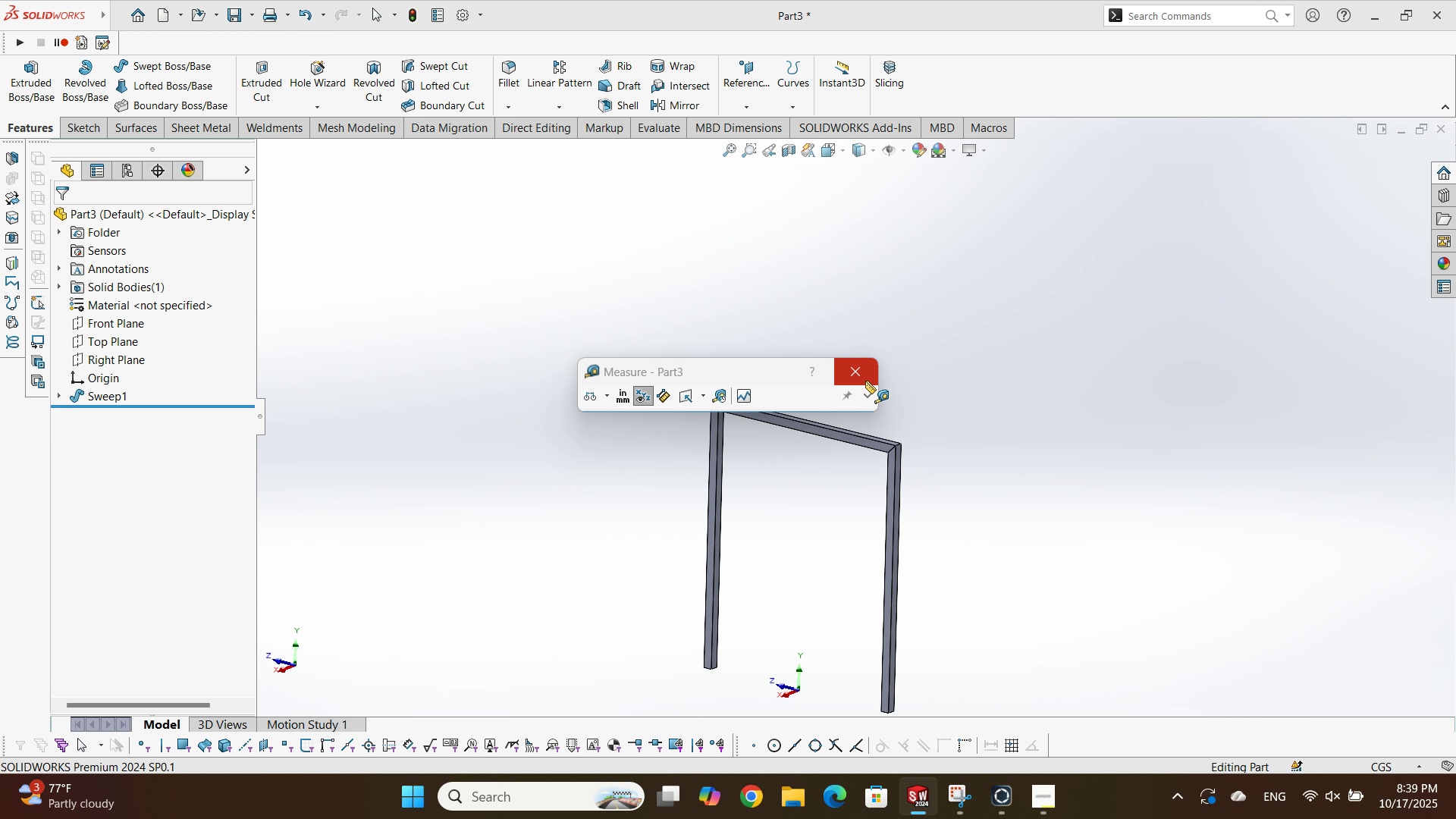 
triple_click([865, 381])
 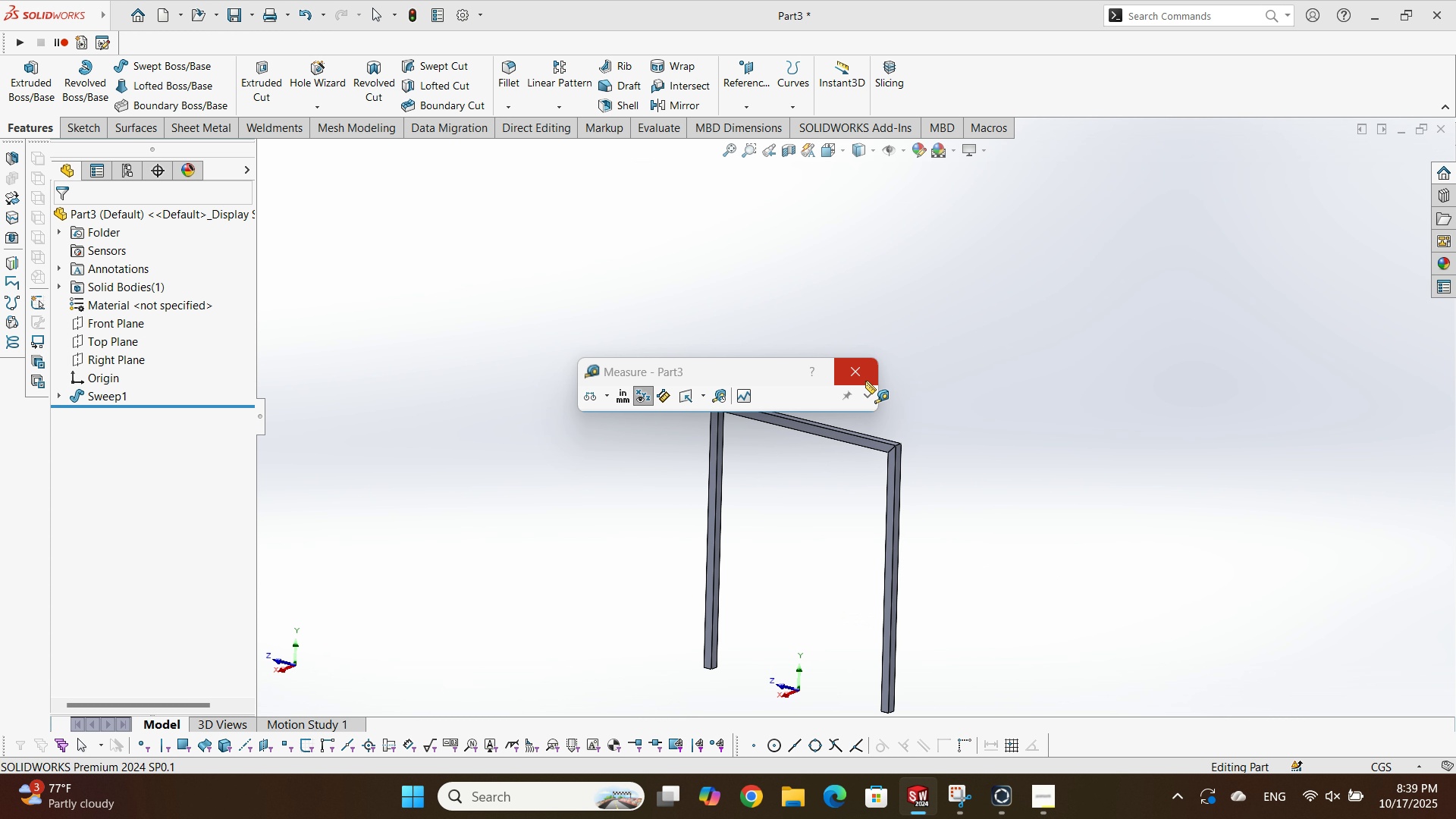 
key(Escape)
 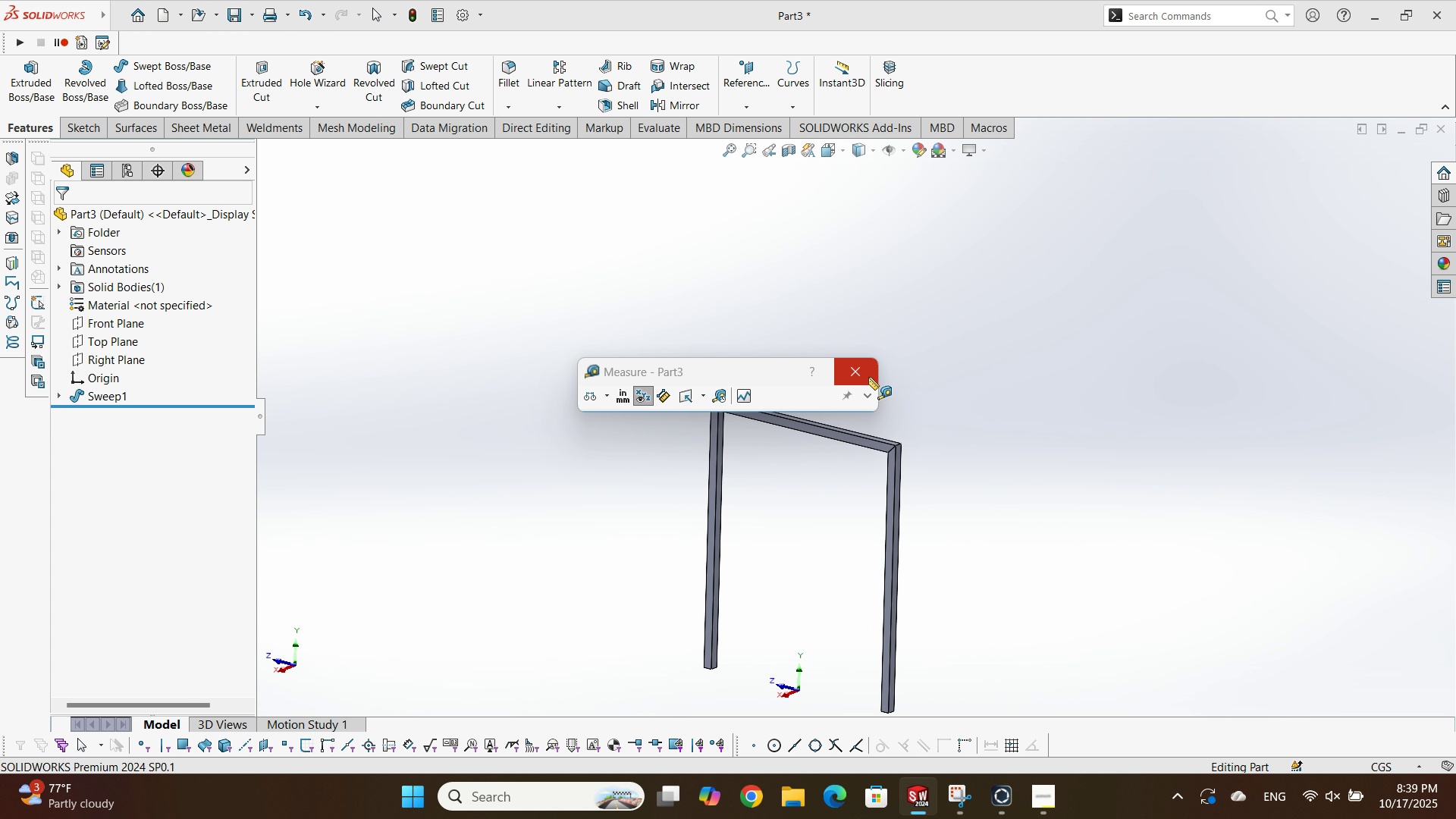 
key(Escape)
 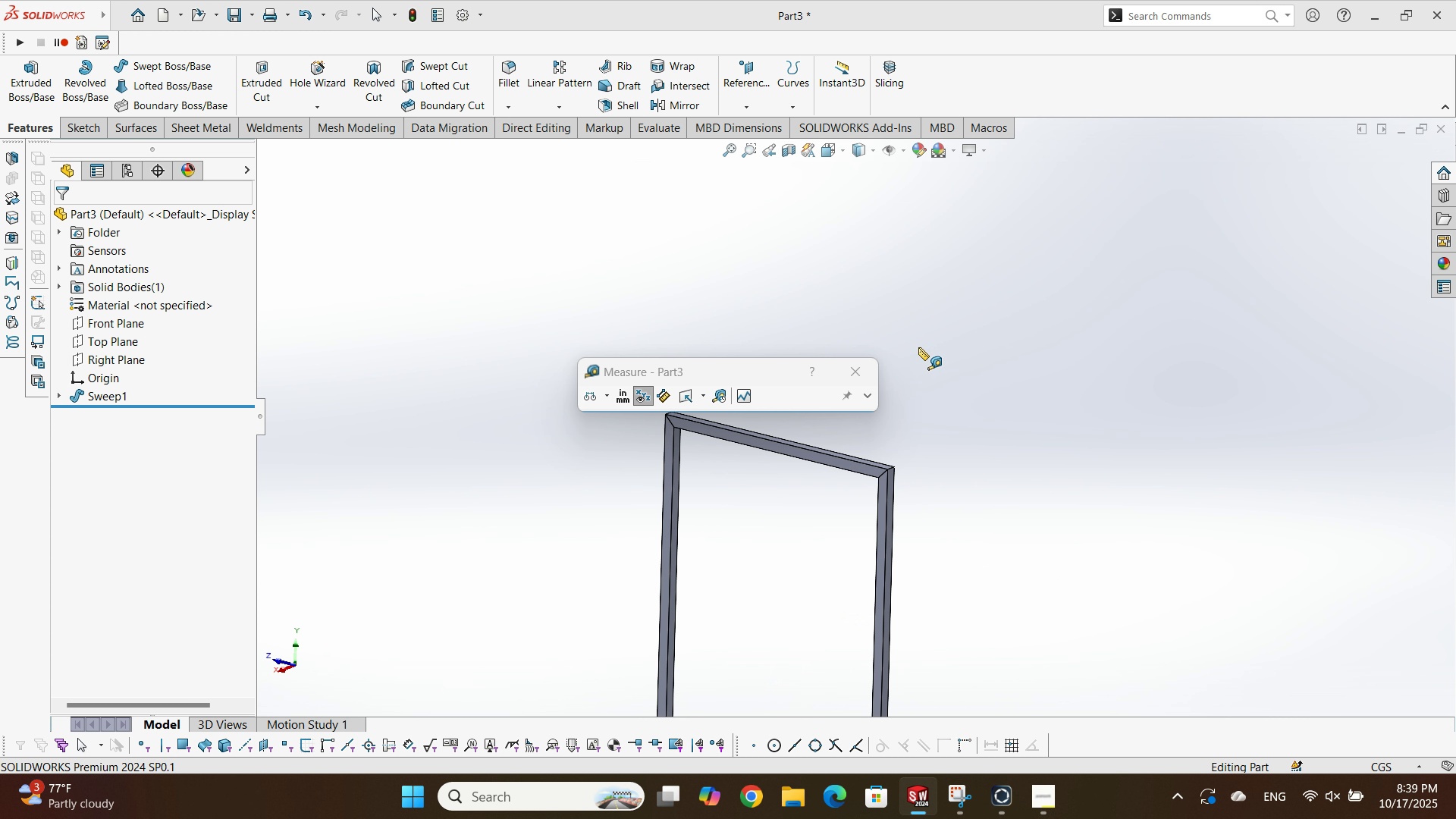 
scroll: coordinate [918, 347], scroll_direction: down, amount: 4.0
 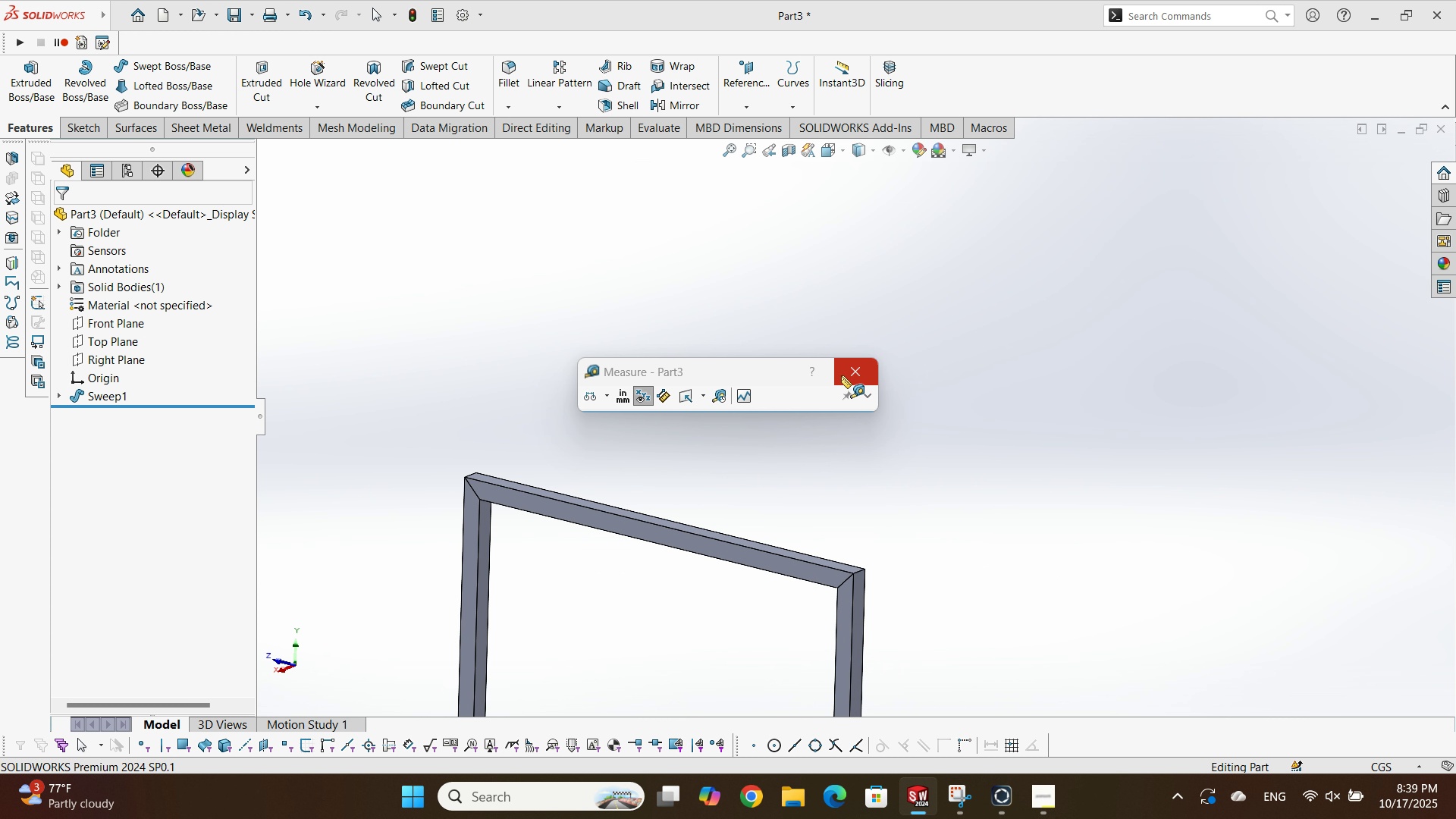 
left_click([841, 375])
 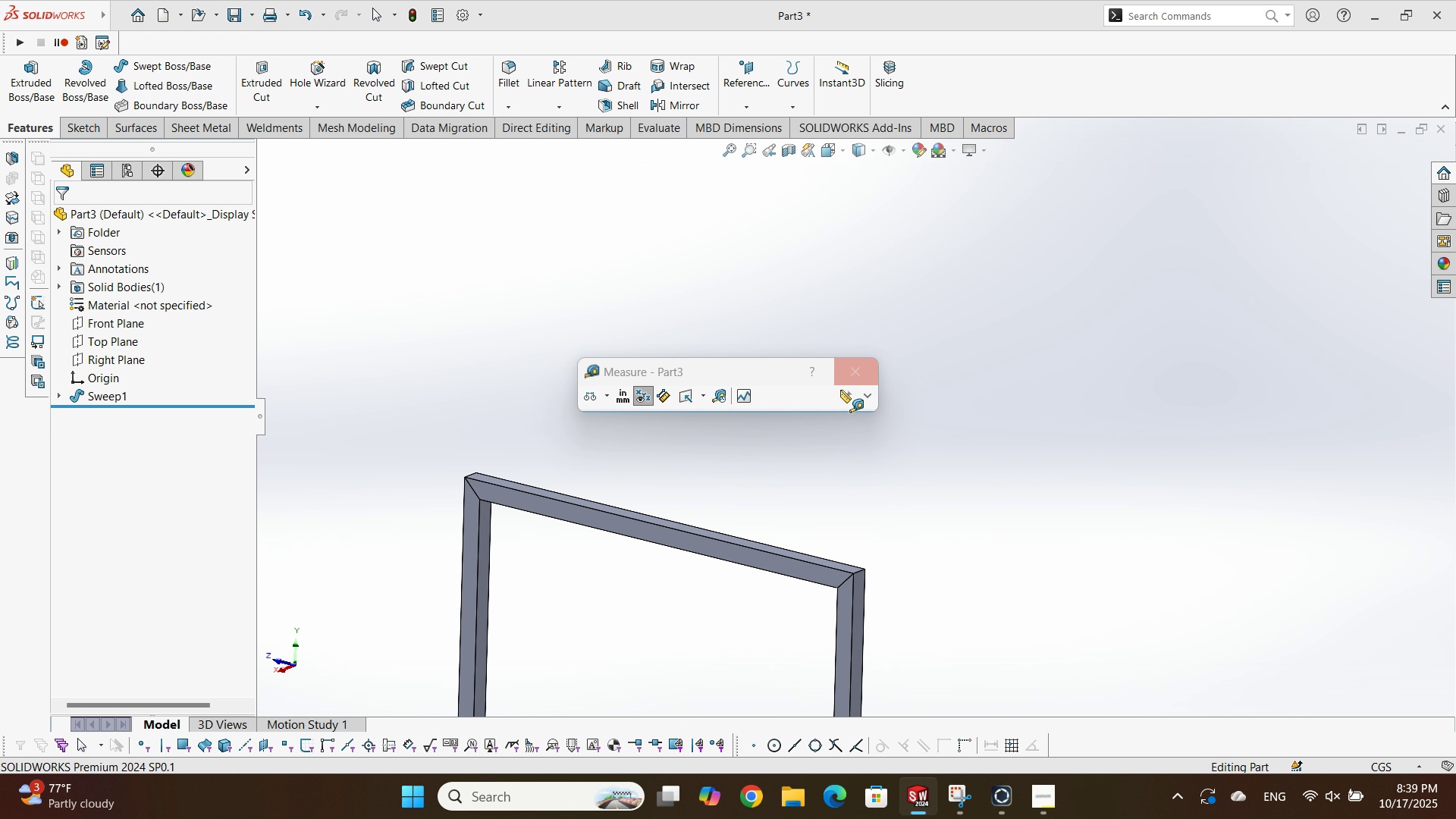 
scroll: coordinate [841, 418], scroll_direction: up, amount: 4.0
 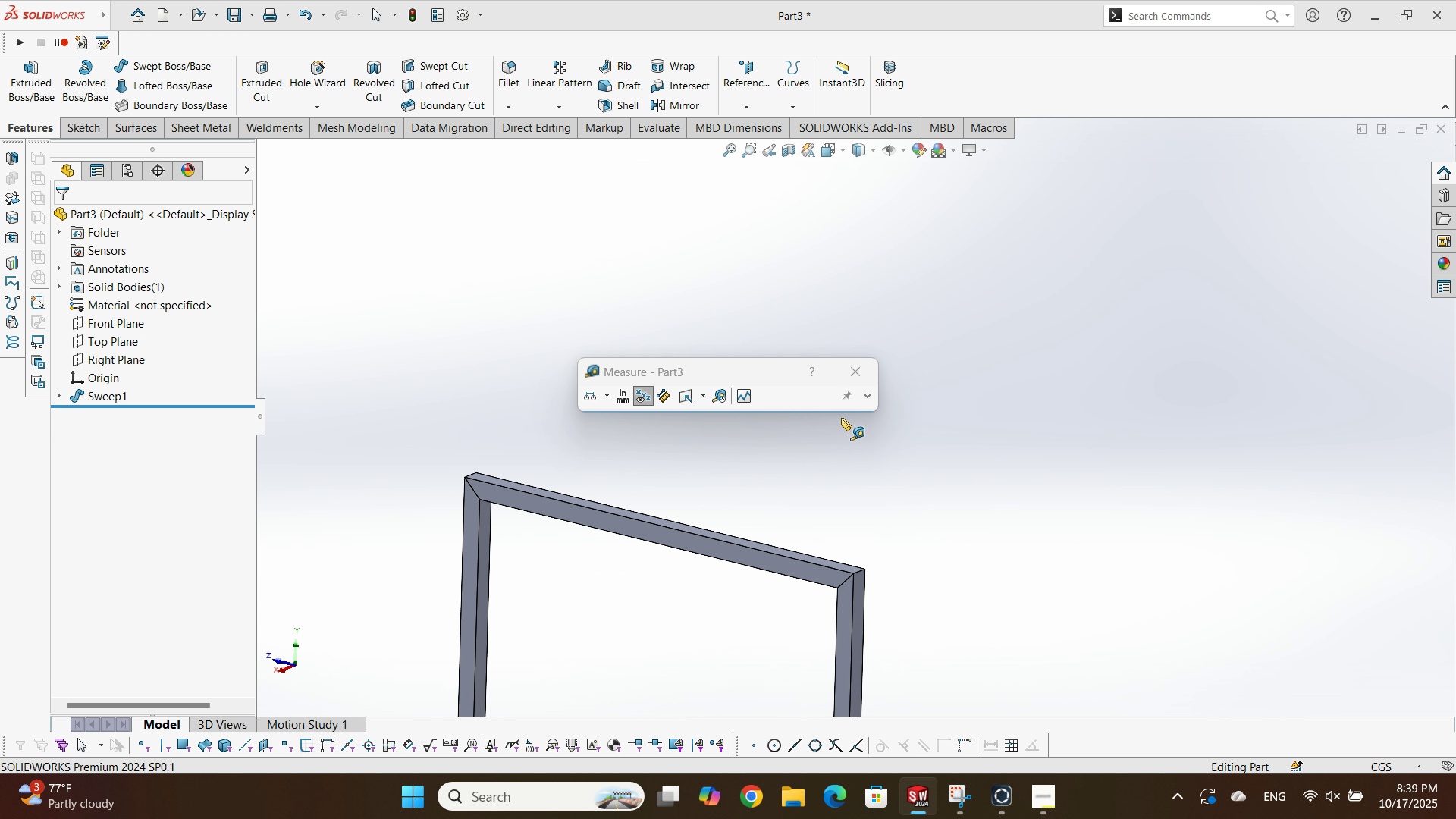 
key(Escape)
 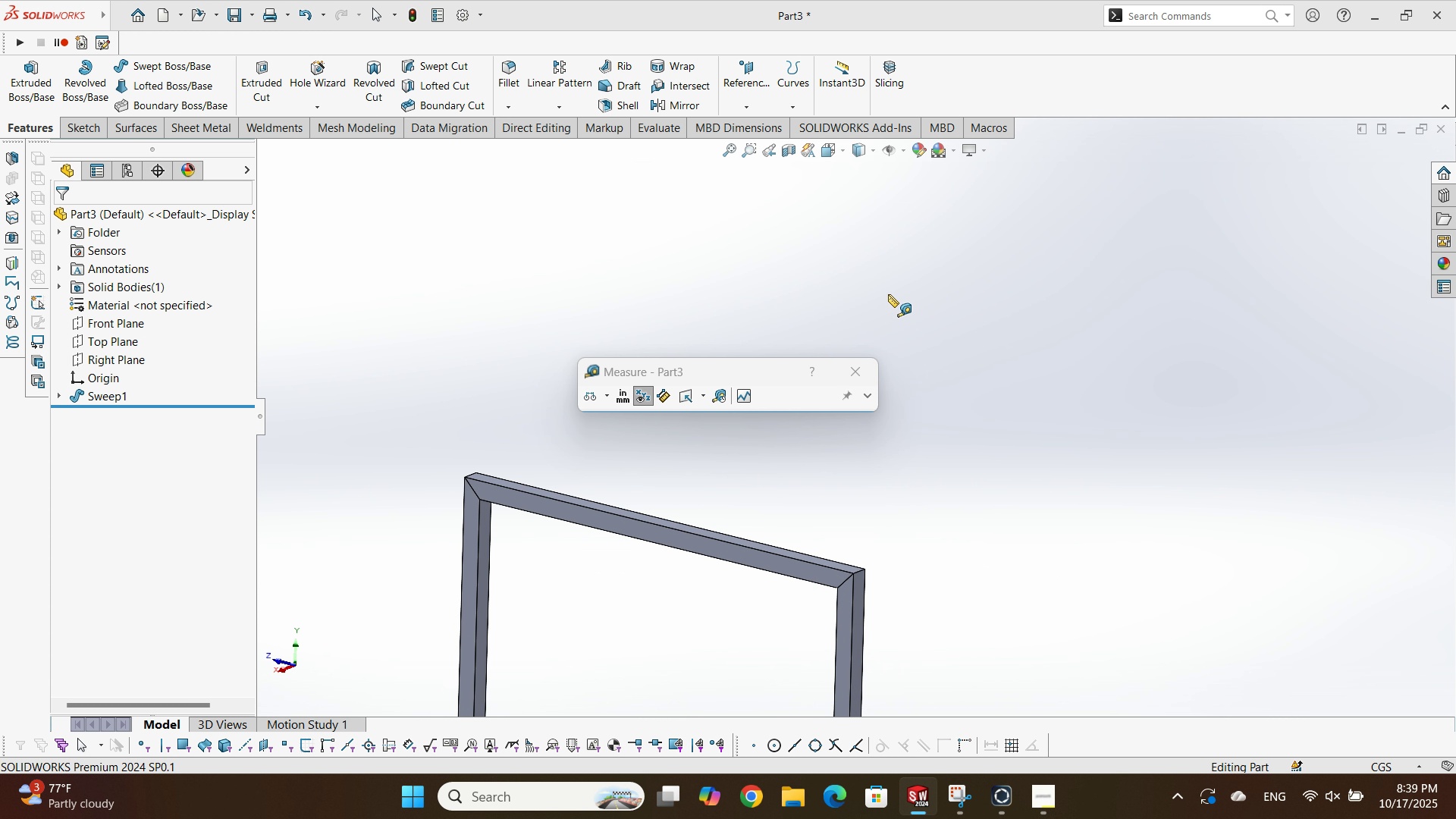 
scroll: coordinate [786, 505], scroll_direction: up, amount: 4.0
 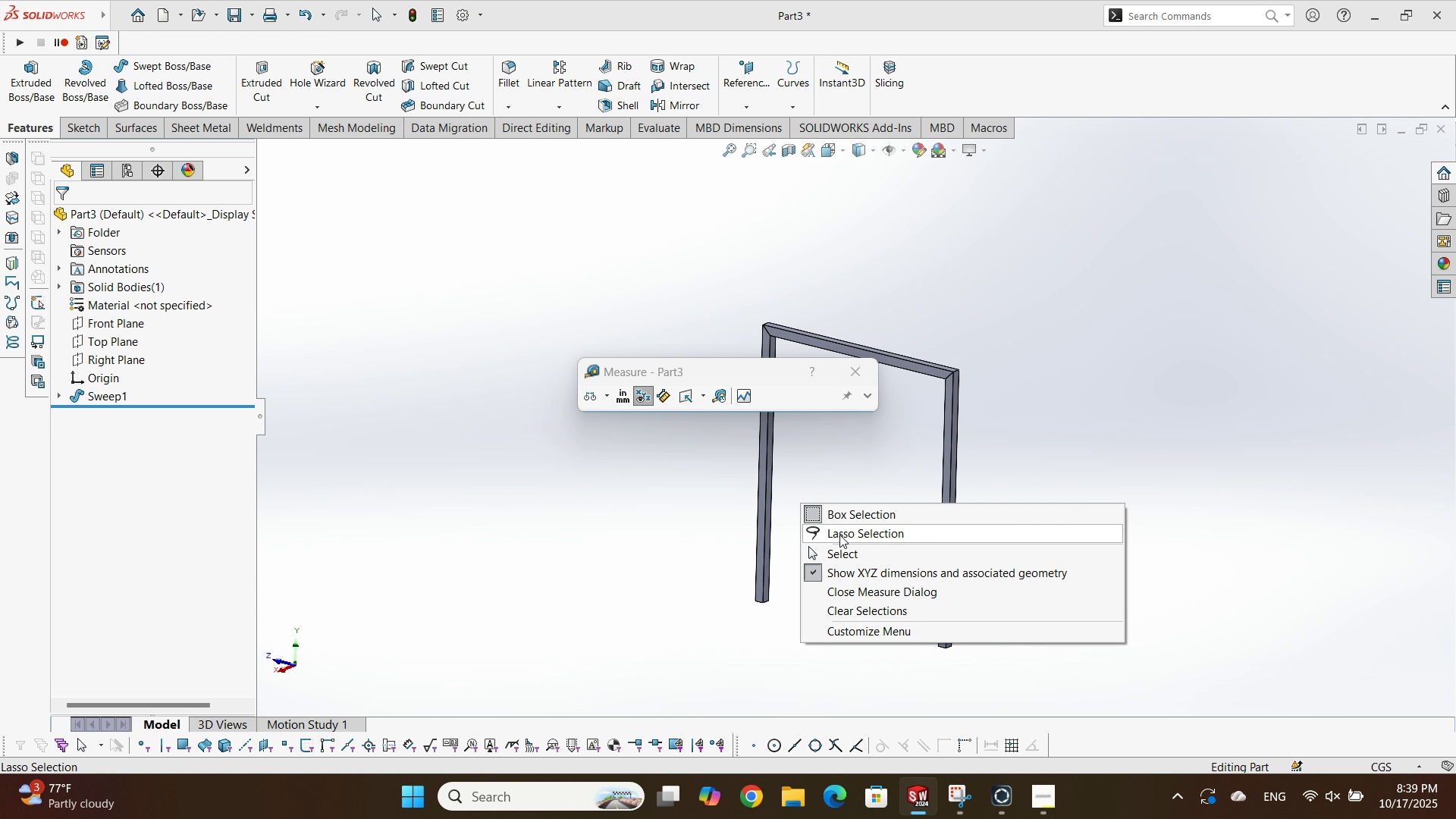 
key(Escape)
 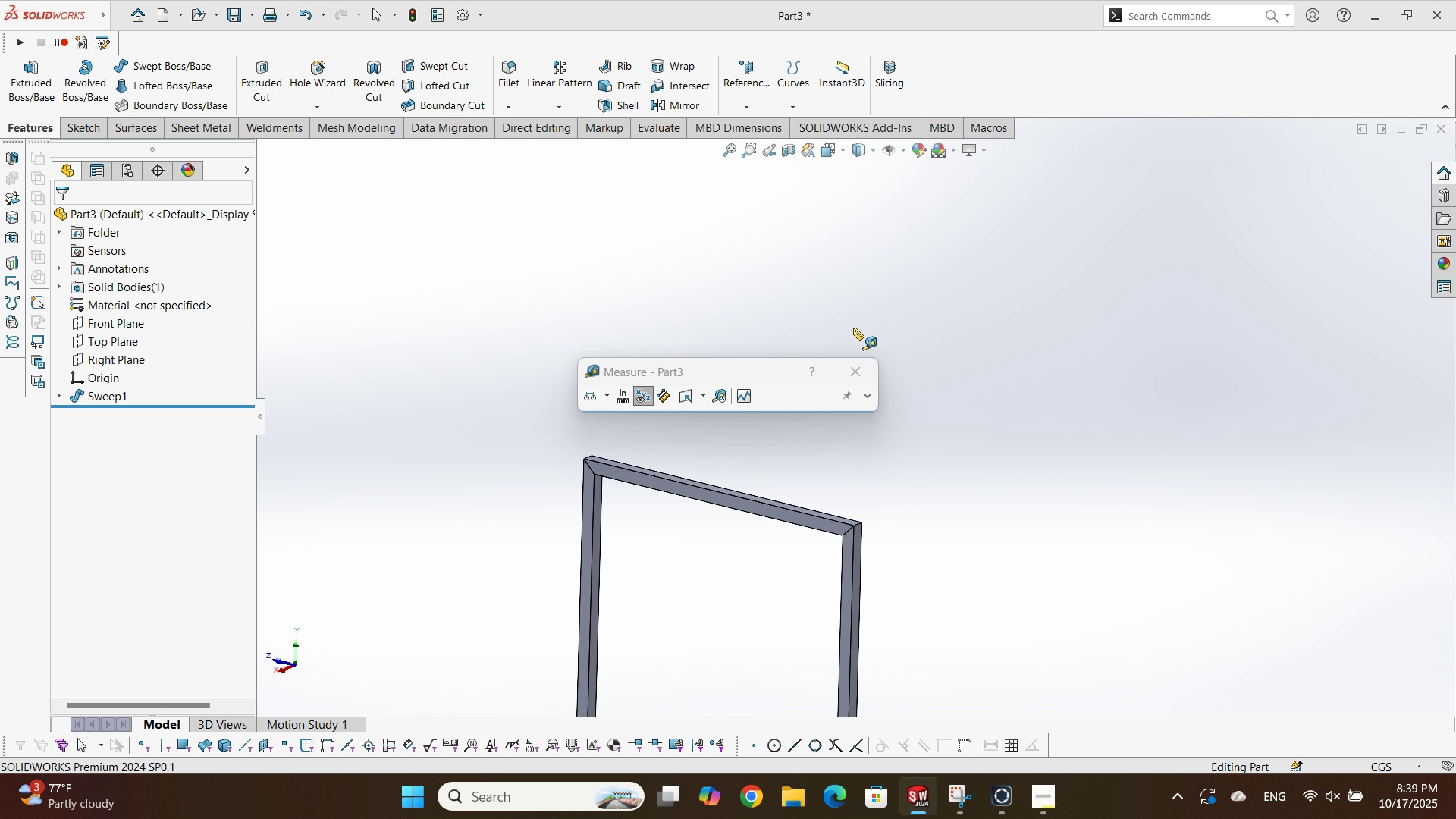 
key(Escape)
 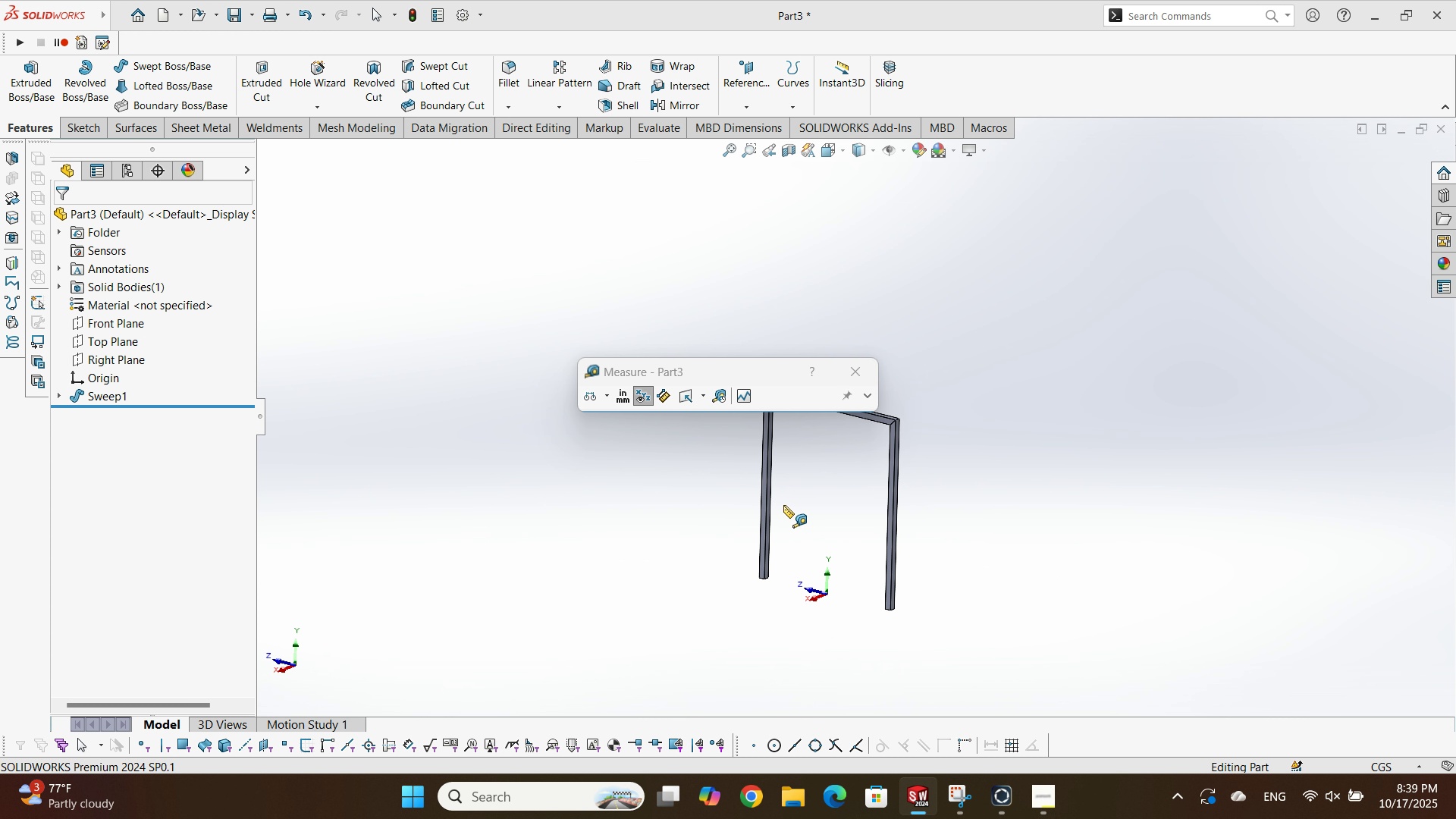 
key(Escape)
 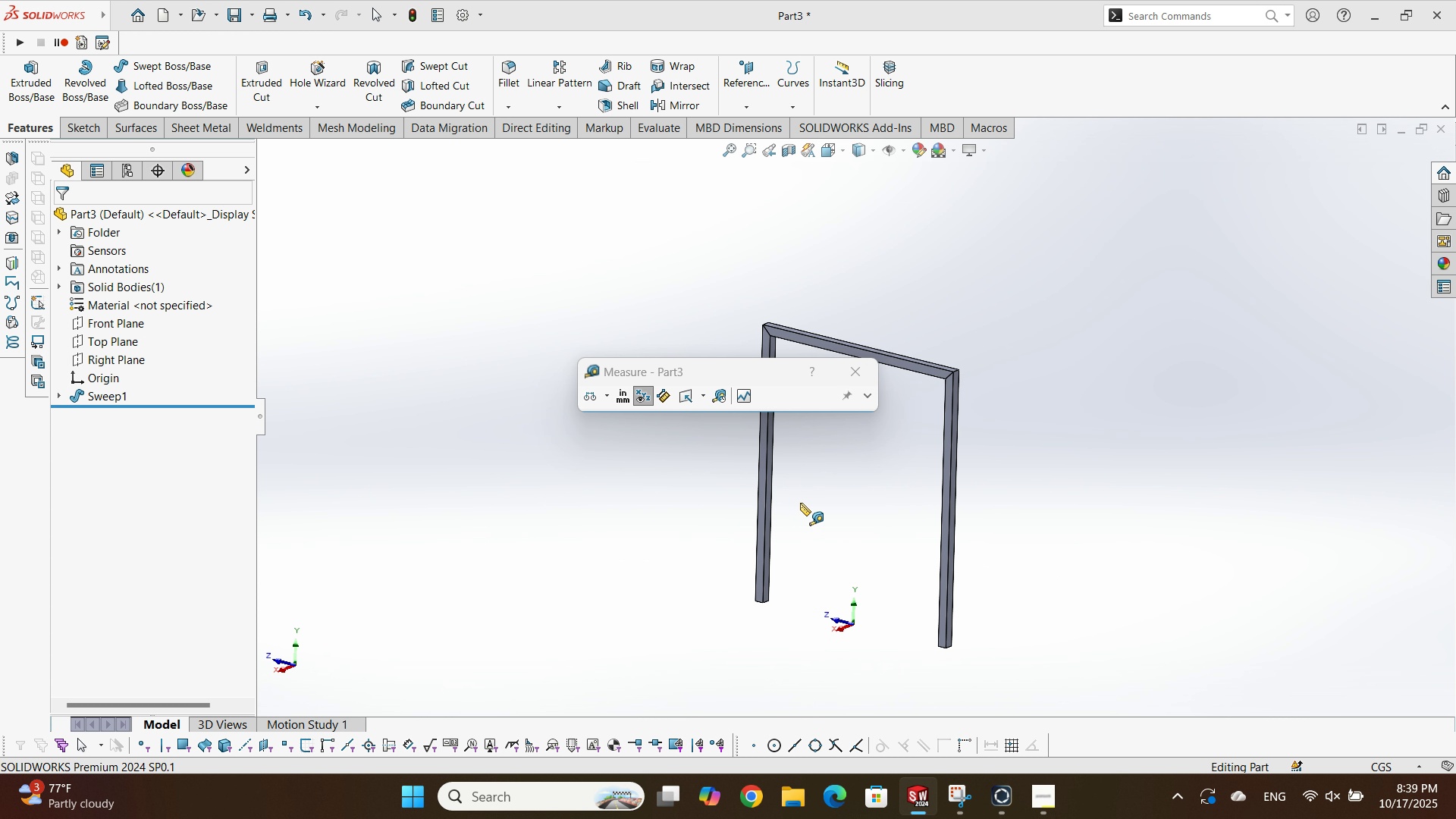 
right_click([800, 503])
 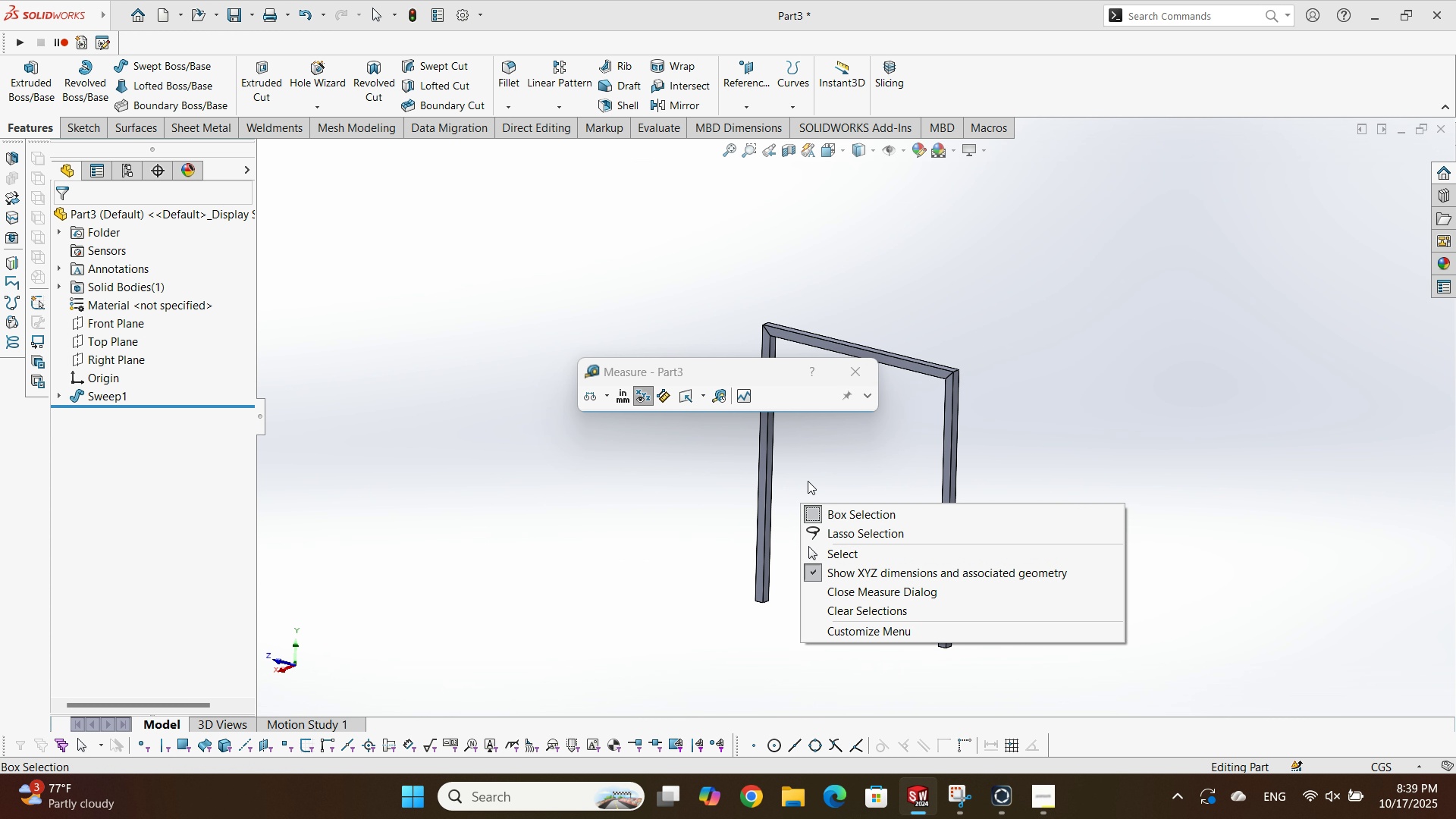 
key(Escape)
 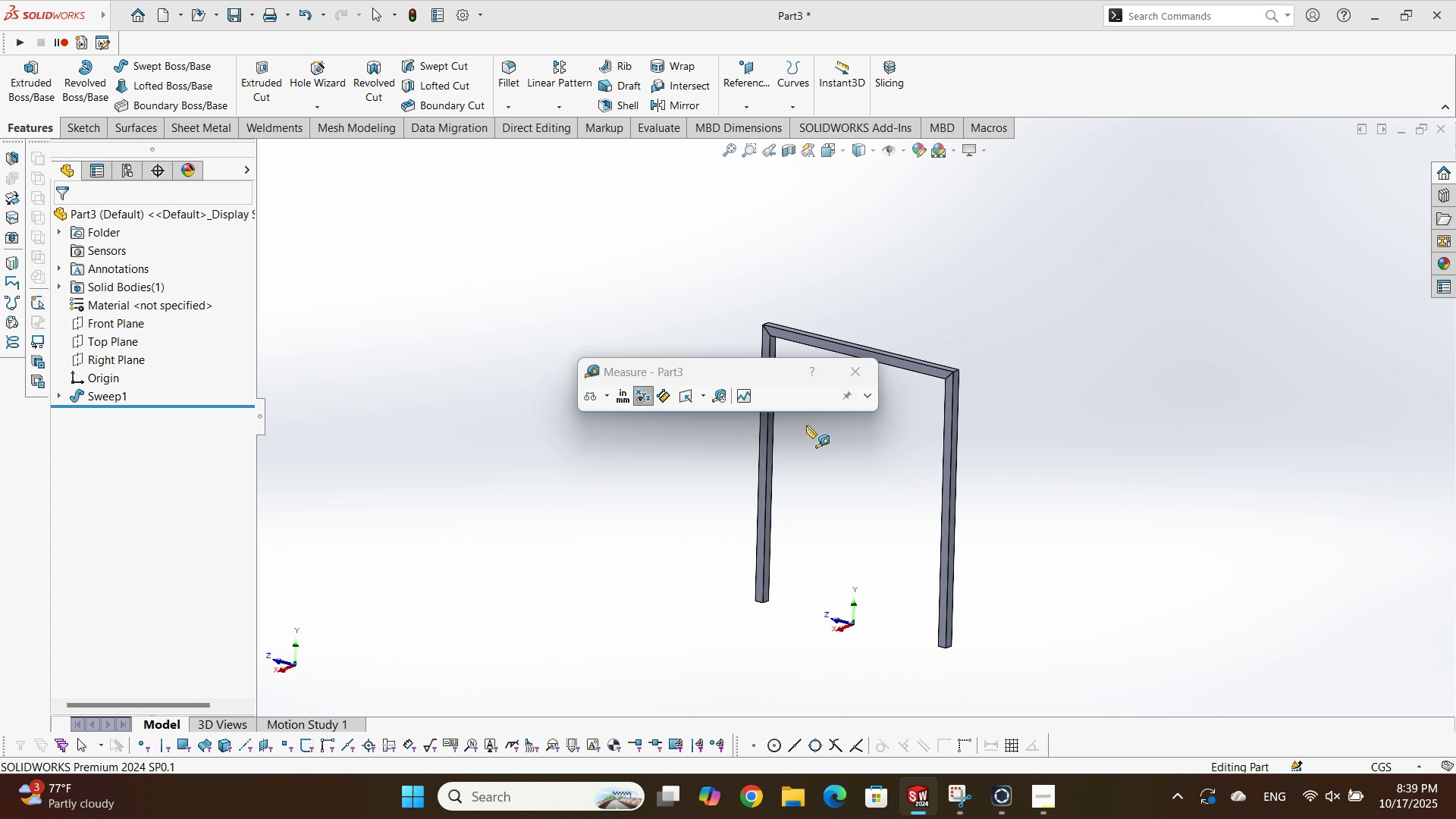 
left_click([806, 425])
 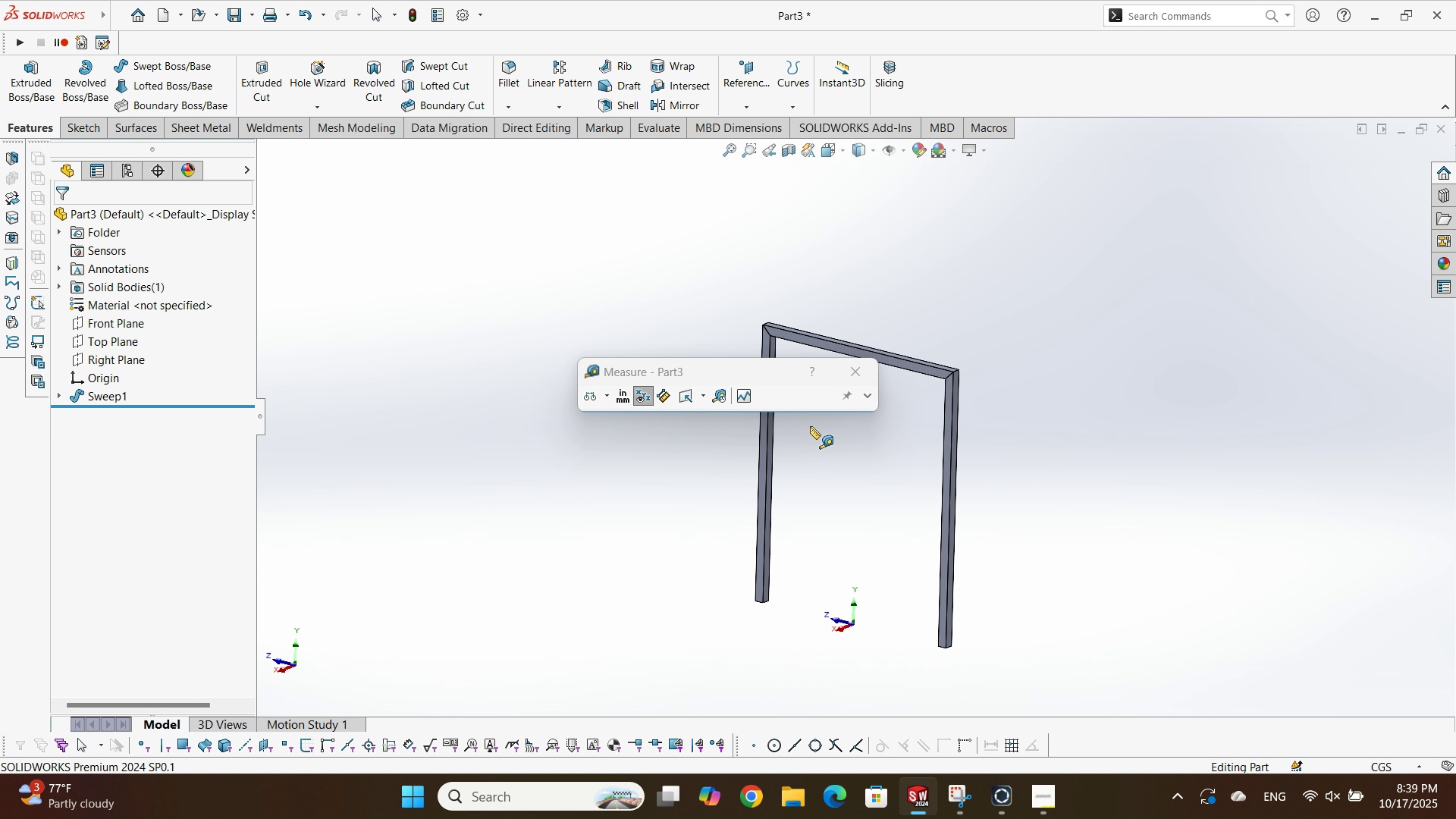 
key(Escape)
 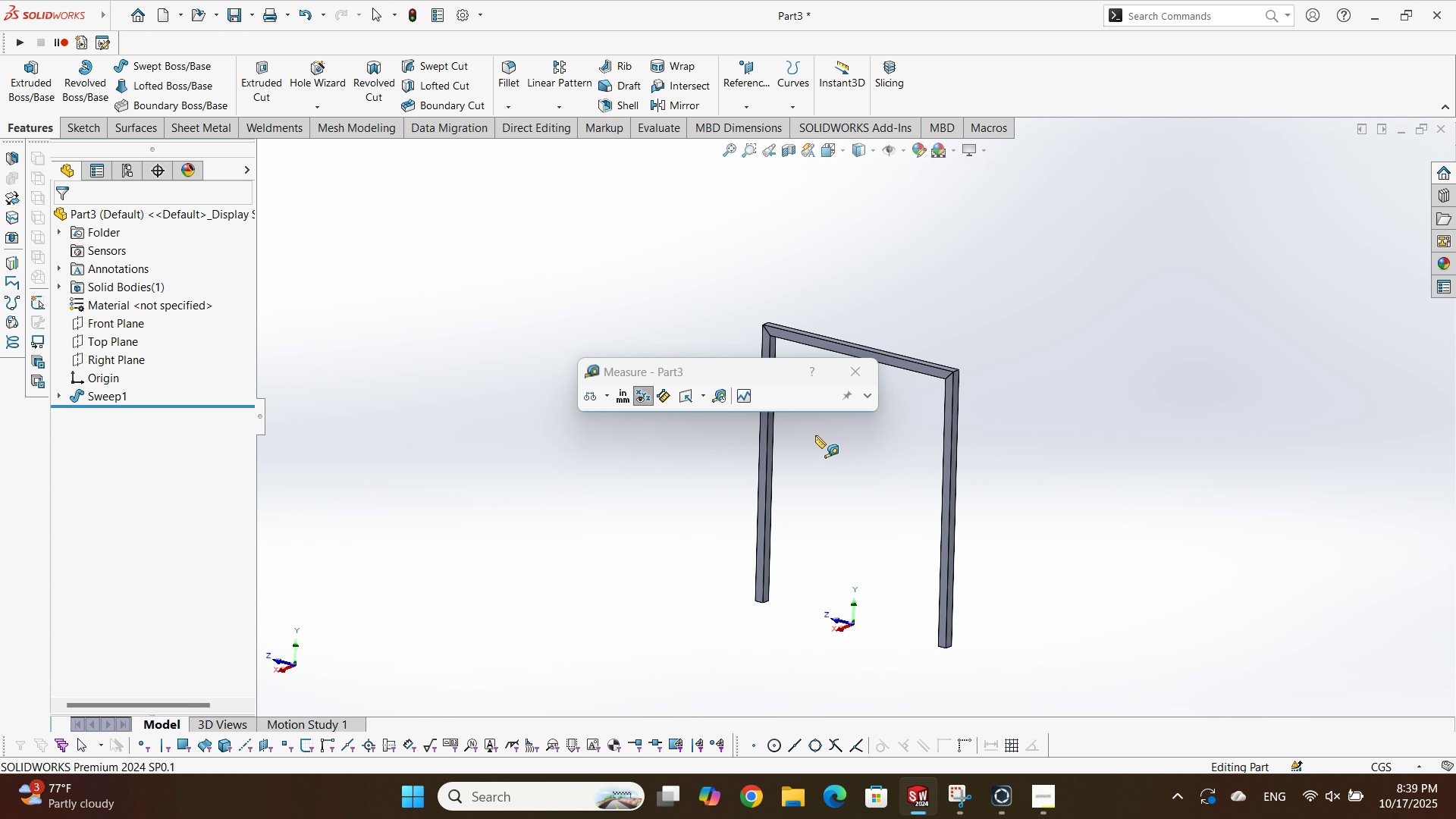 
key(Escape)
 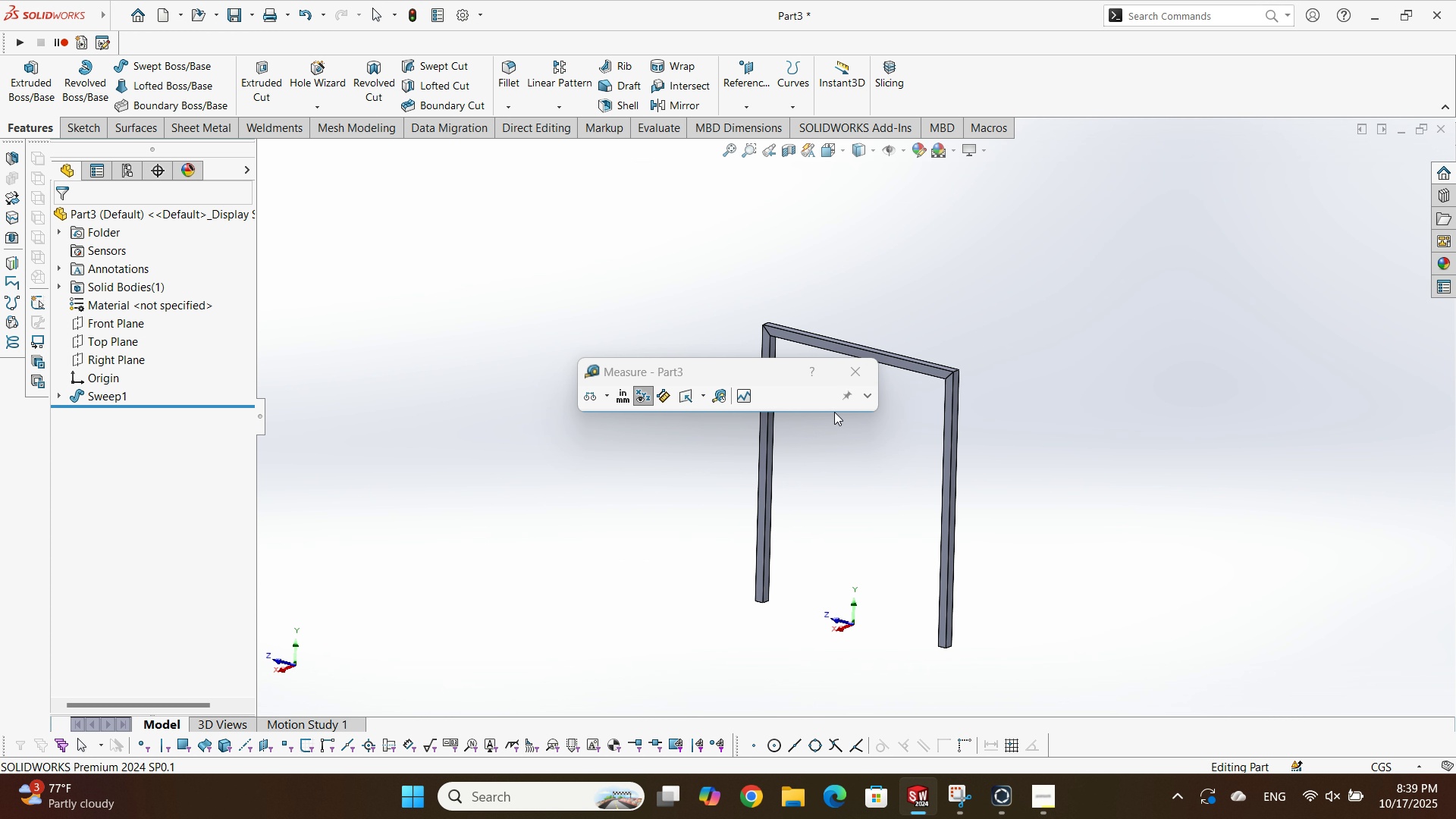 
key(Escape)
 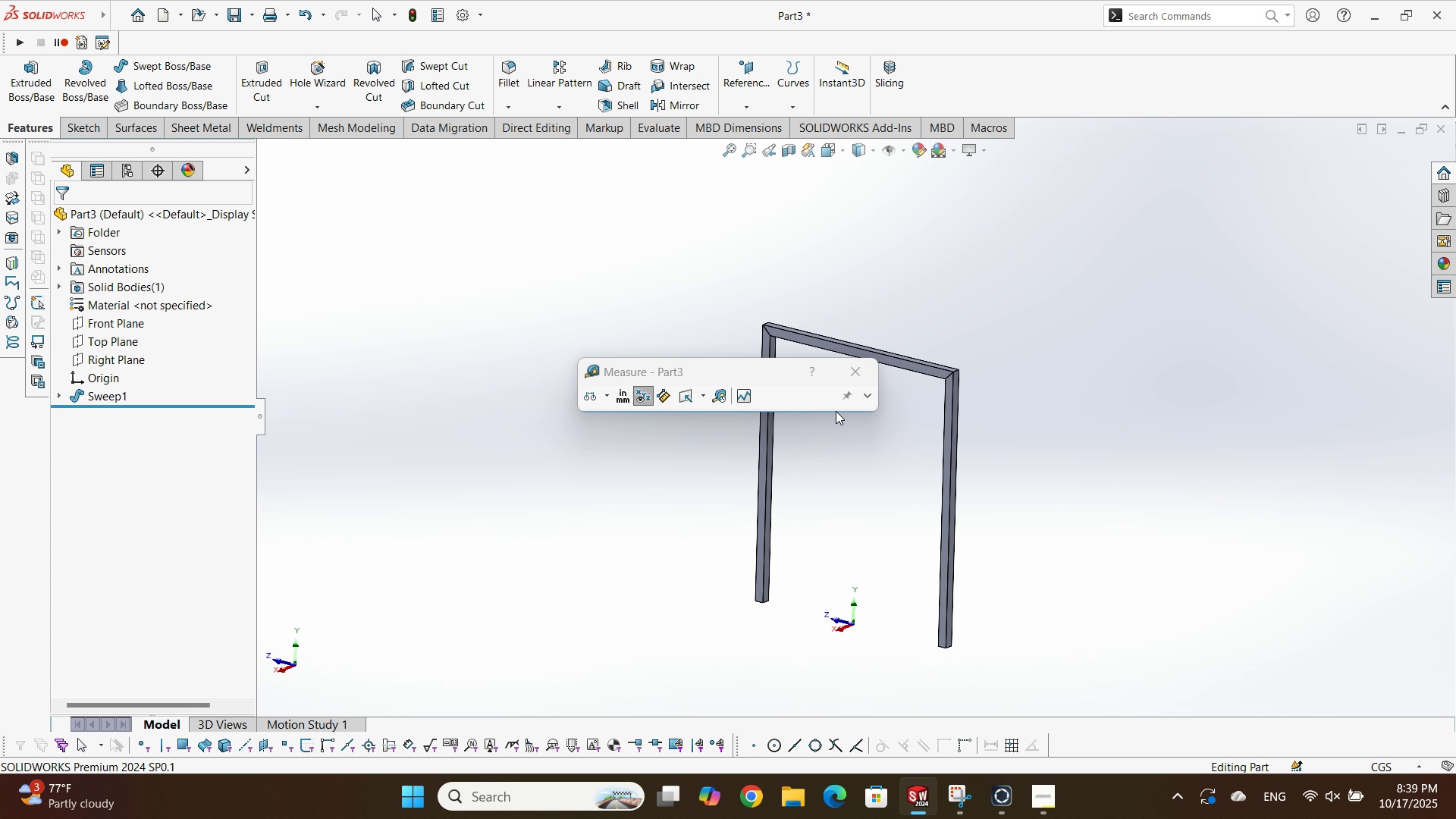 
scroll: coordinate [836, 411], scroll_direction: down, amount: 3.0
 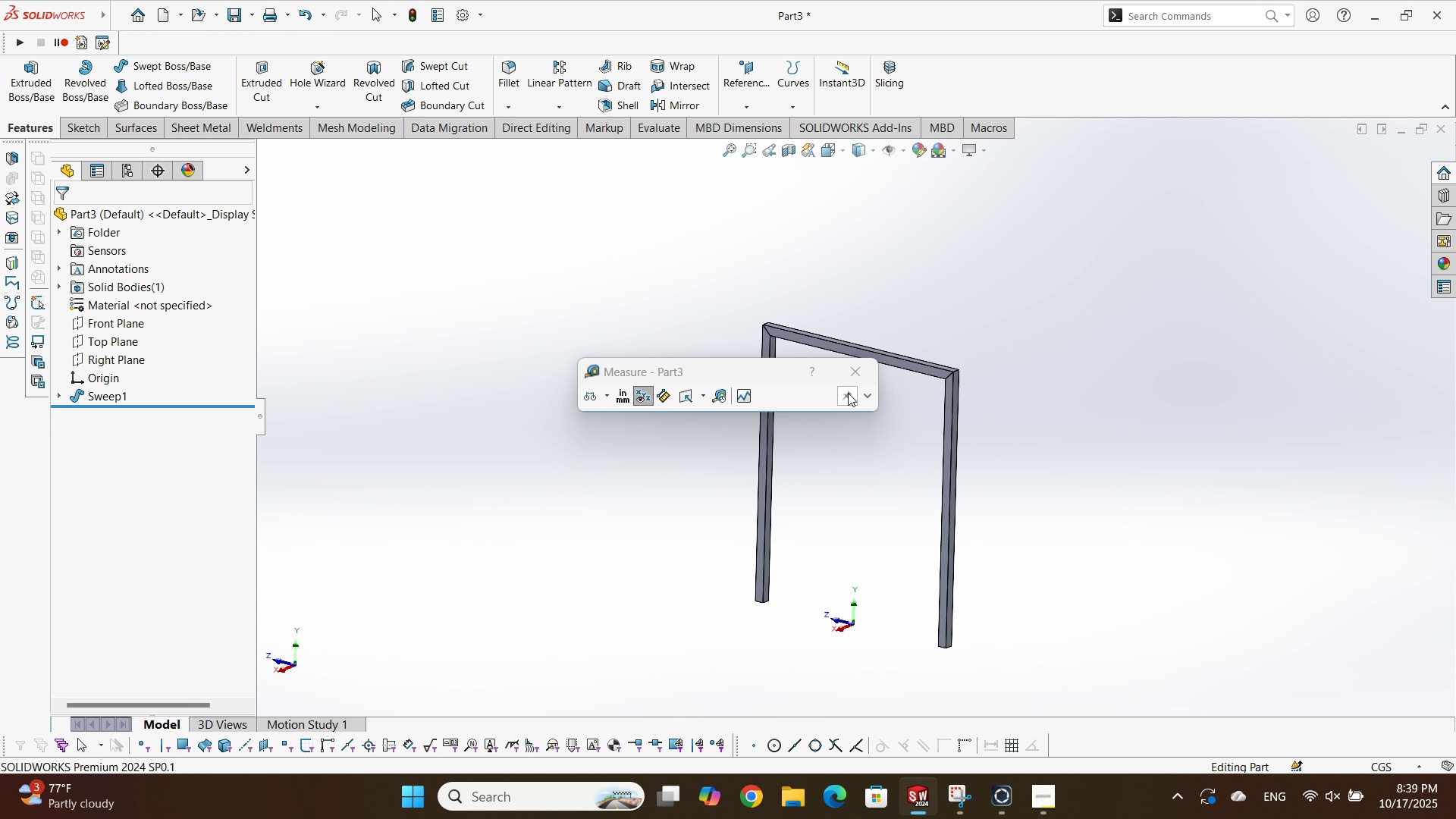 
key(Escape)
 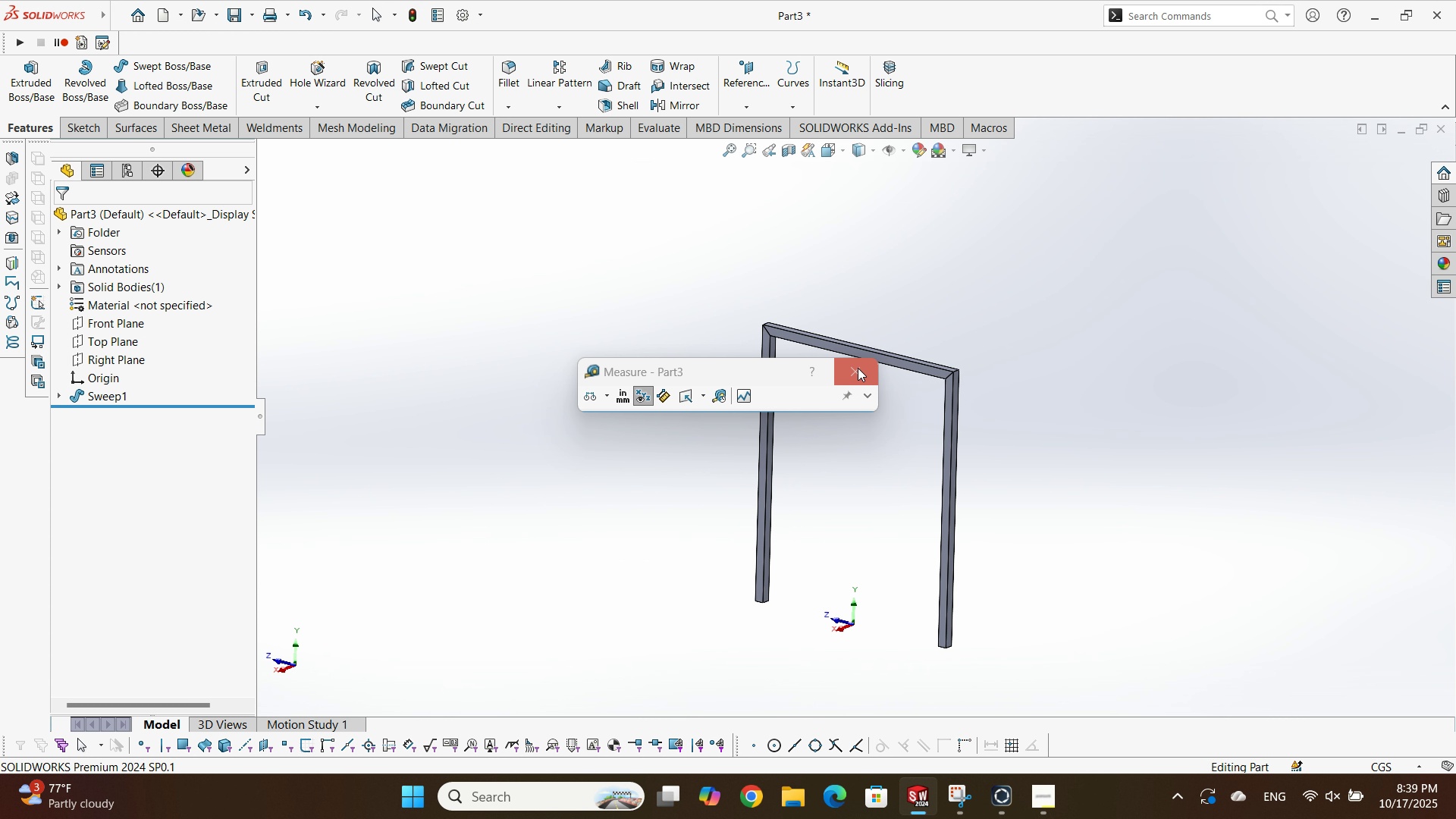 
key(Escape)
 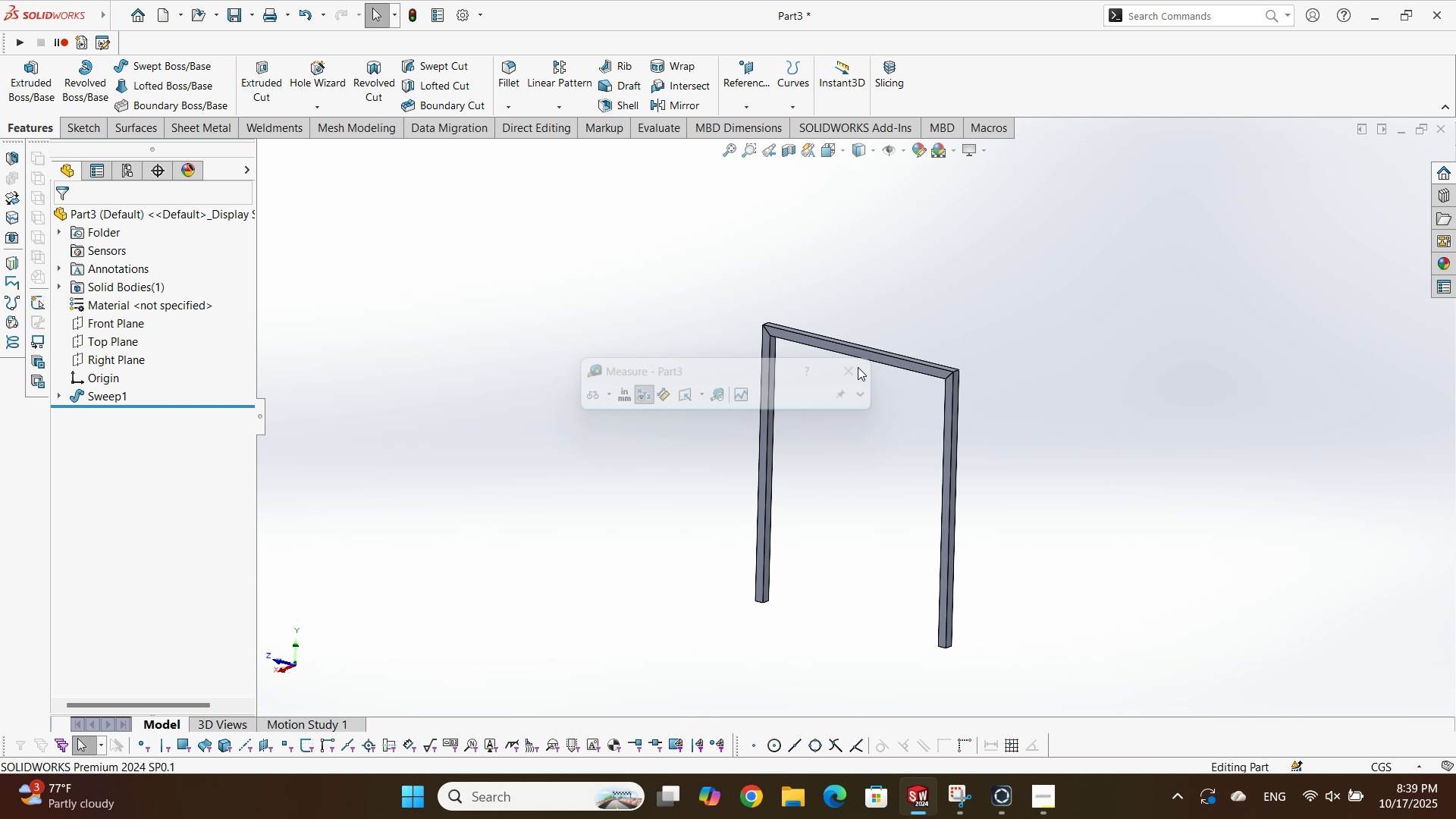 
double_click([858, 367])
 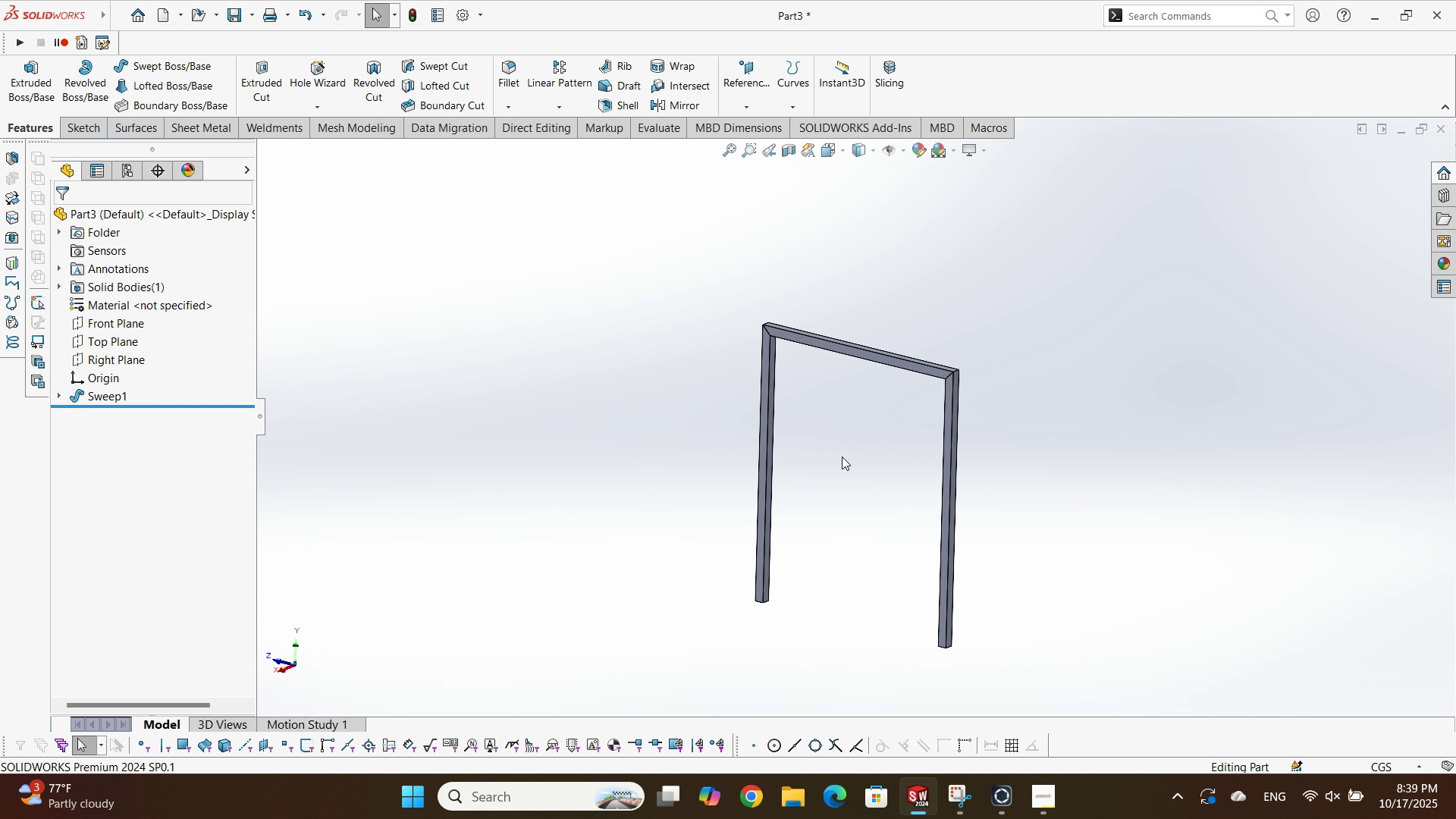 
left_click([842, 457])
 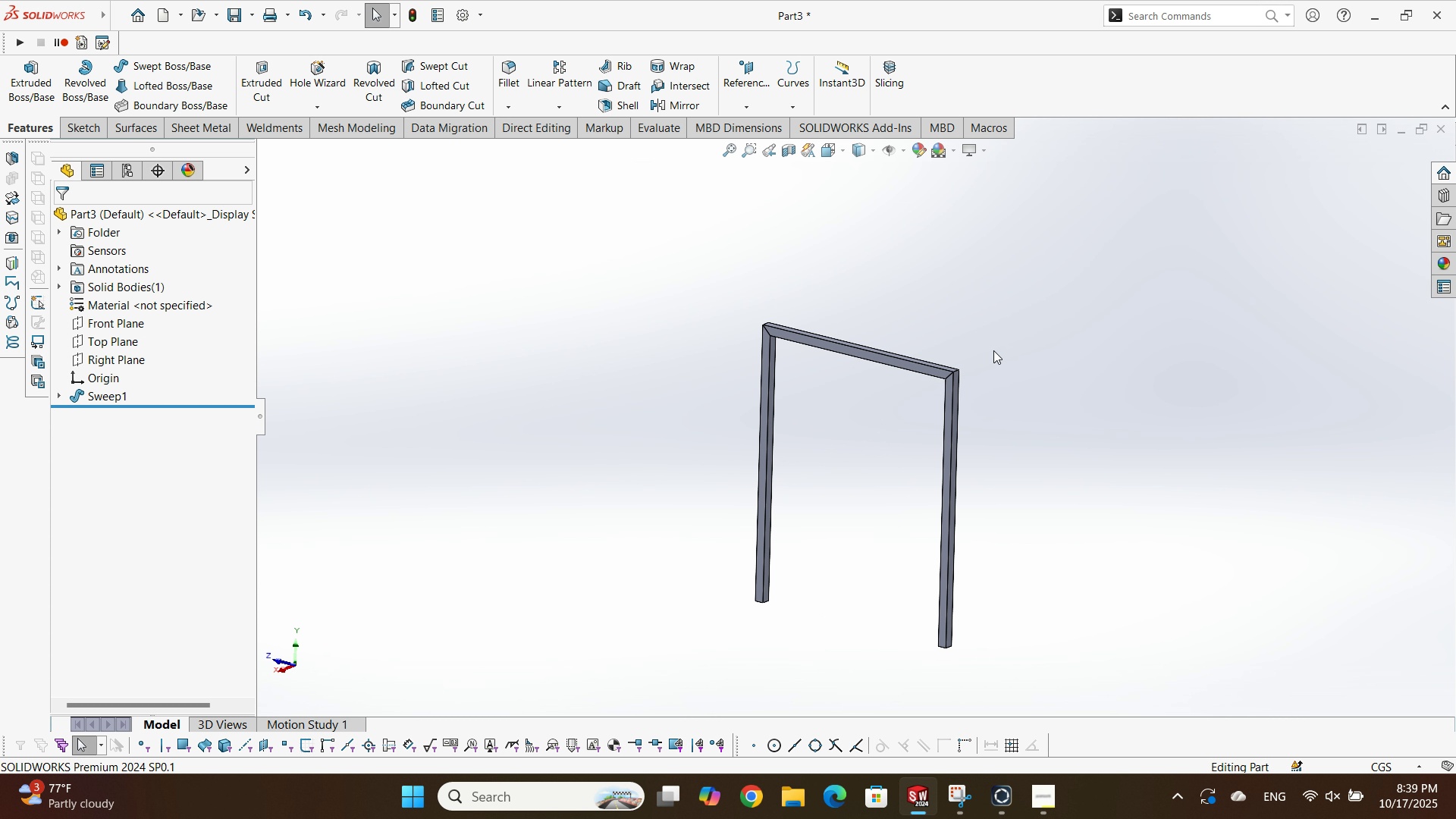 
scroll: coordinate [987, 356], scroll_direction: down, amount: 4.0
 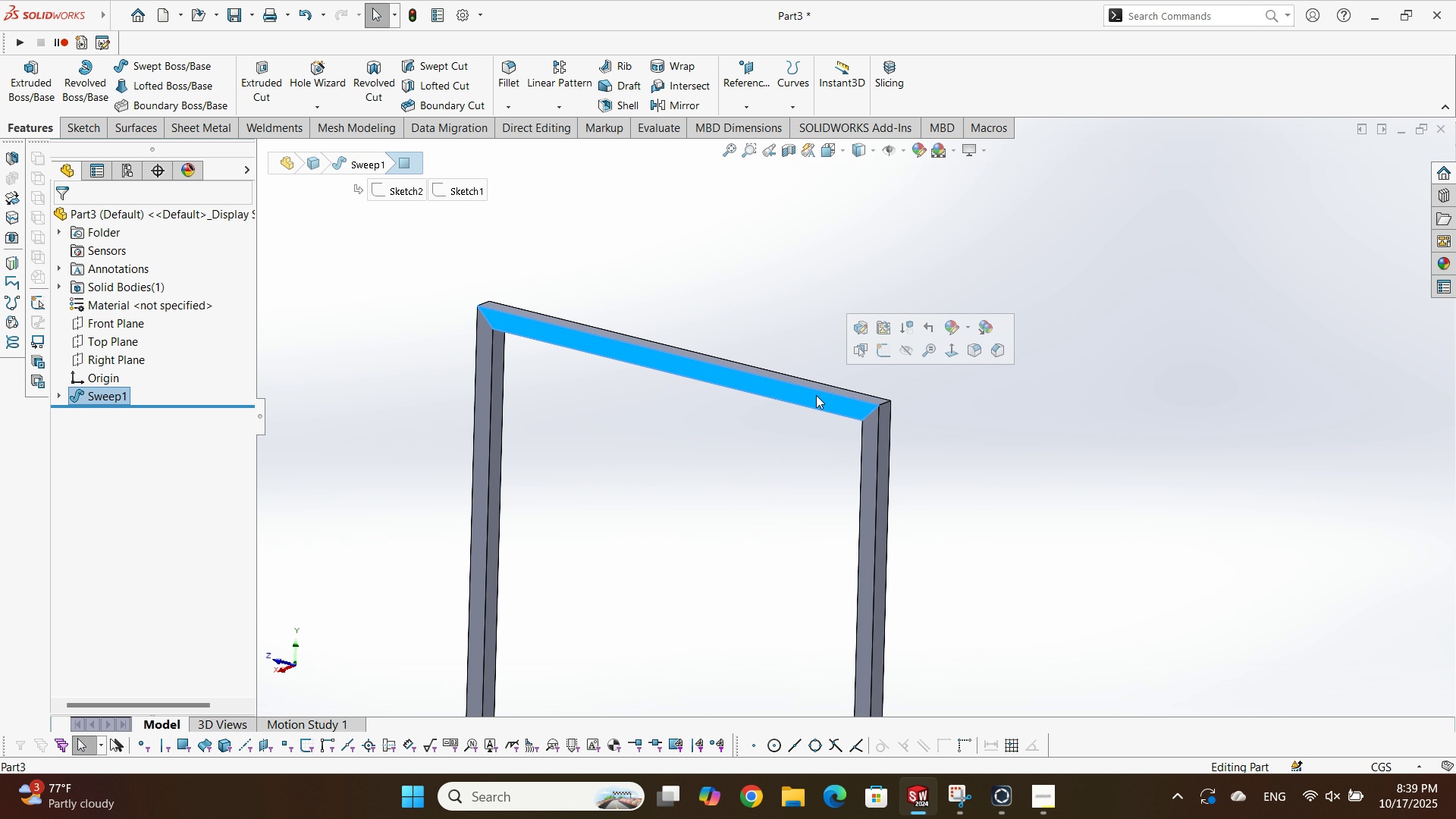 
double_click([816, 395])
 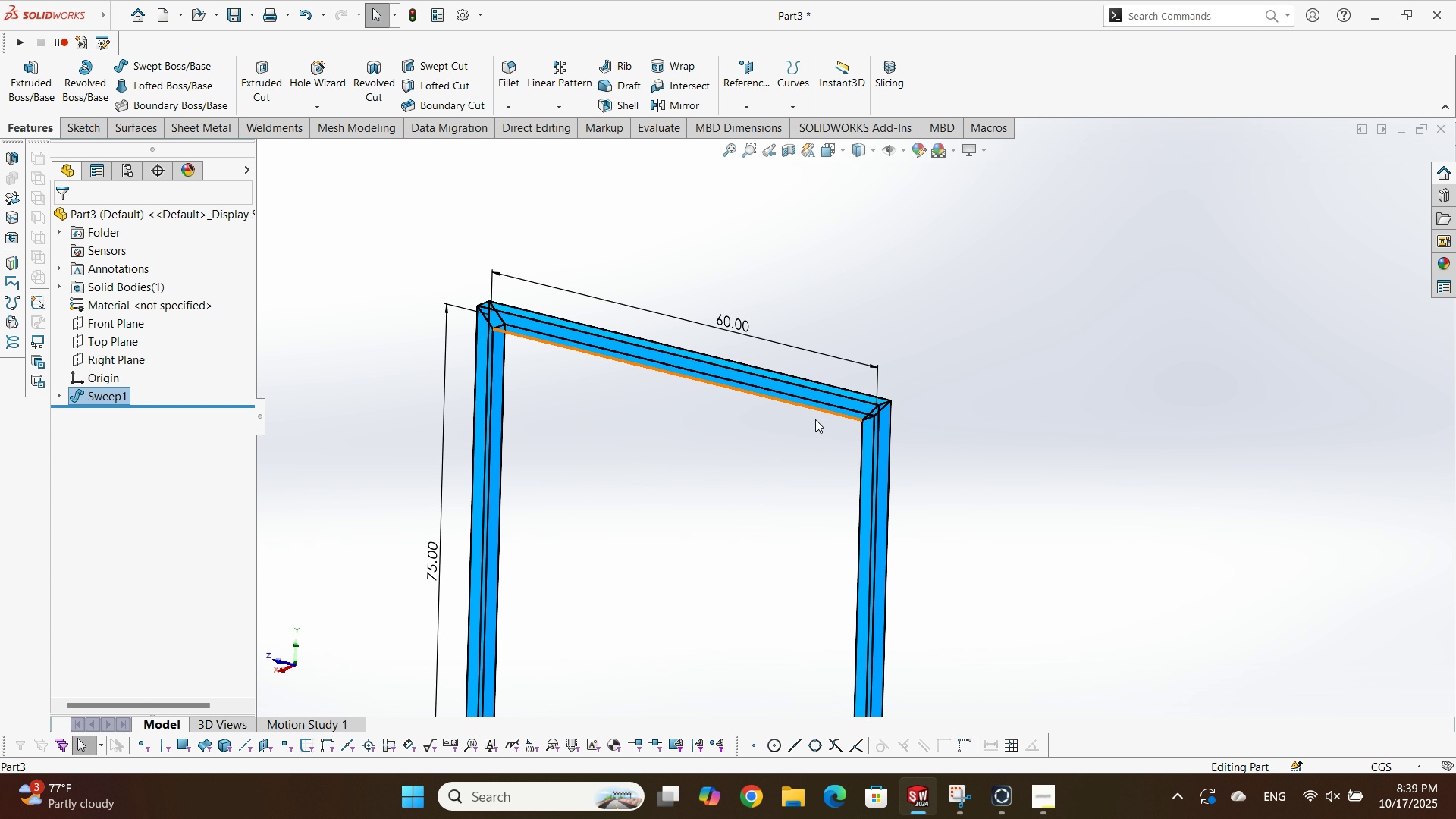 
scroll: coordinate [813, 420], scroll_direction: up, amount: 2.0
 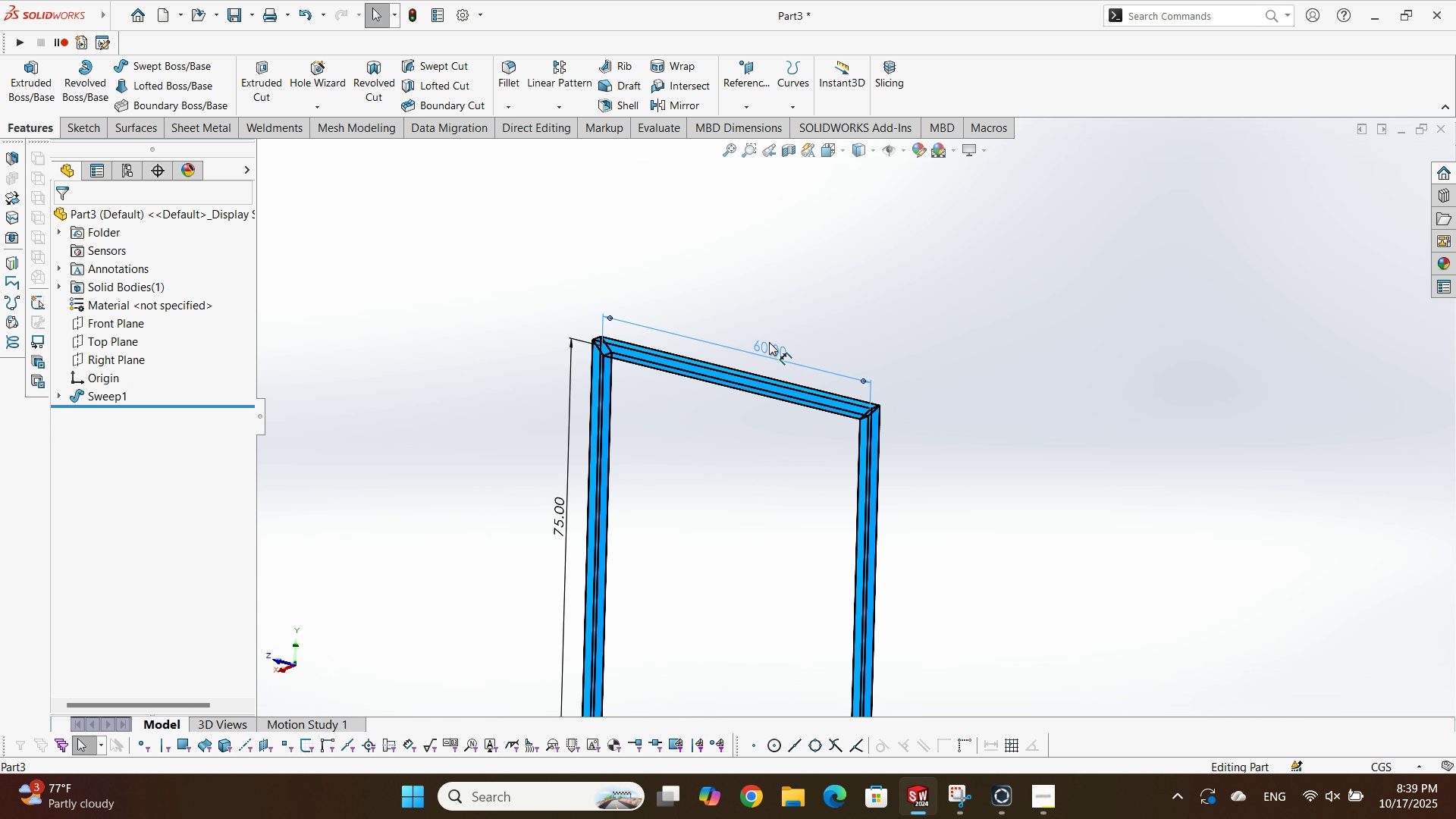 
double_click([769, 342])
 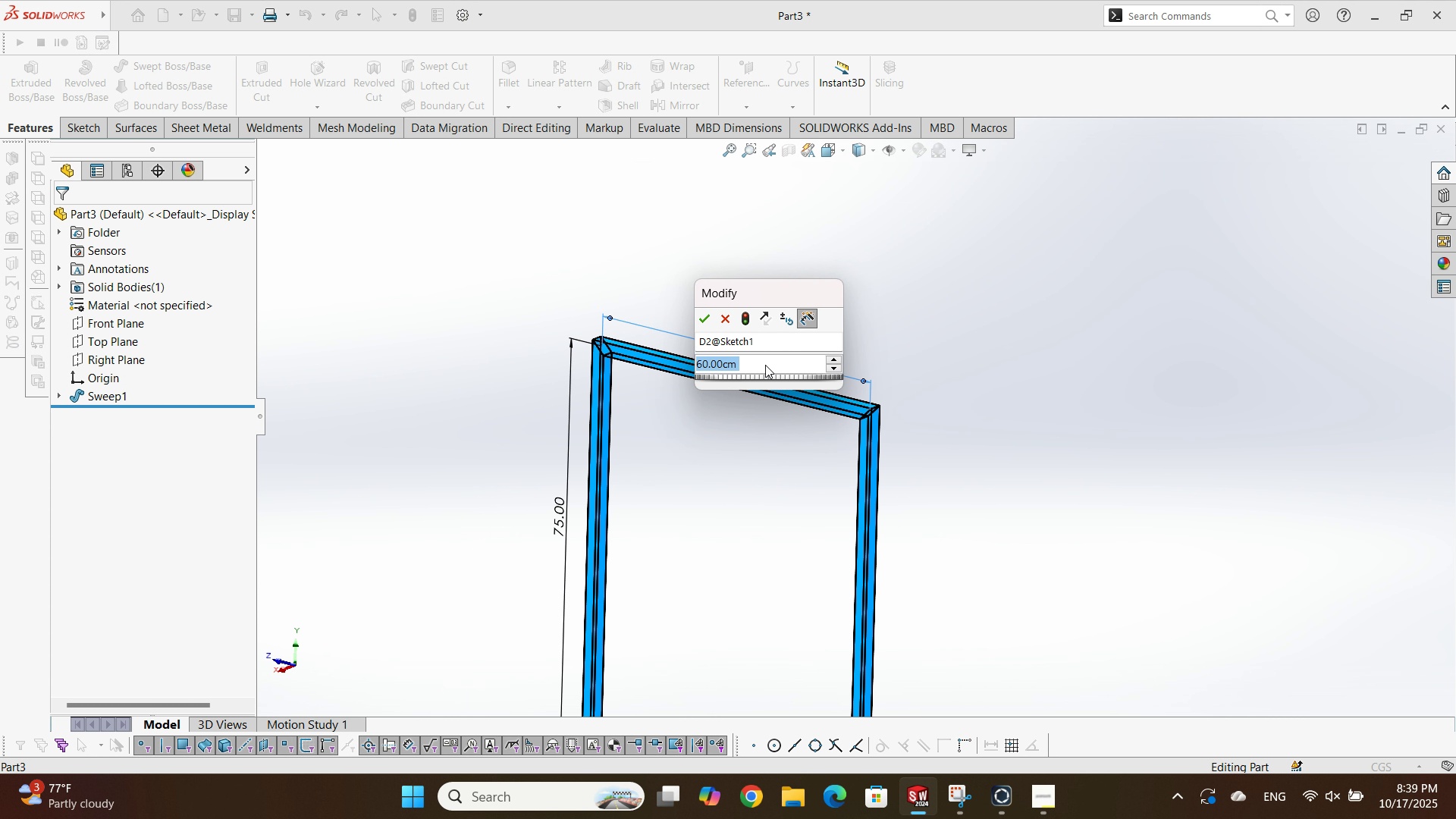 
left_click([765, 365])
 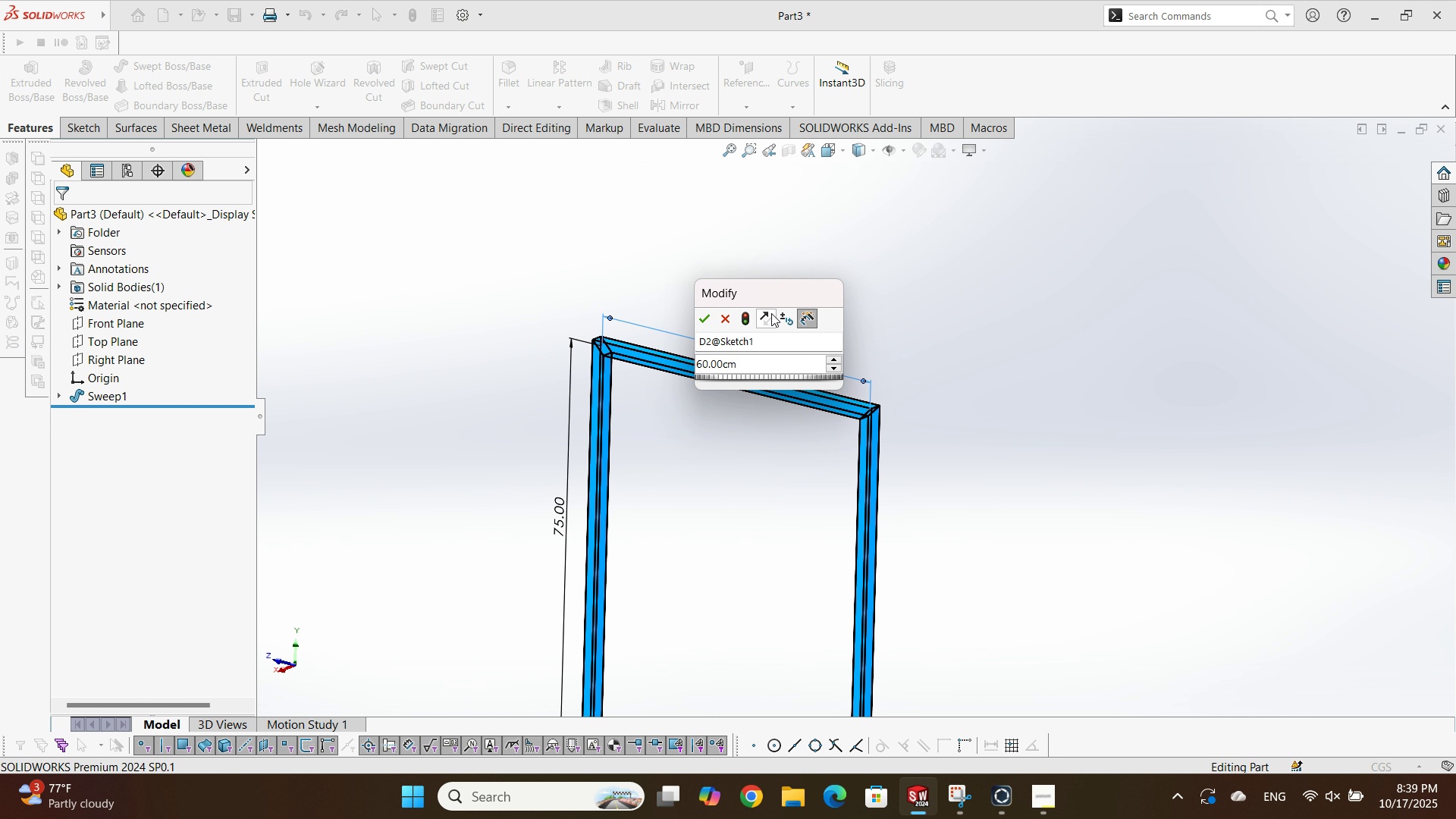 
left_click_drag(start_coordinate=[704, 318], to_coordinate=[762, 368])
 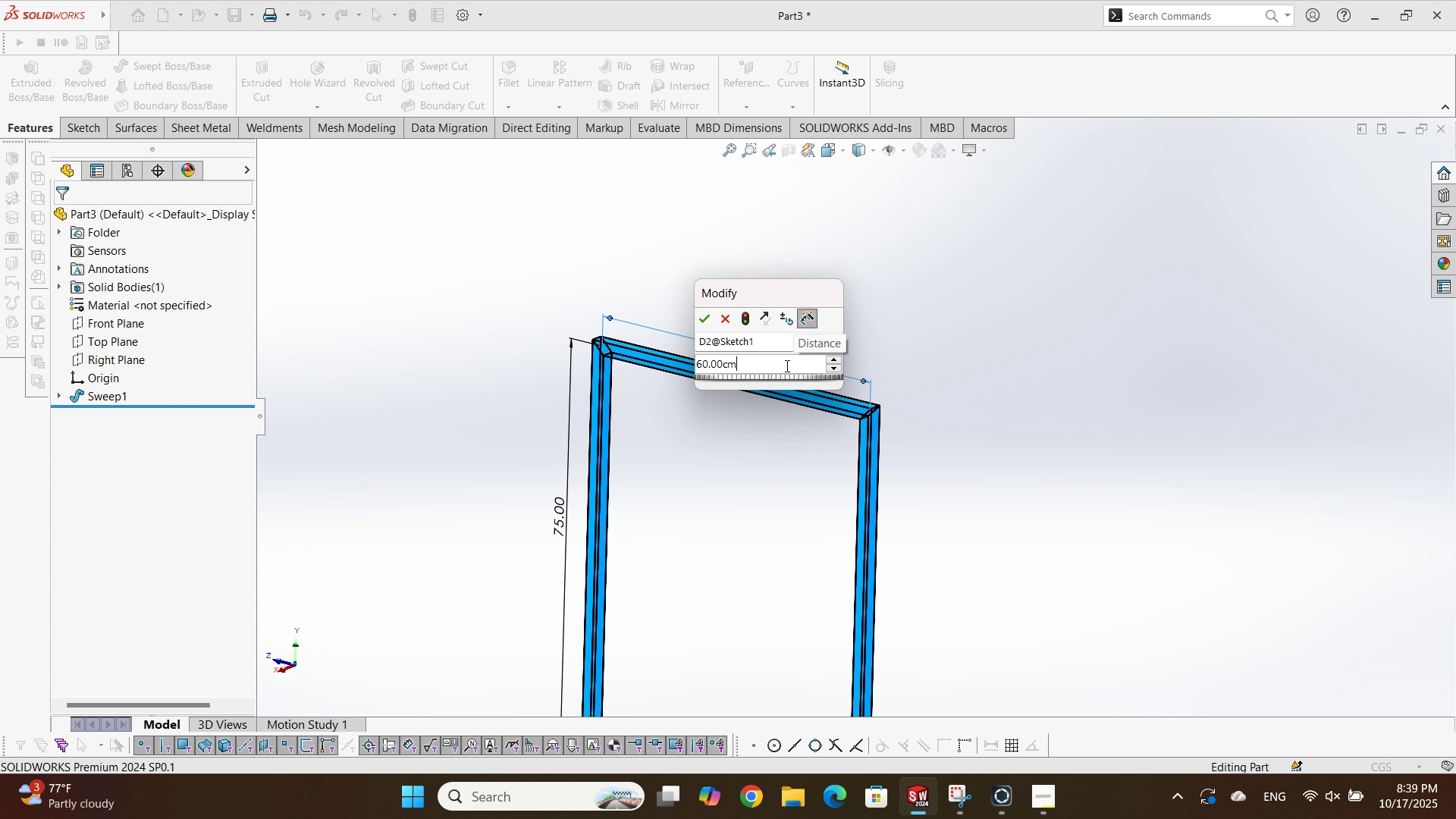 
key(NumpadSubtract)
 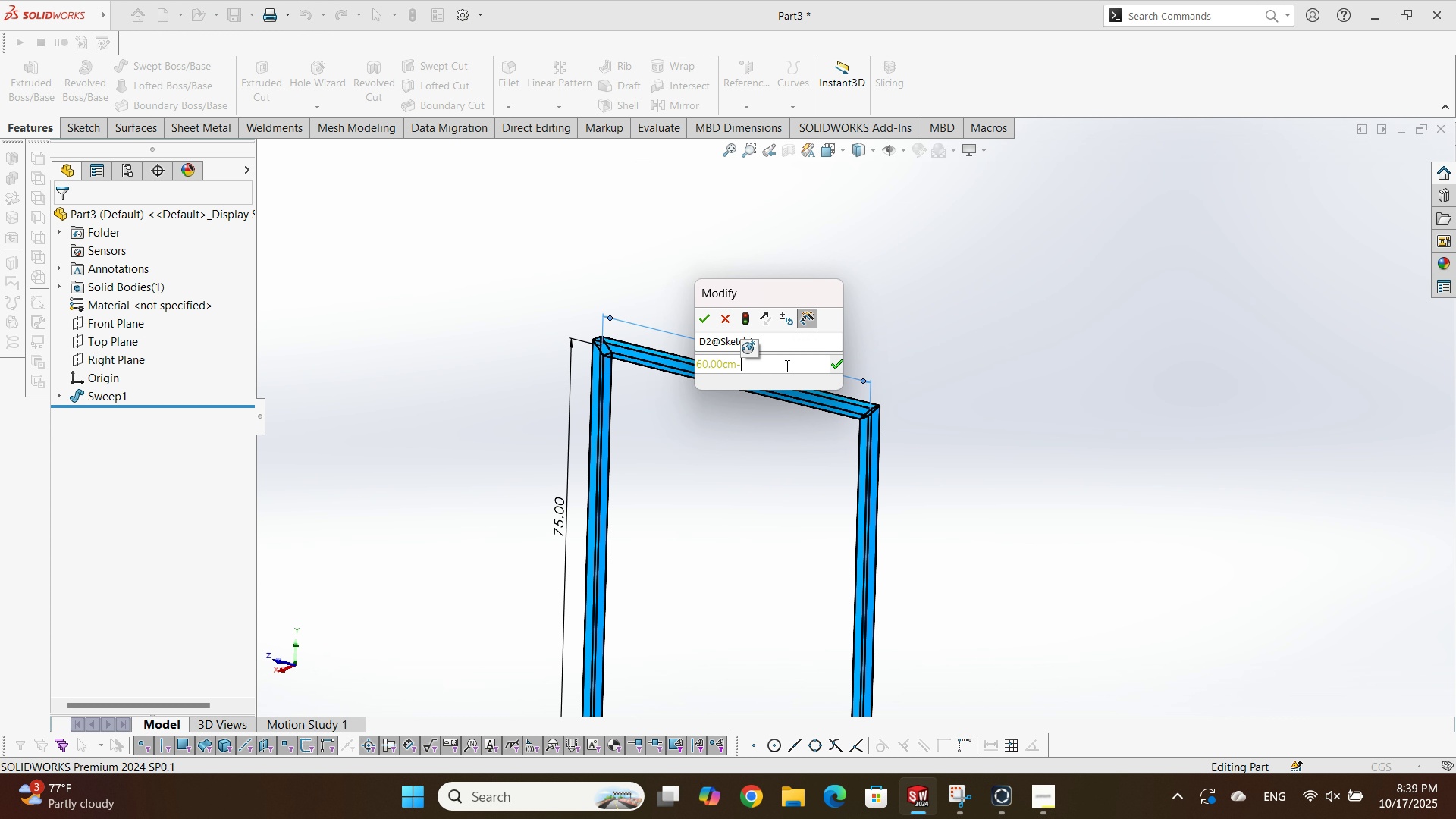 
key(Numpad2)
 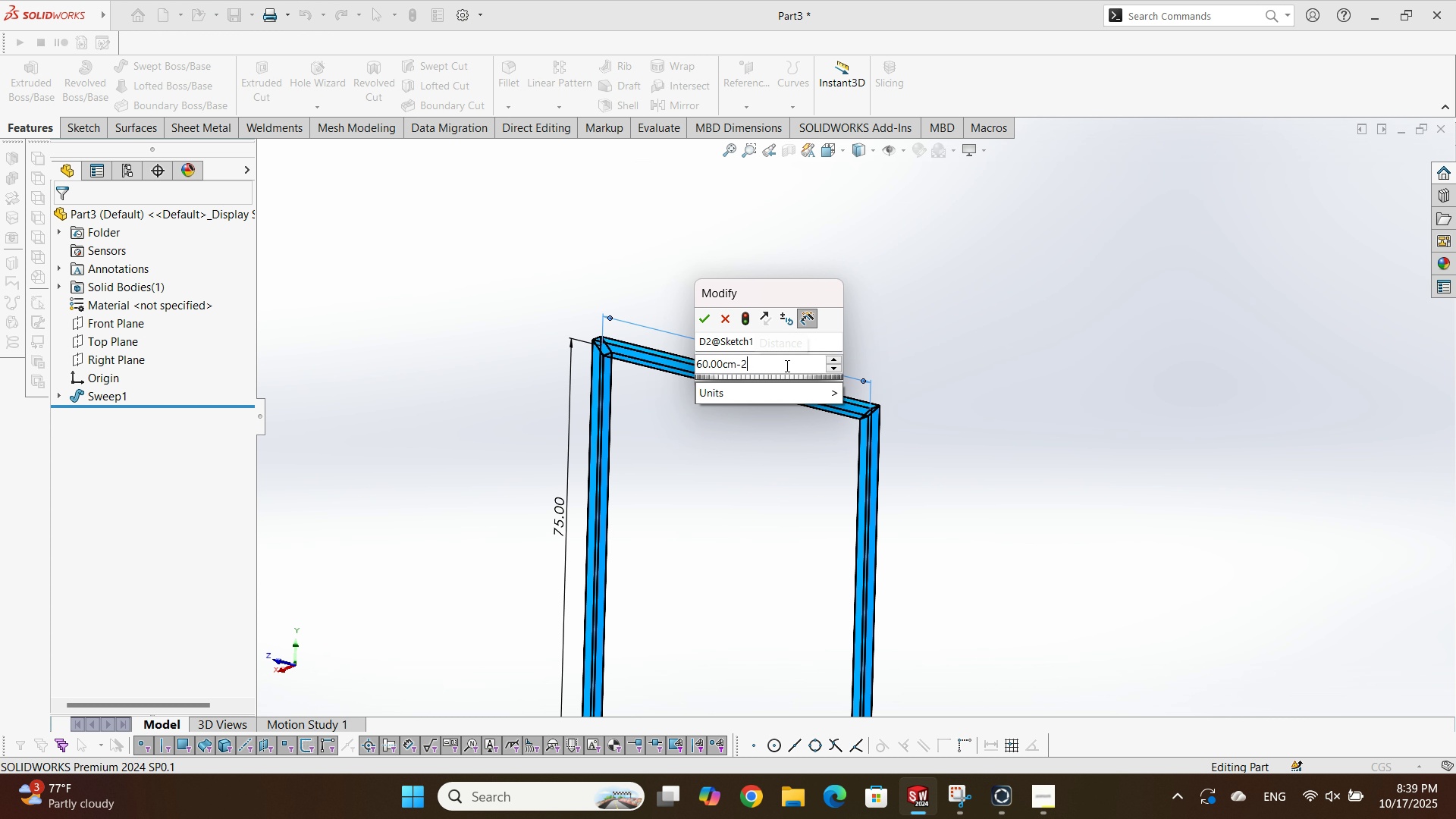 
key(NumpadDecimal)
 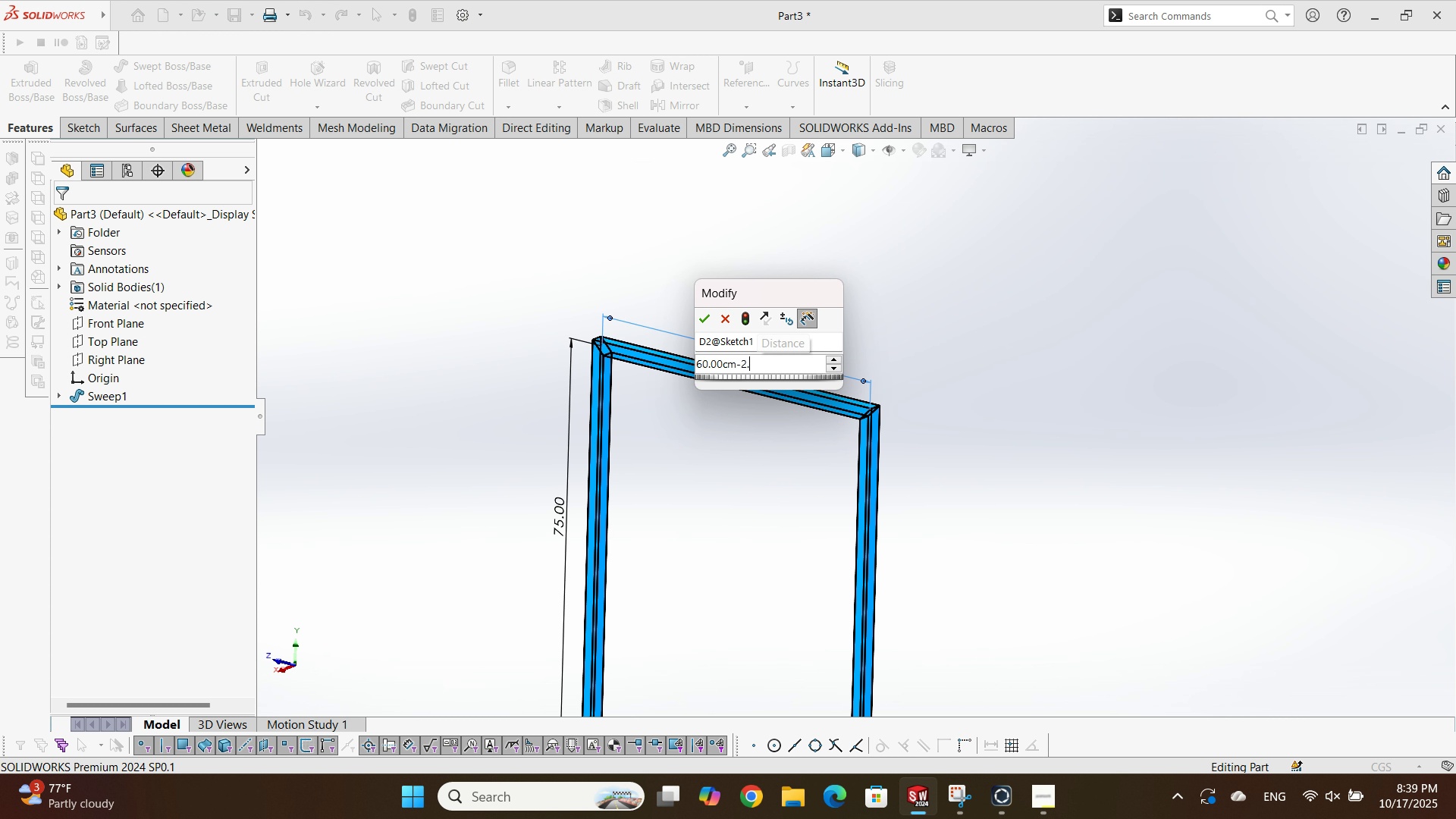 
key(Numpad5)
 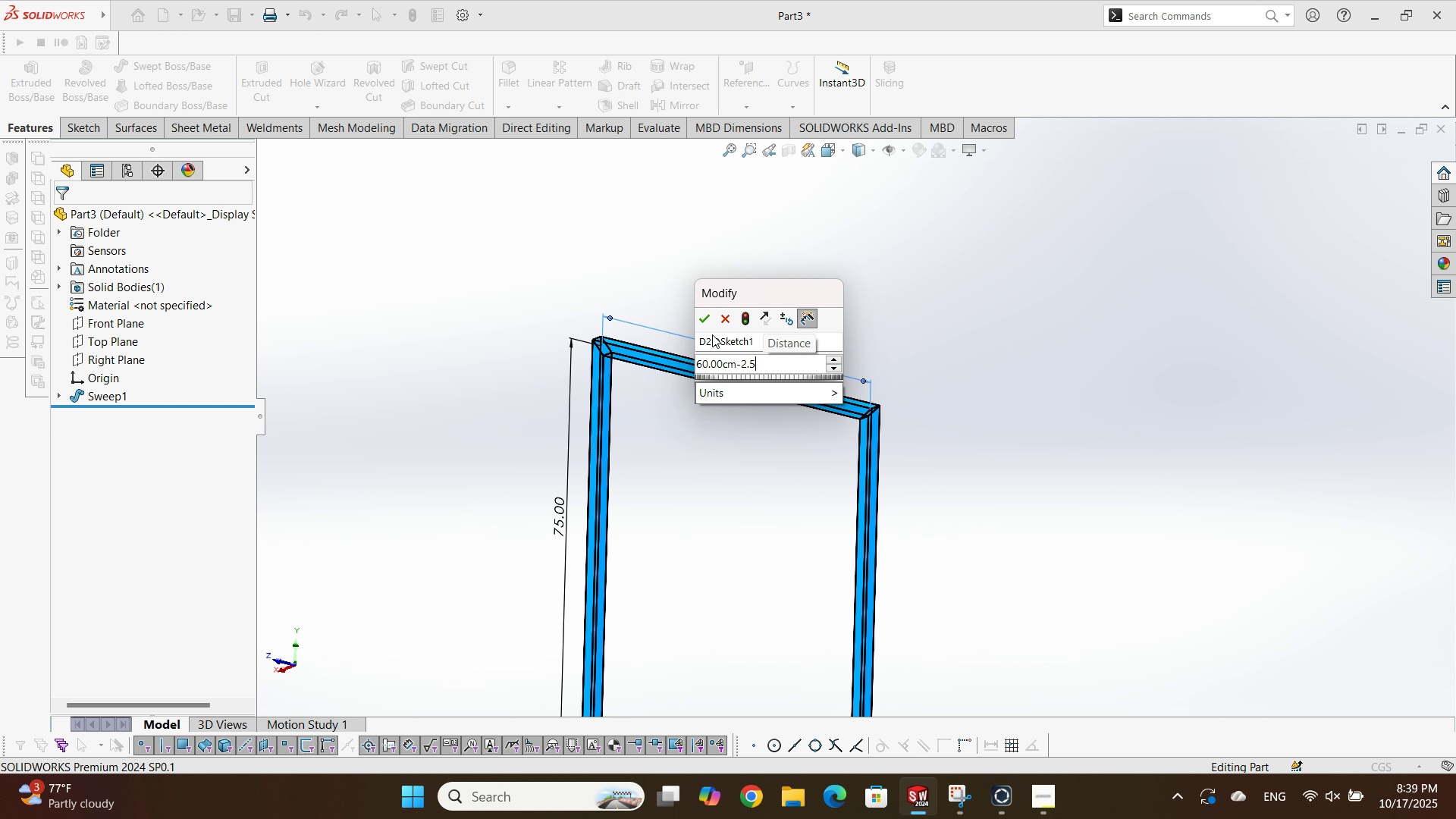 
left_click([712, 319])
 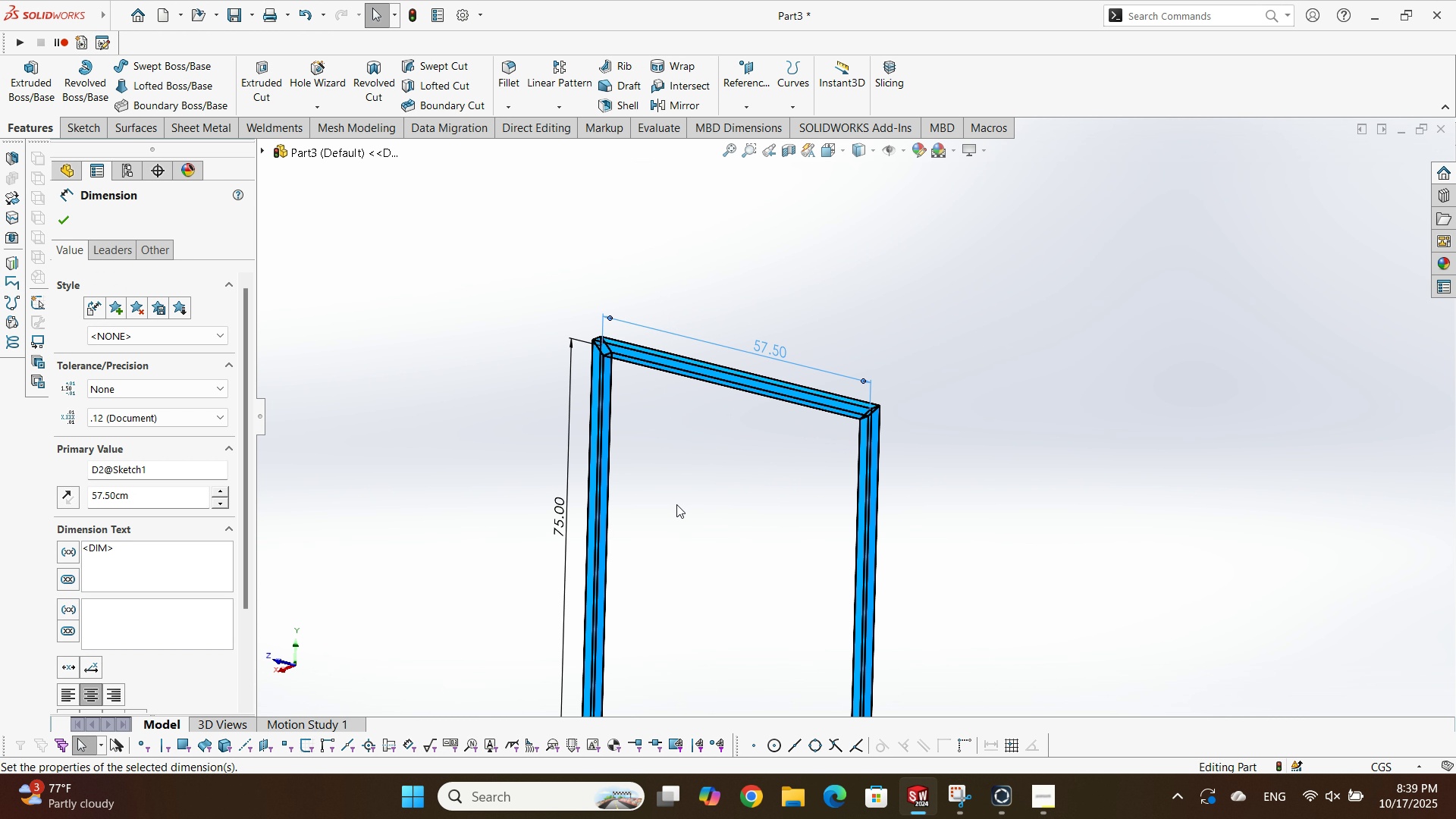 
scroll: coordinate [676, 507], scroll_direction: up, amount: 1.0
 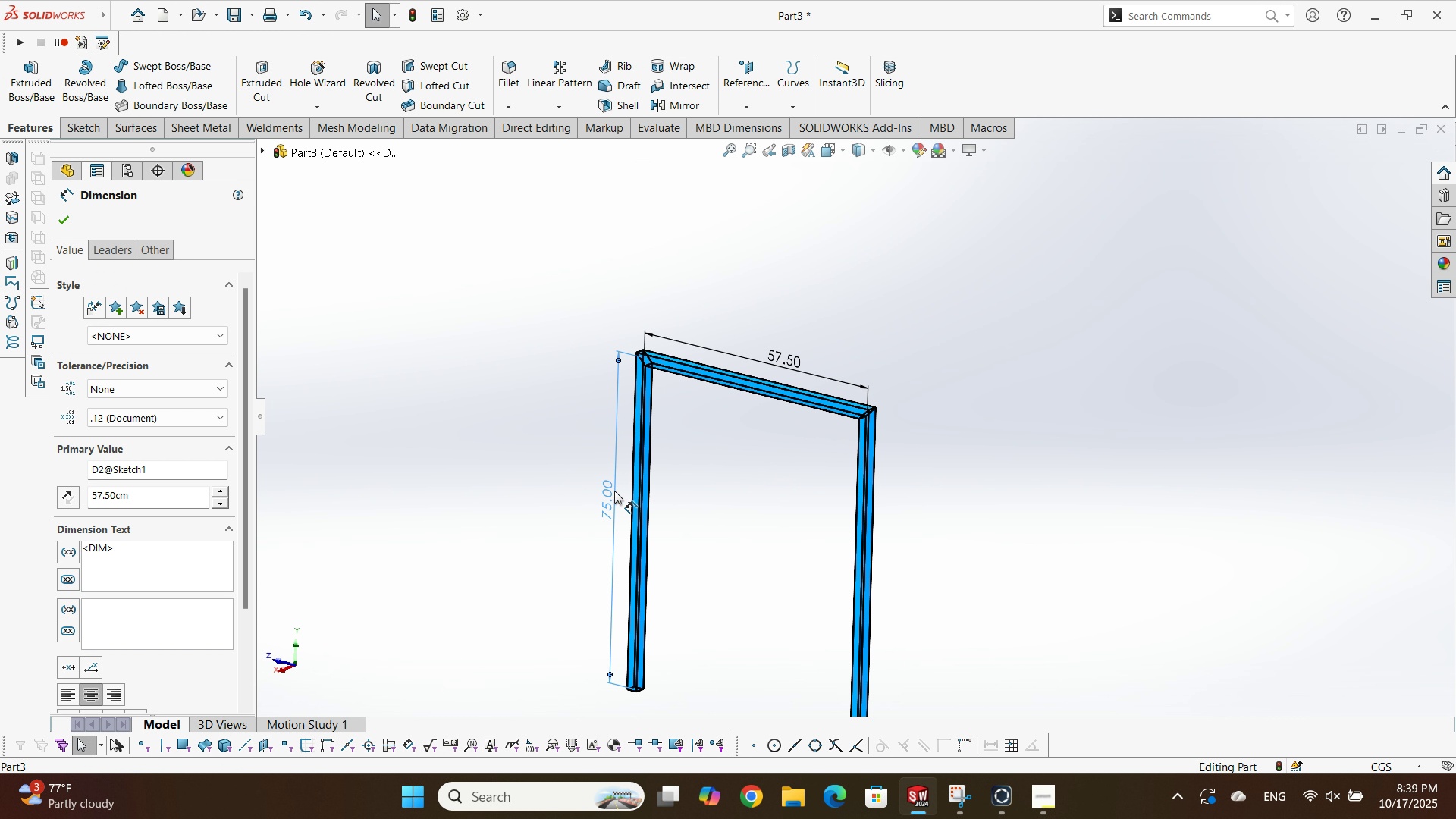 
double_click([614, 491])
 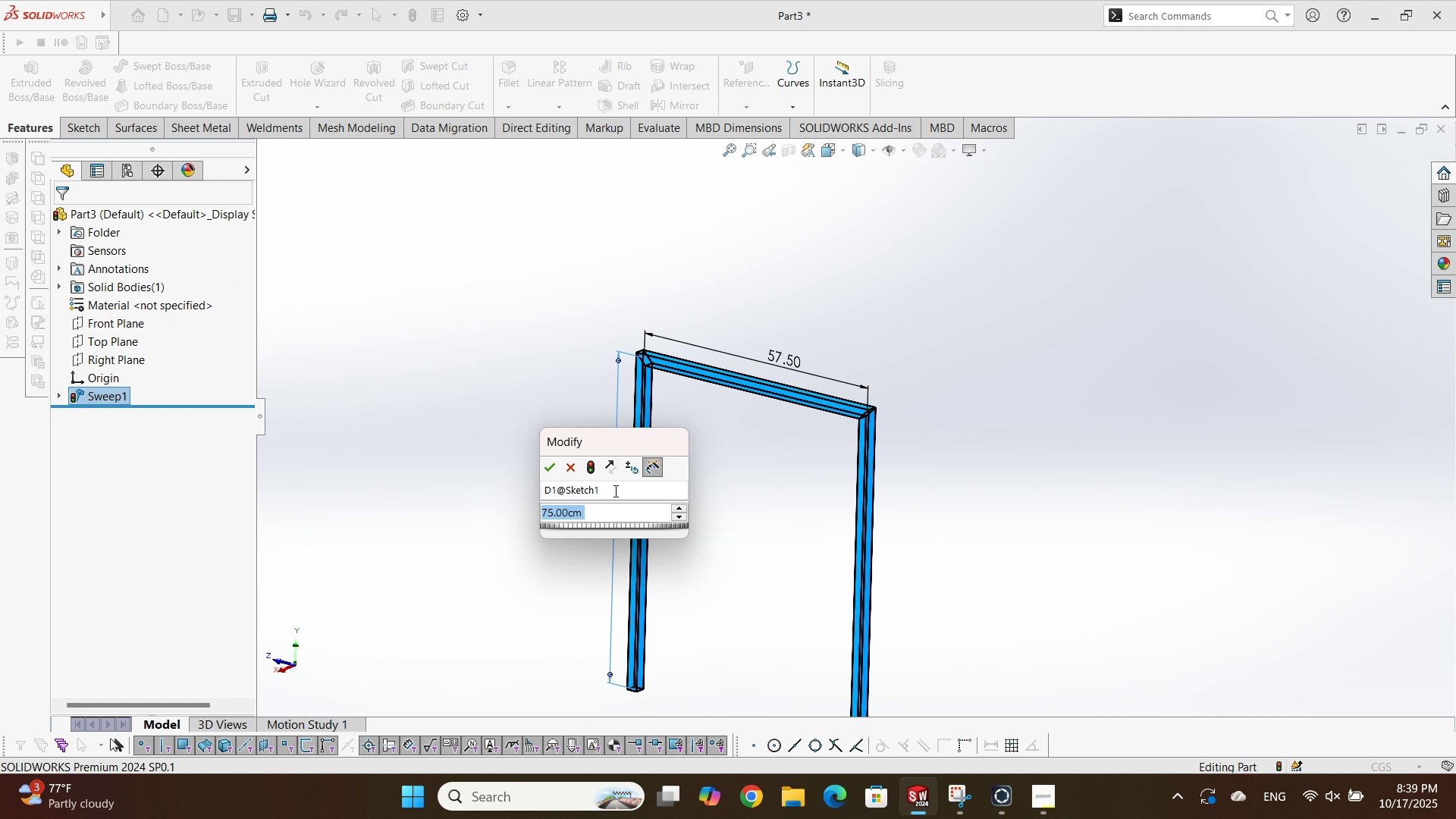 
key(ArrowRight)
 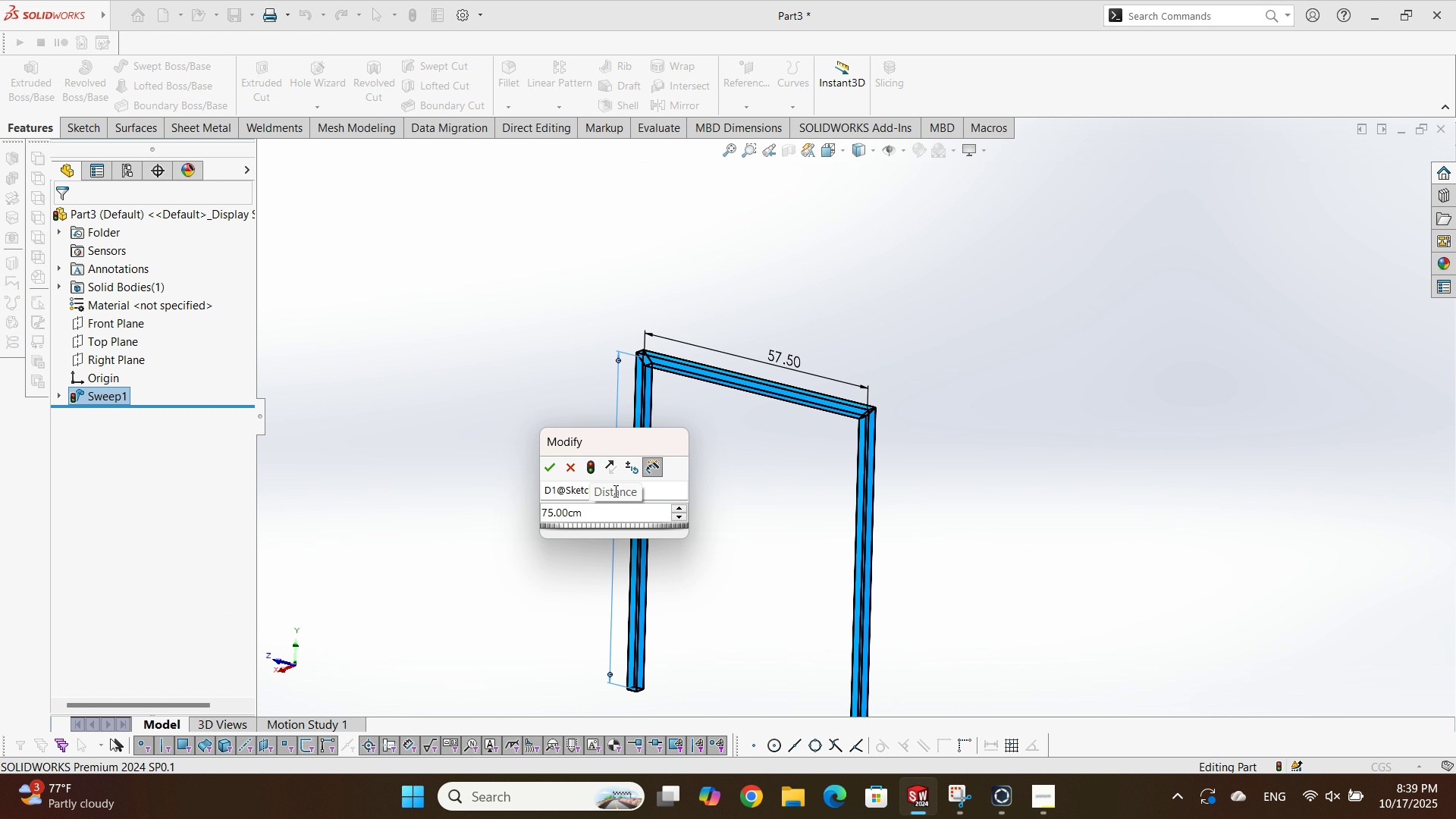 
key(NumpadSubtract)
 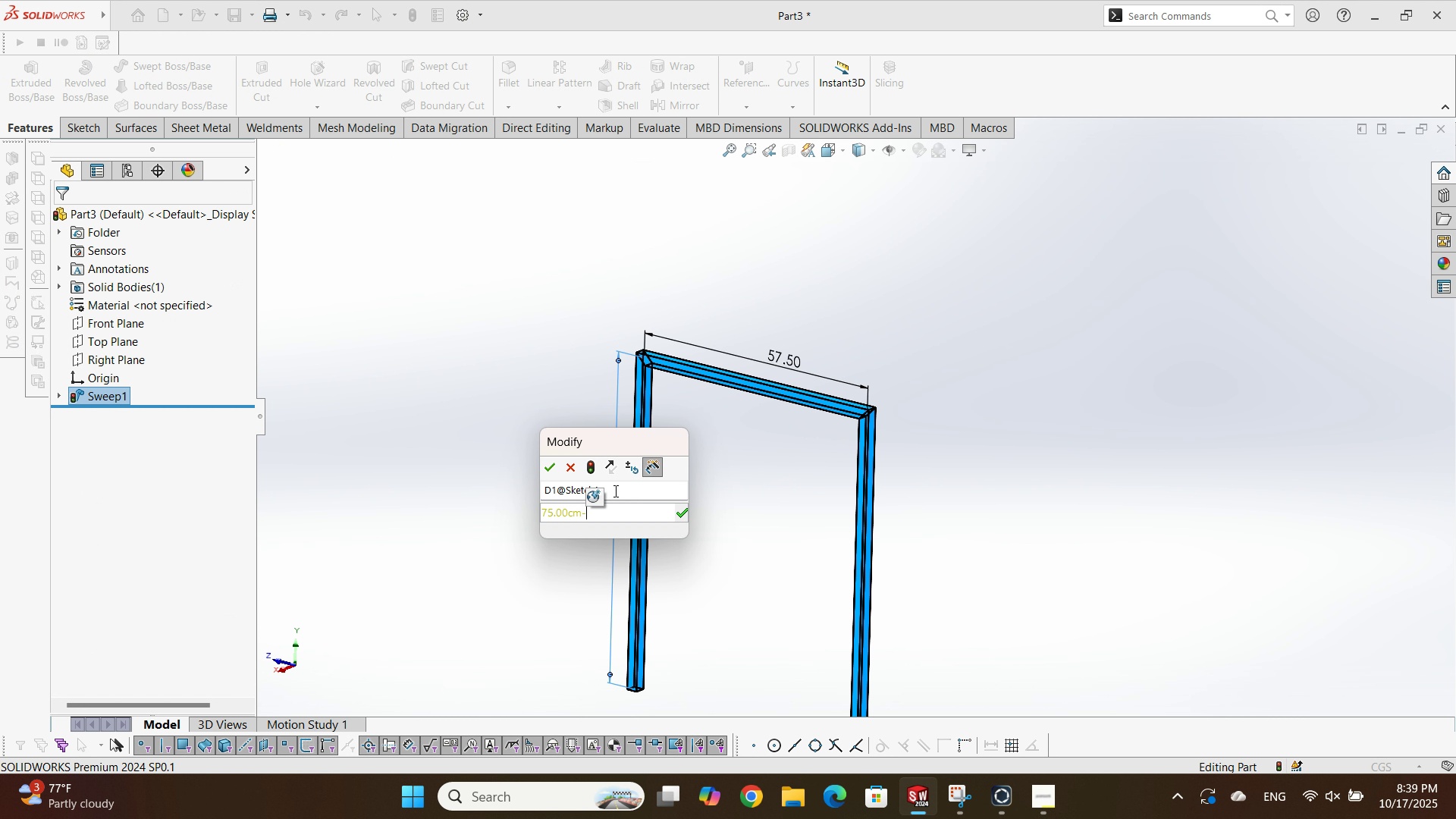 
key(Numpad2)
 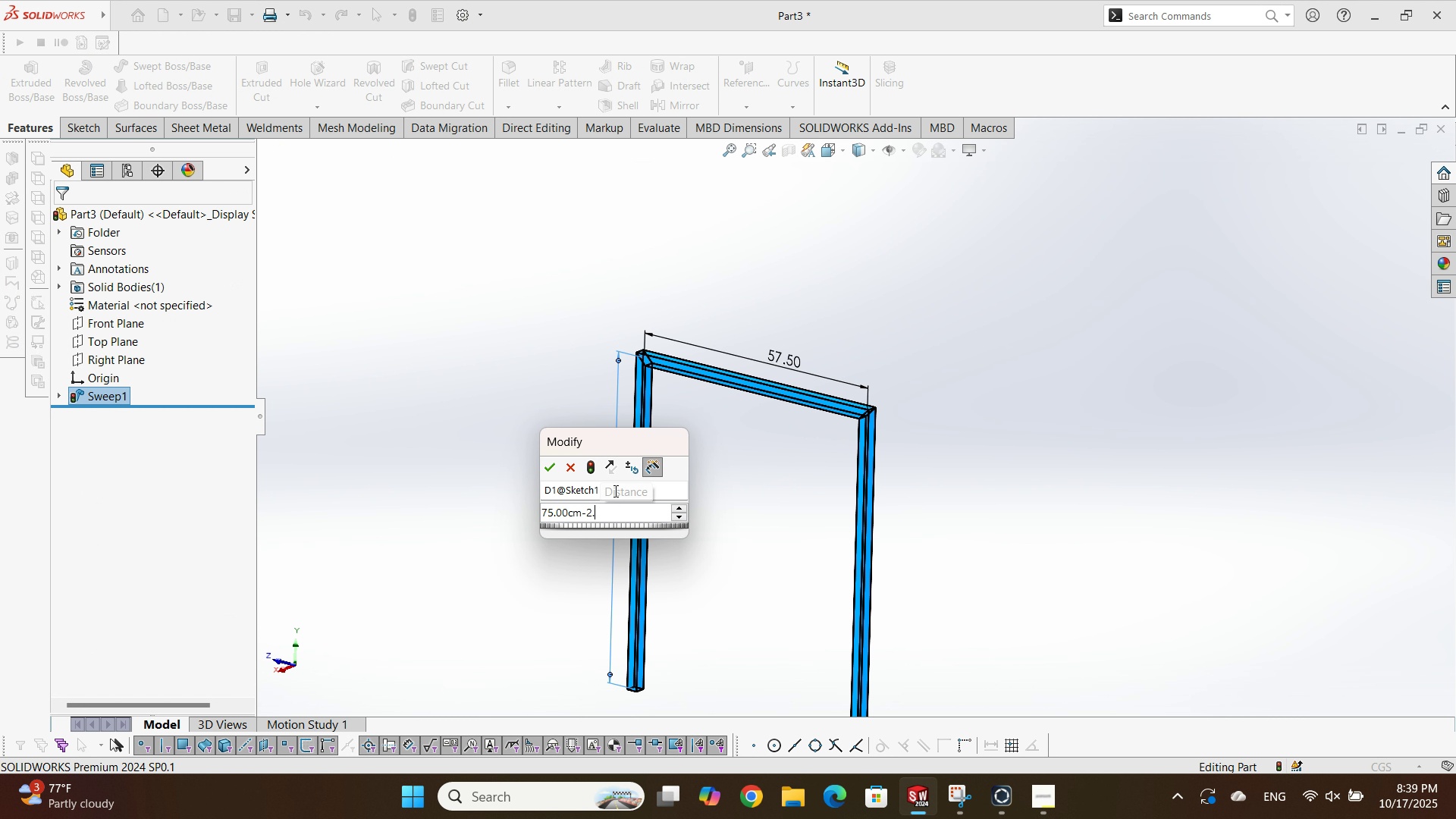 
key(NumpadDecimal)
 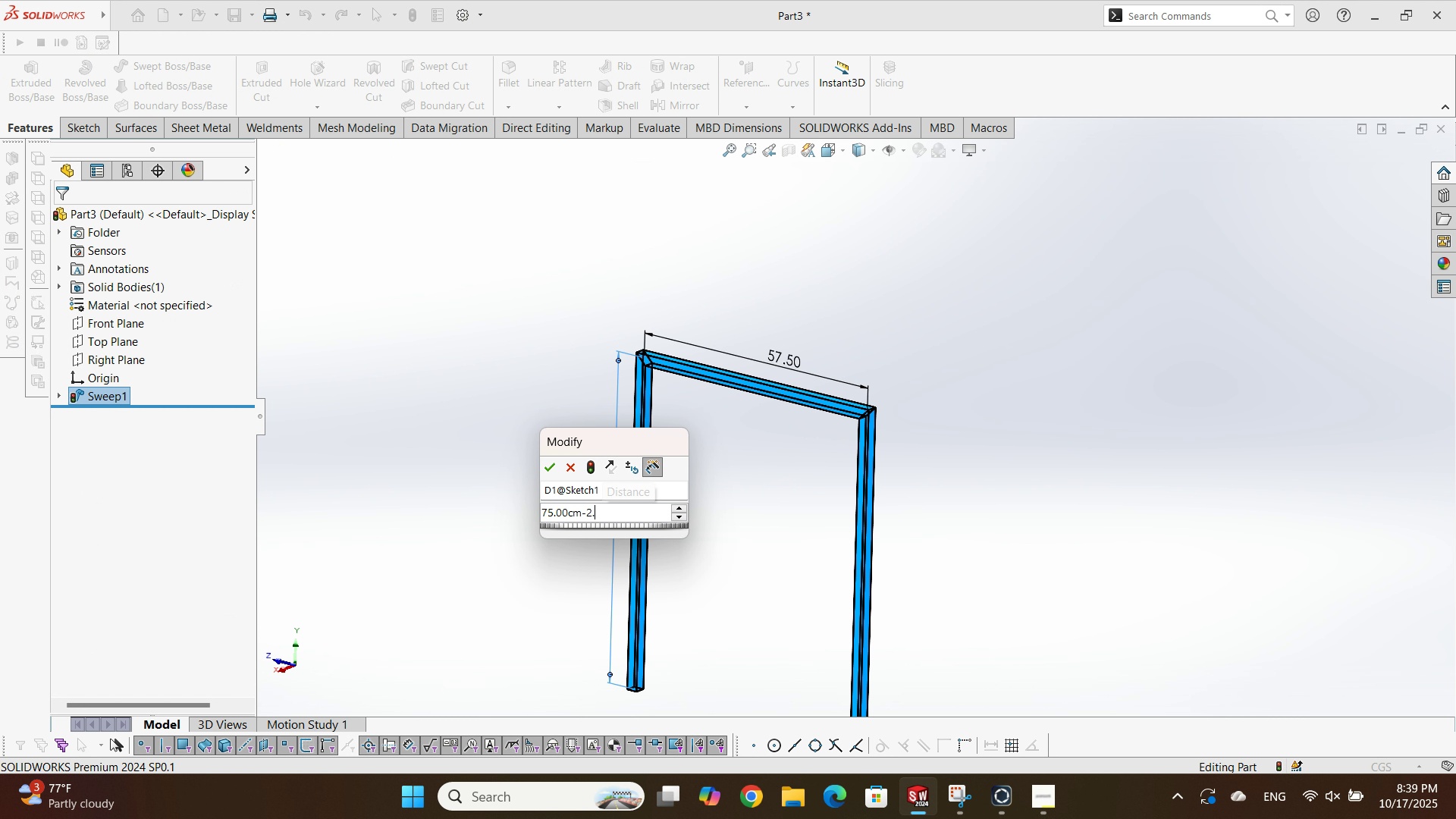 
key(Numpad5)
 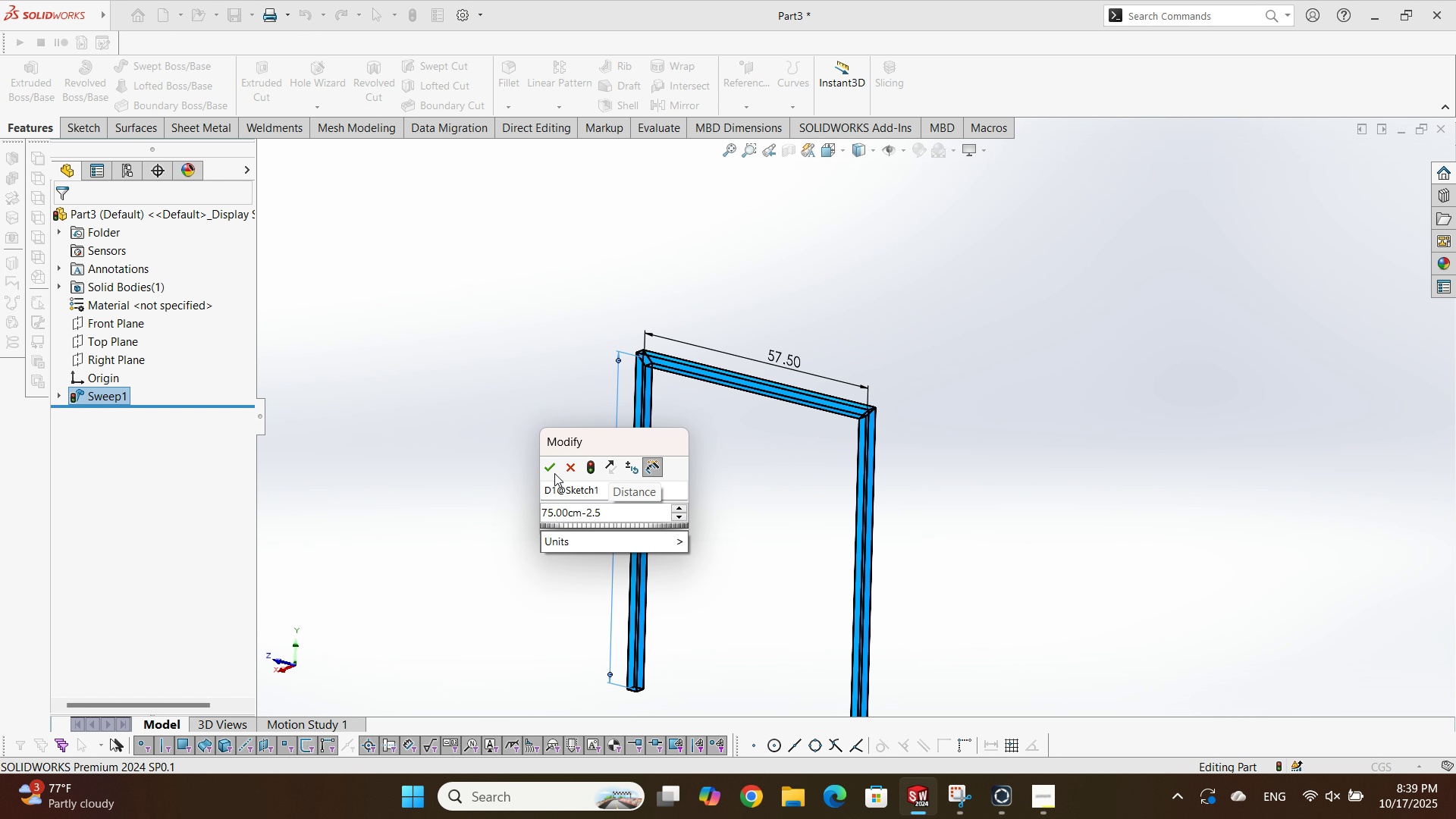 
left_click([551, 466])
 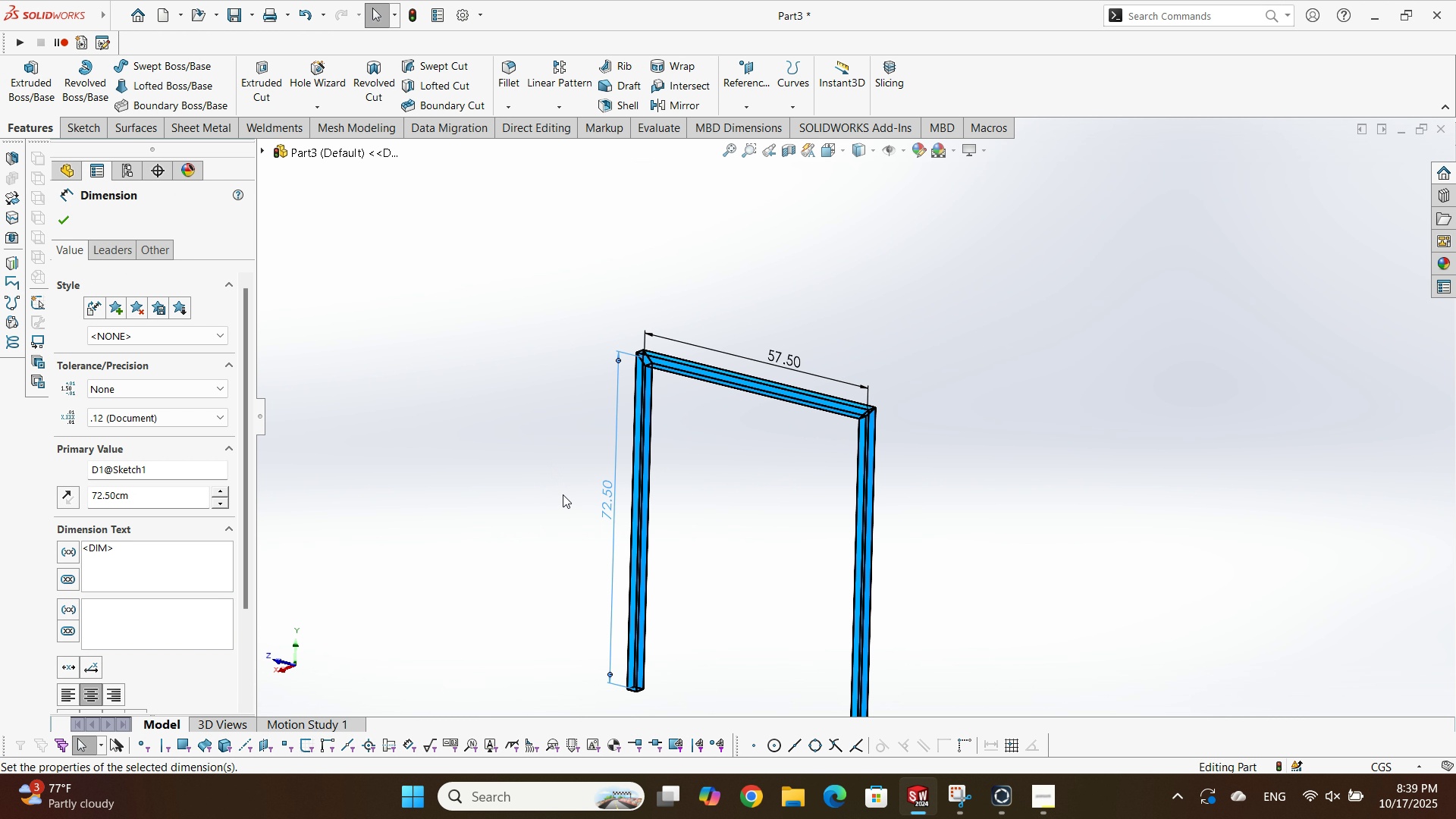 
scroll: coordinate [688, 552], scroll_direction: up, amount: 2.0
 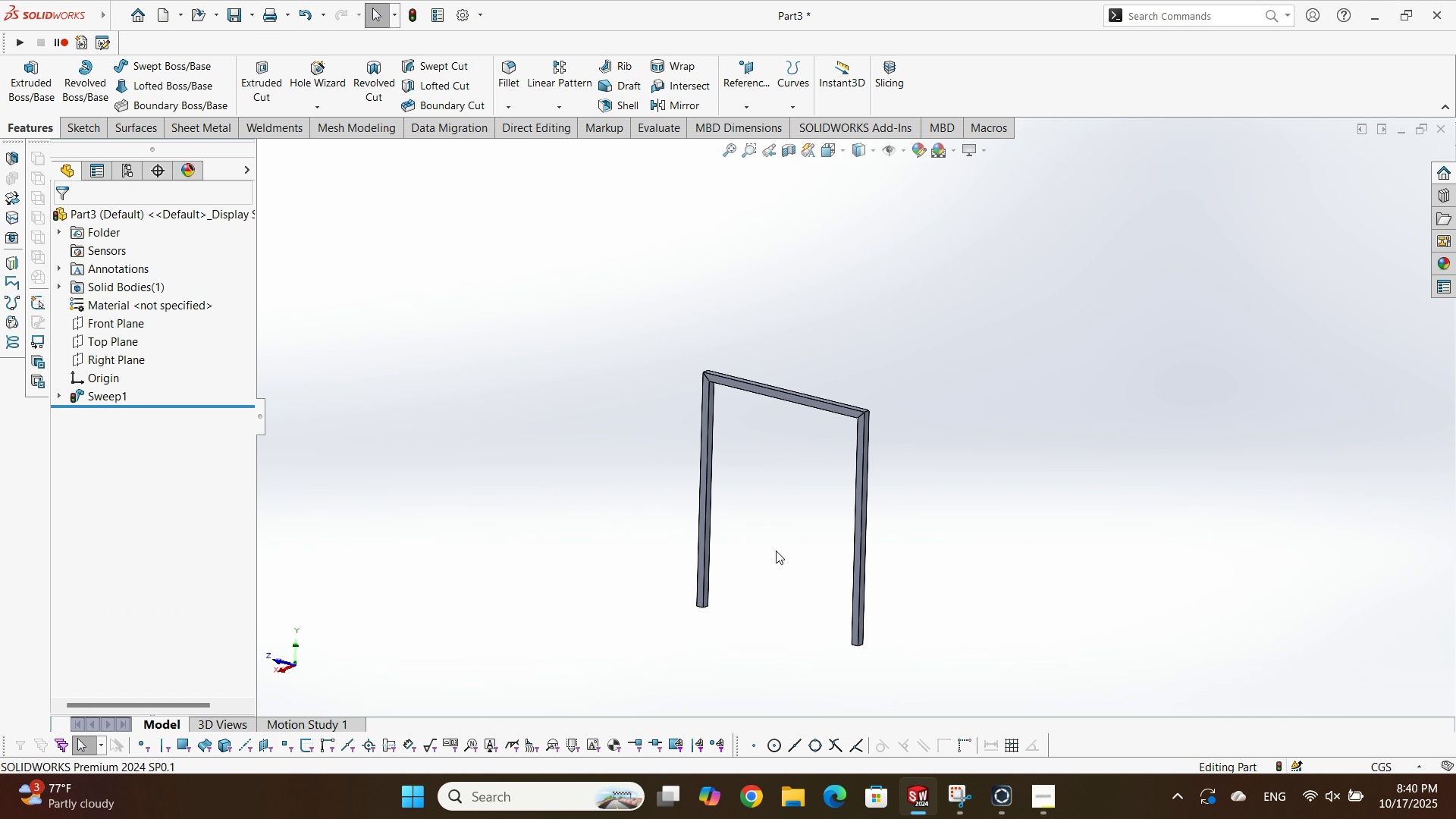 
scroll: coordinate [776, 551], scroll_direction: down, amount: 1.0
 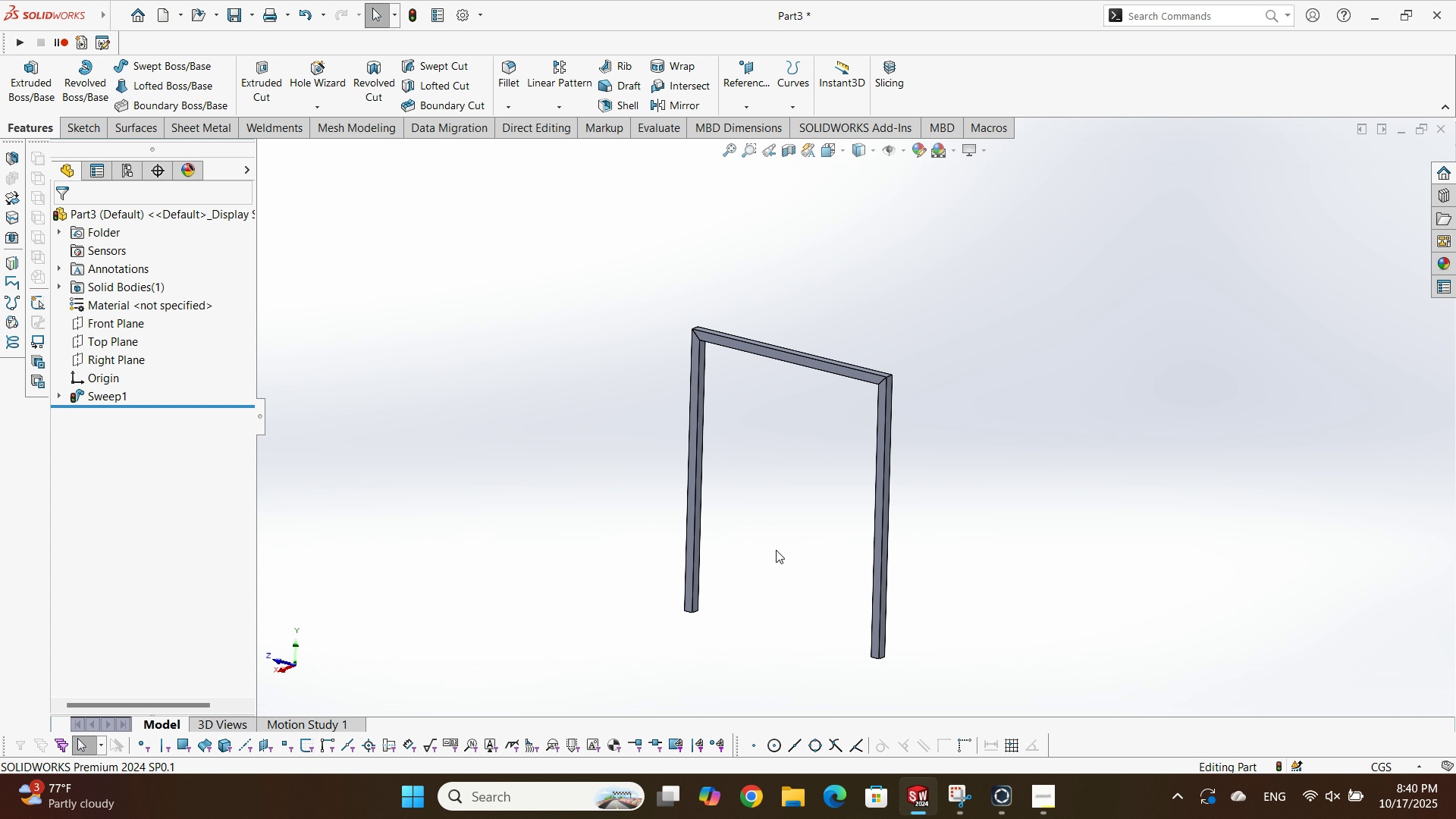 
key(Control+B)
 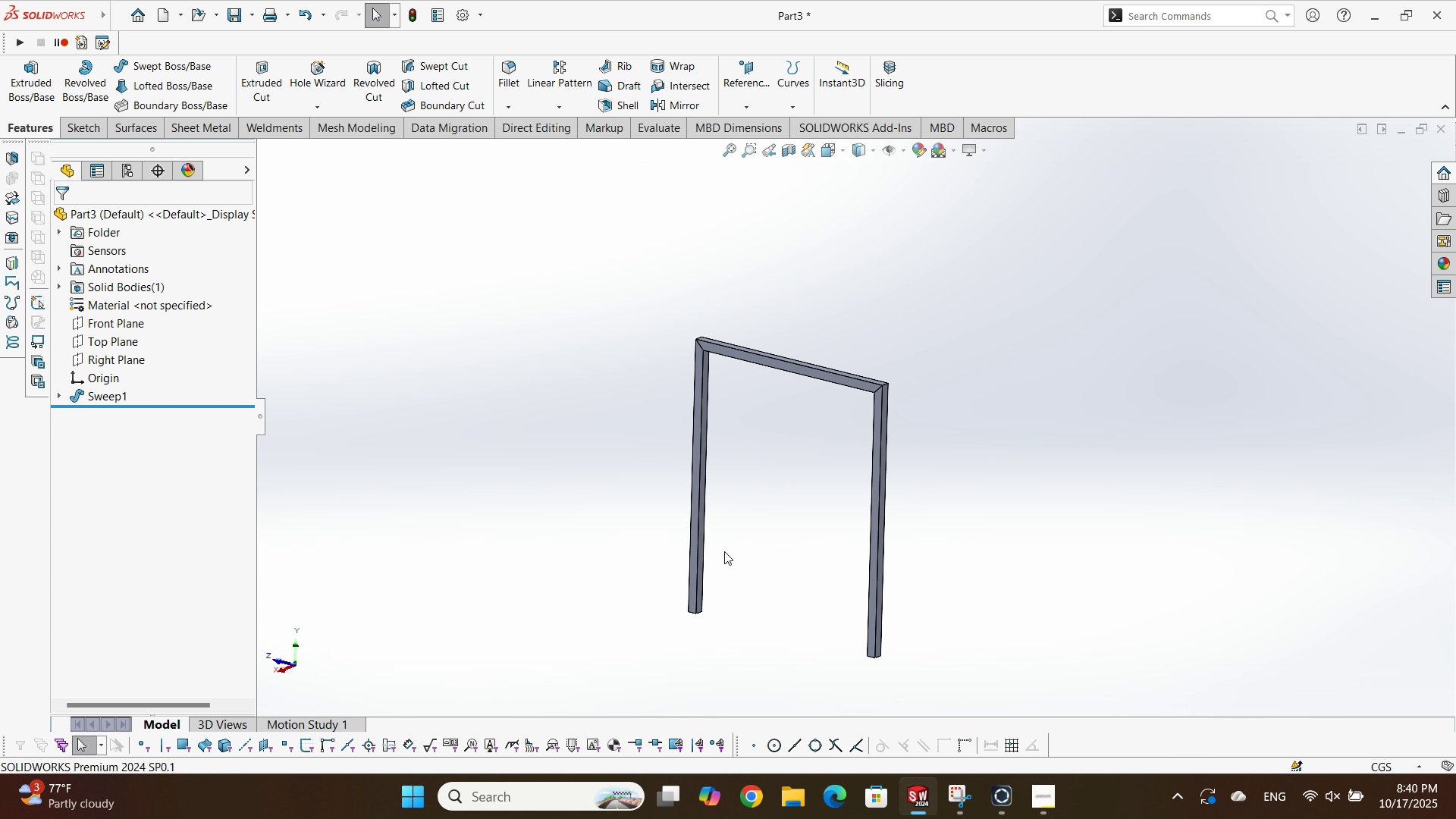 
scroll: coordinate [778, 528], scroll_direction: down, amount: 4.0
 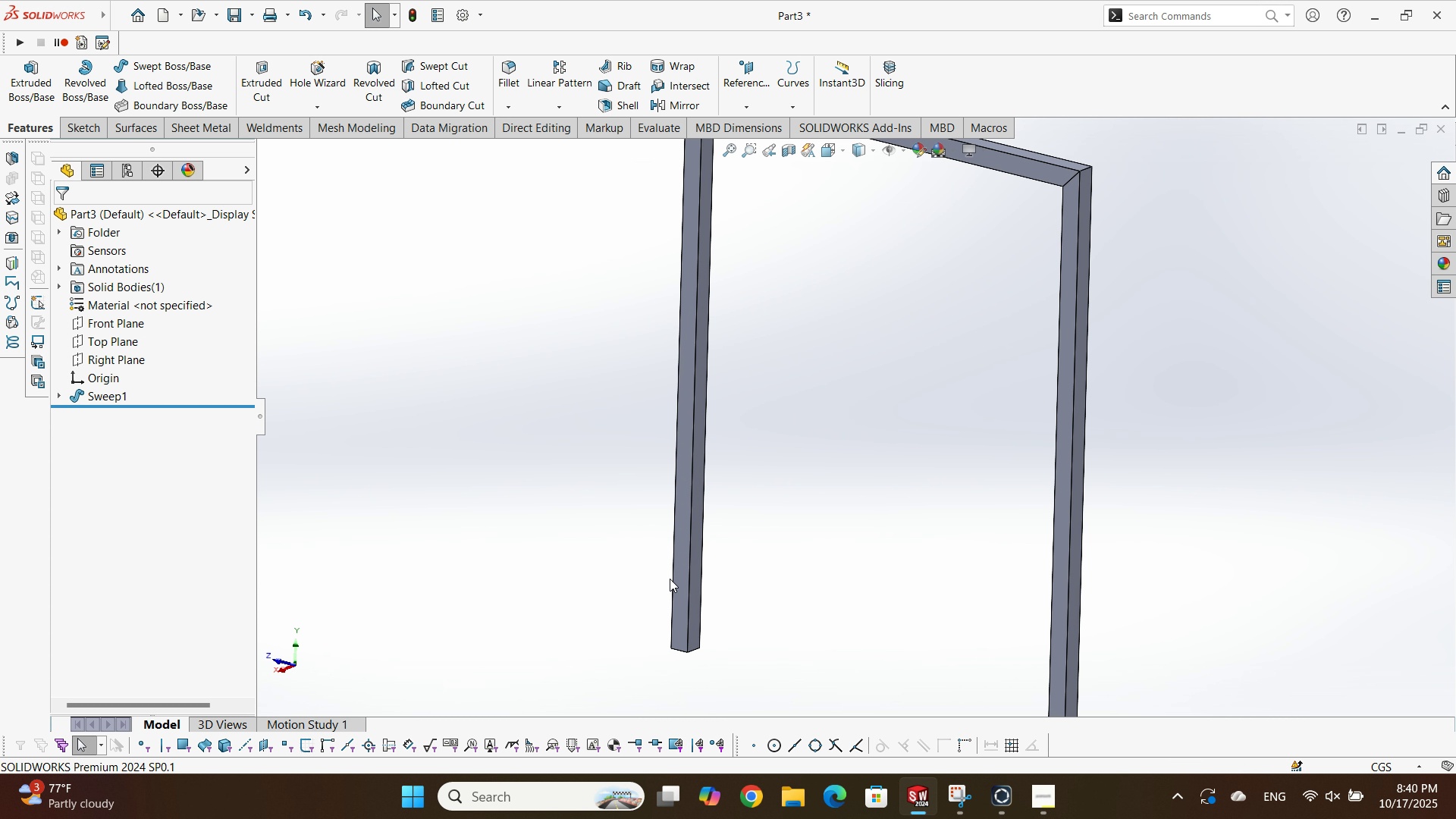 
scroll: coordinate [910, 449], scroll_direction: up, amount: 3.0
 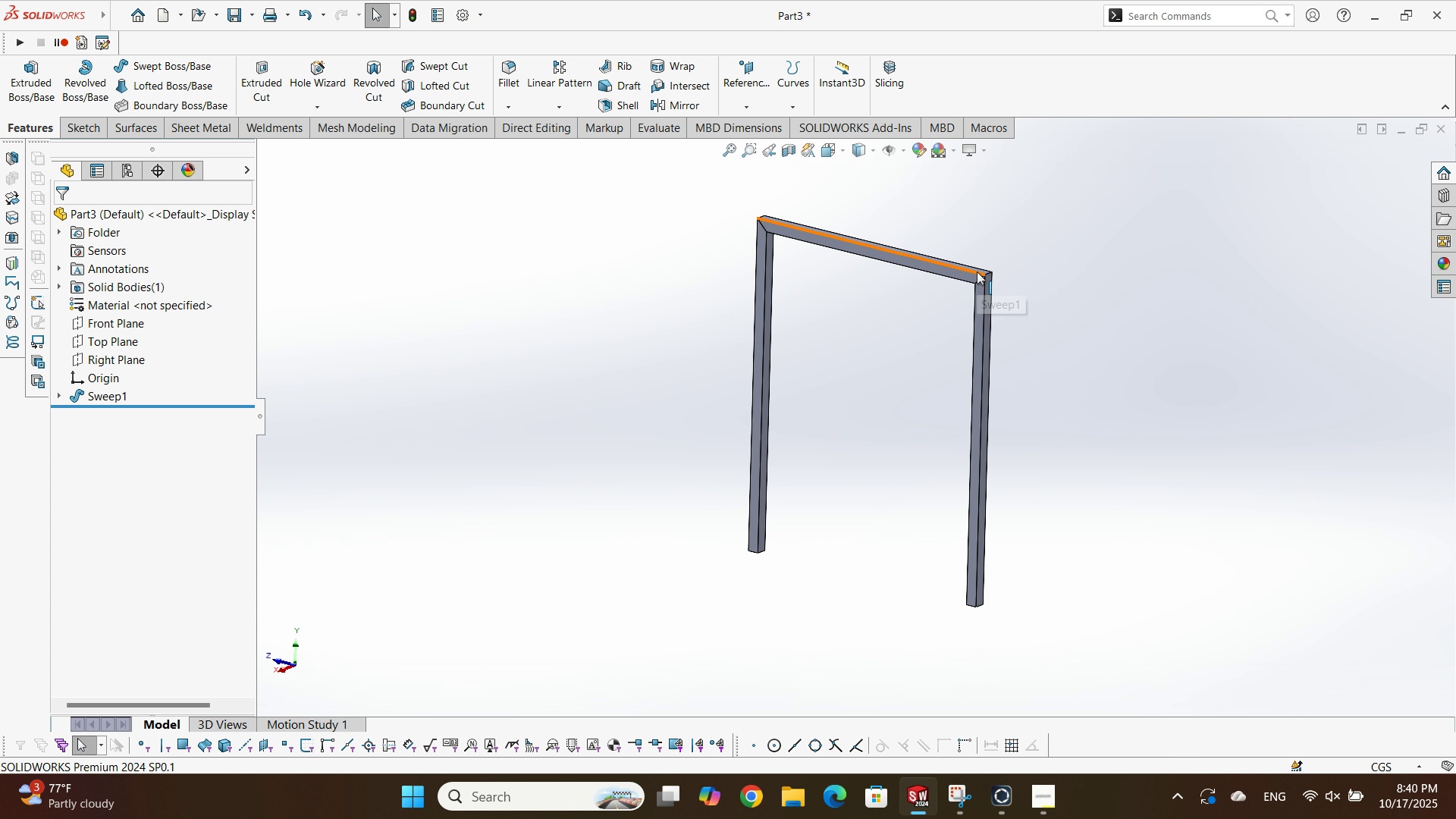 
left_click([976, 271])
 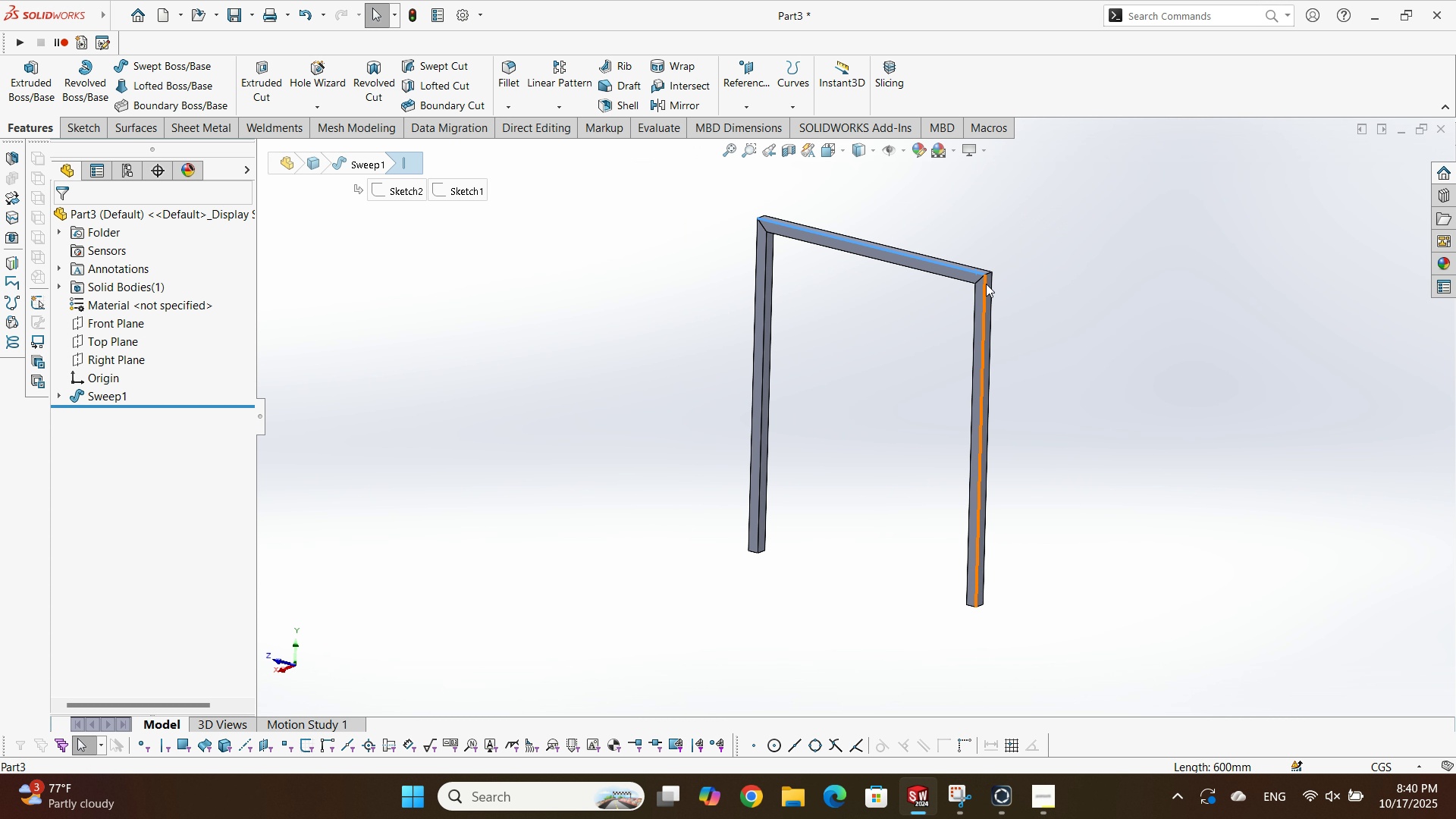 
double_click([986, 284])
 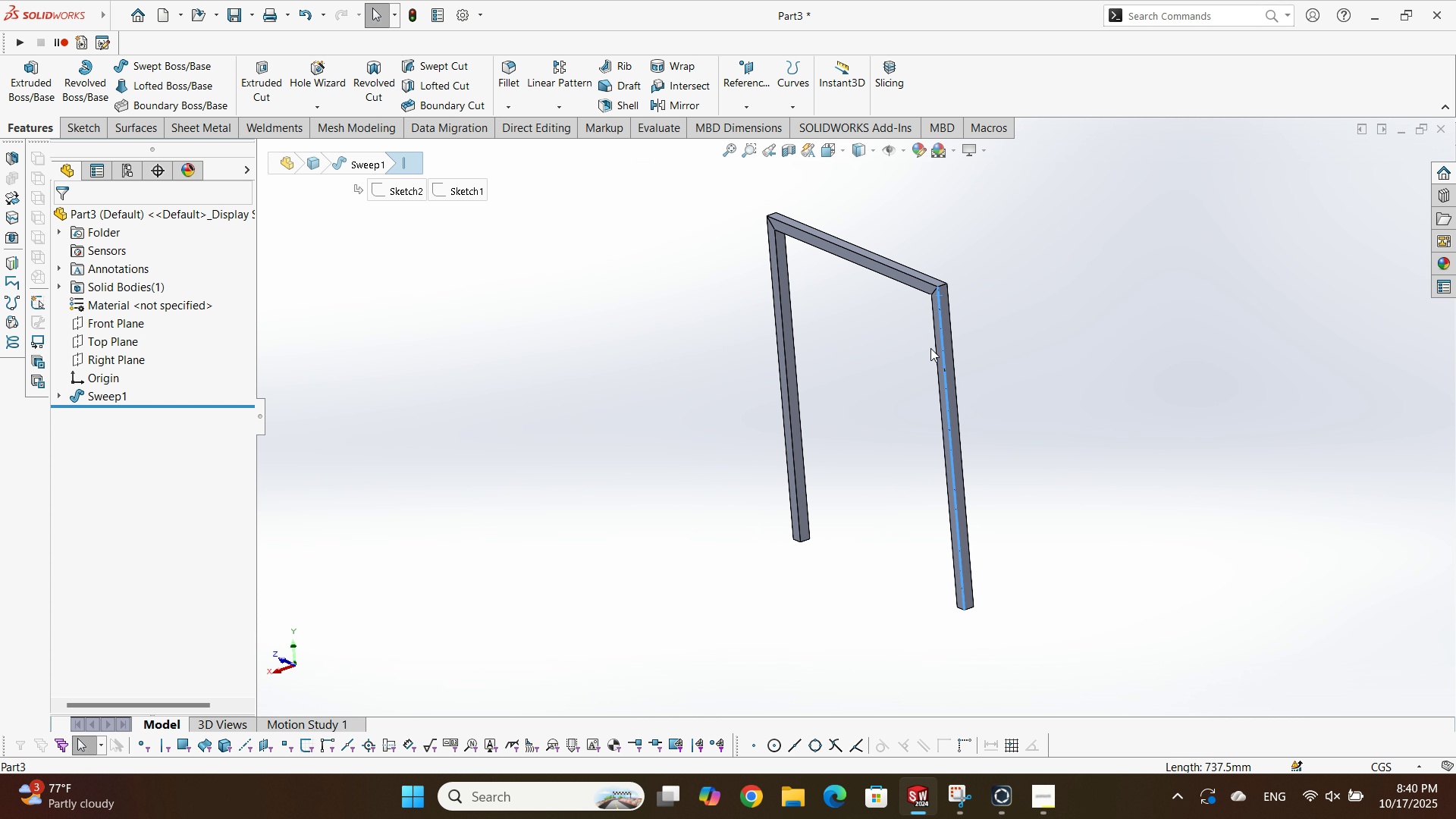 
scroll: coordinate [879, 355], scroll_direction: down, amount: 1.0
 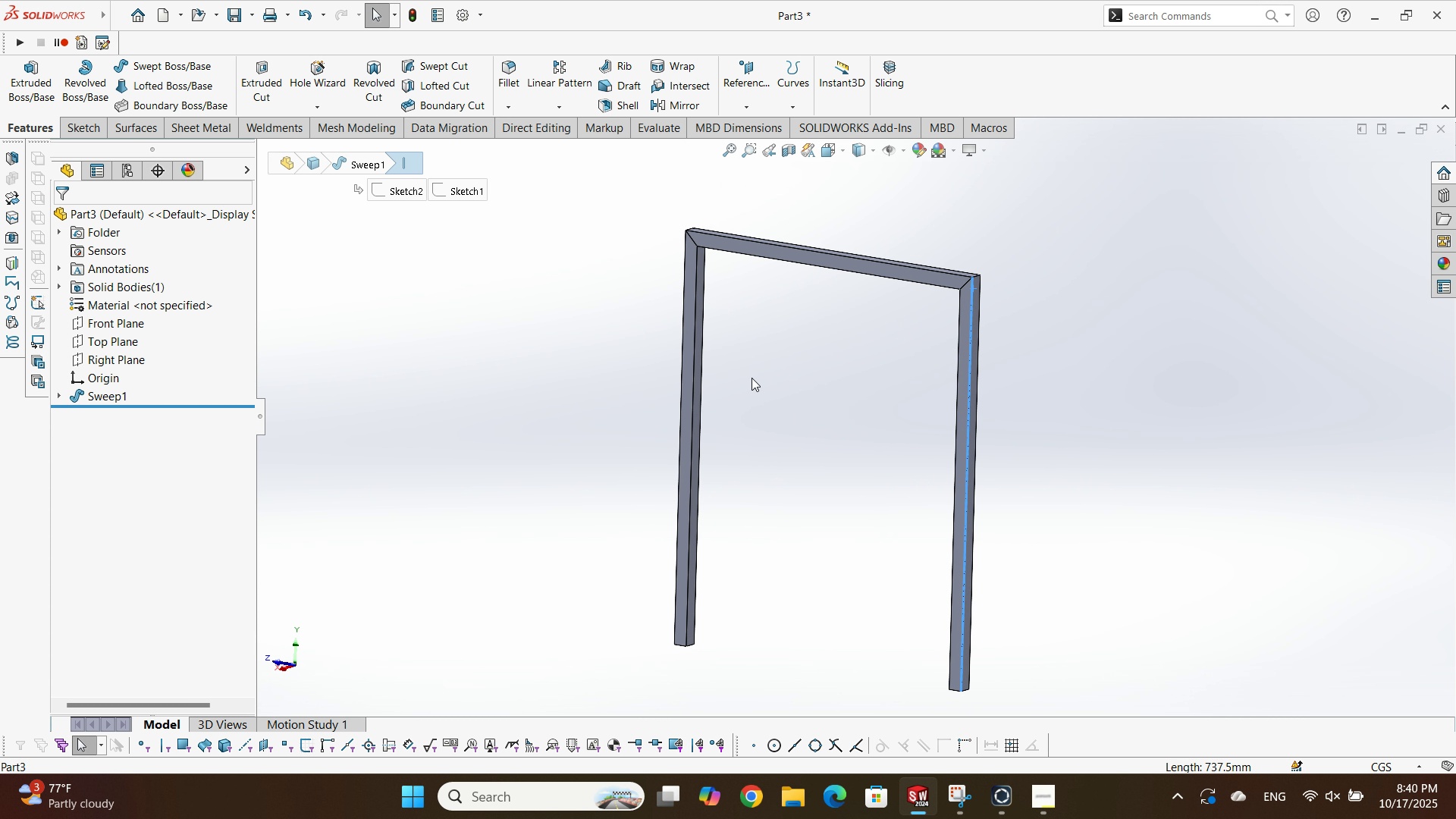 
left_click([752, 378])
 